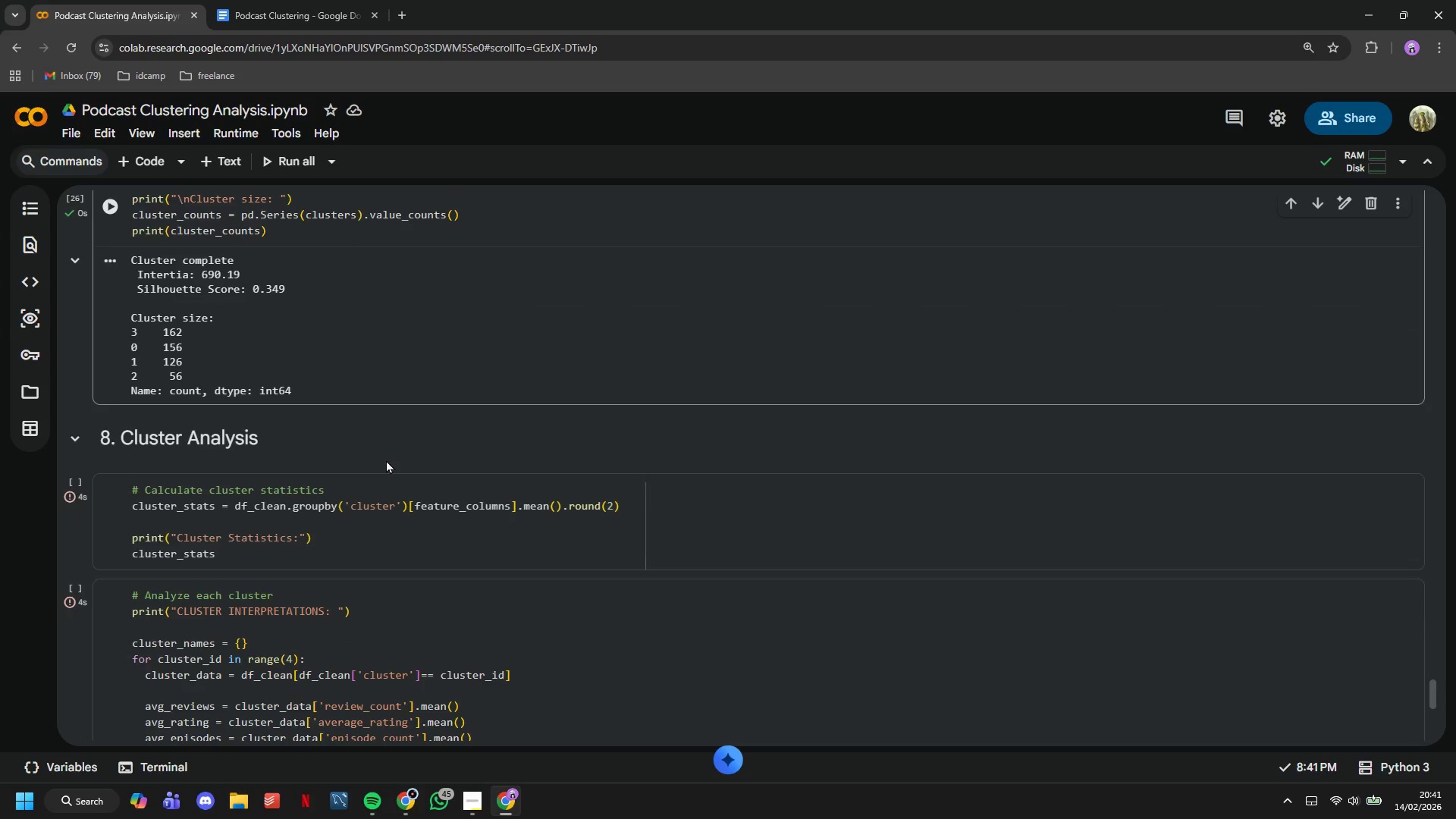 
left_click([433, 532])
 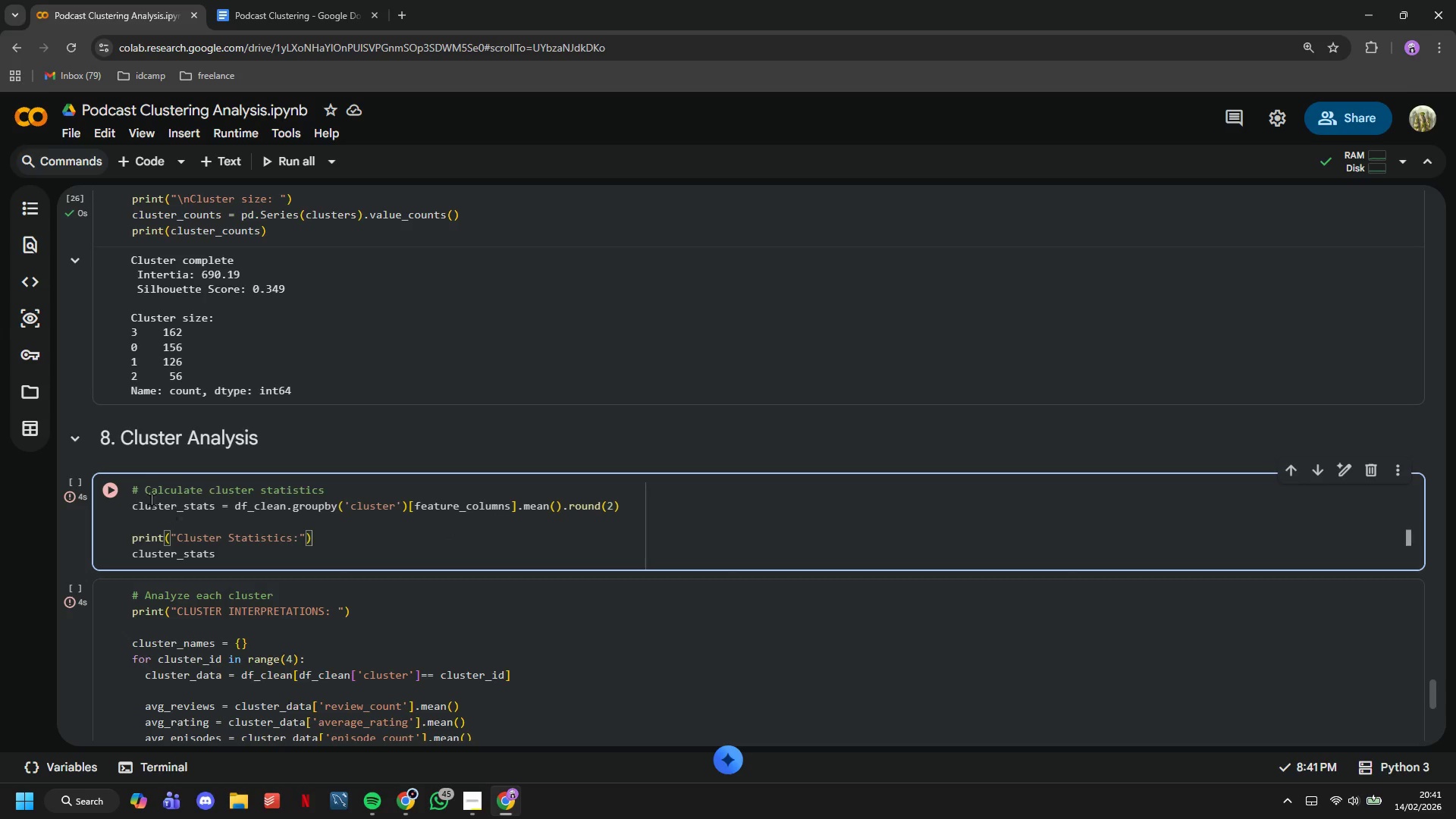 
left_click([107, 488])
 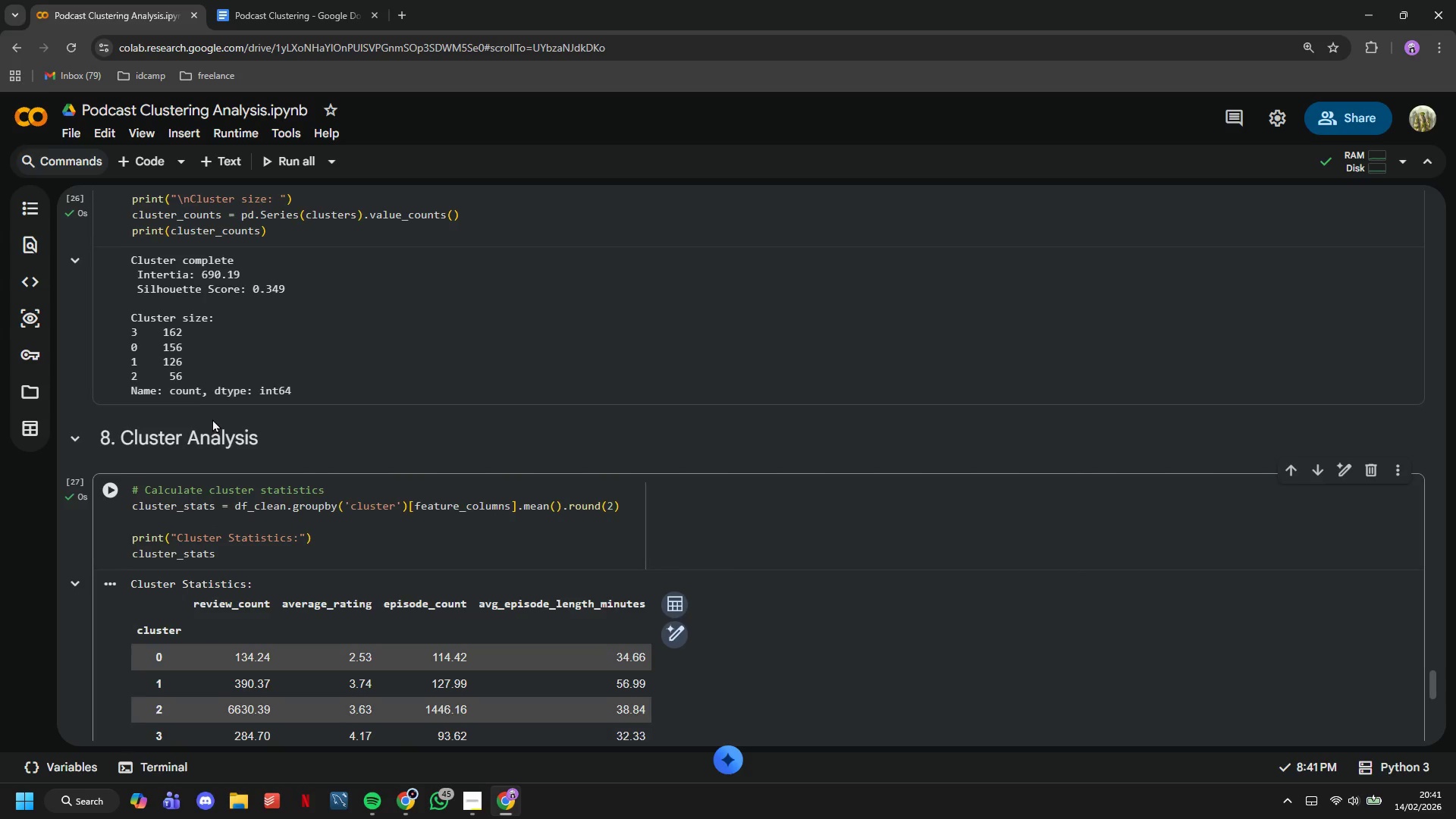 
scroll: coordinate [212, 419], scroll_direction: down, amount: 5.0
 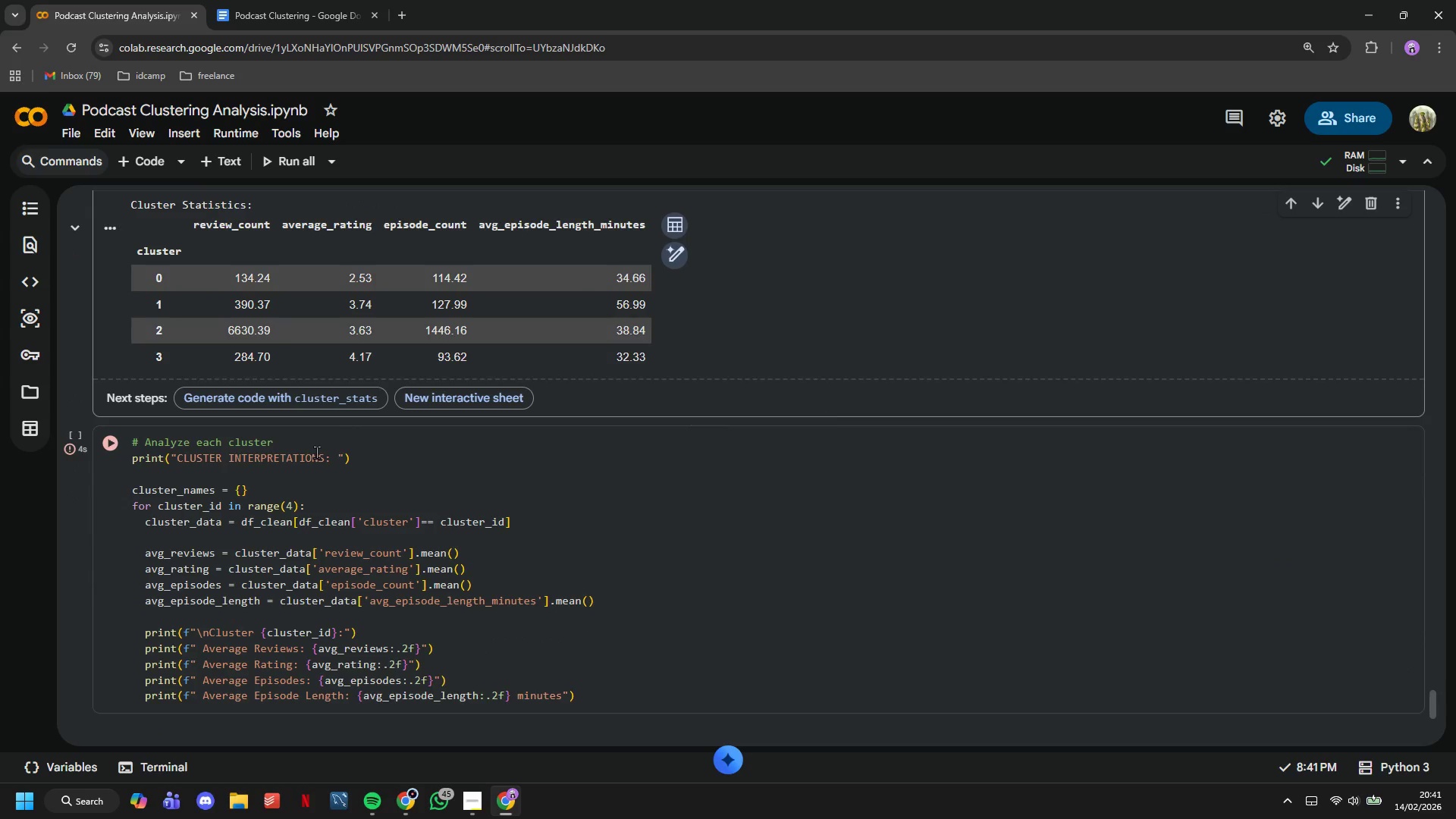 
left_click([316, 452])
 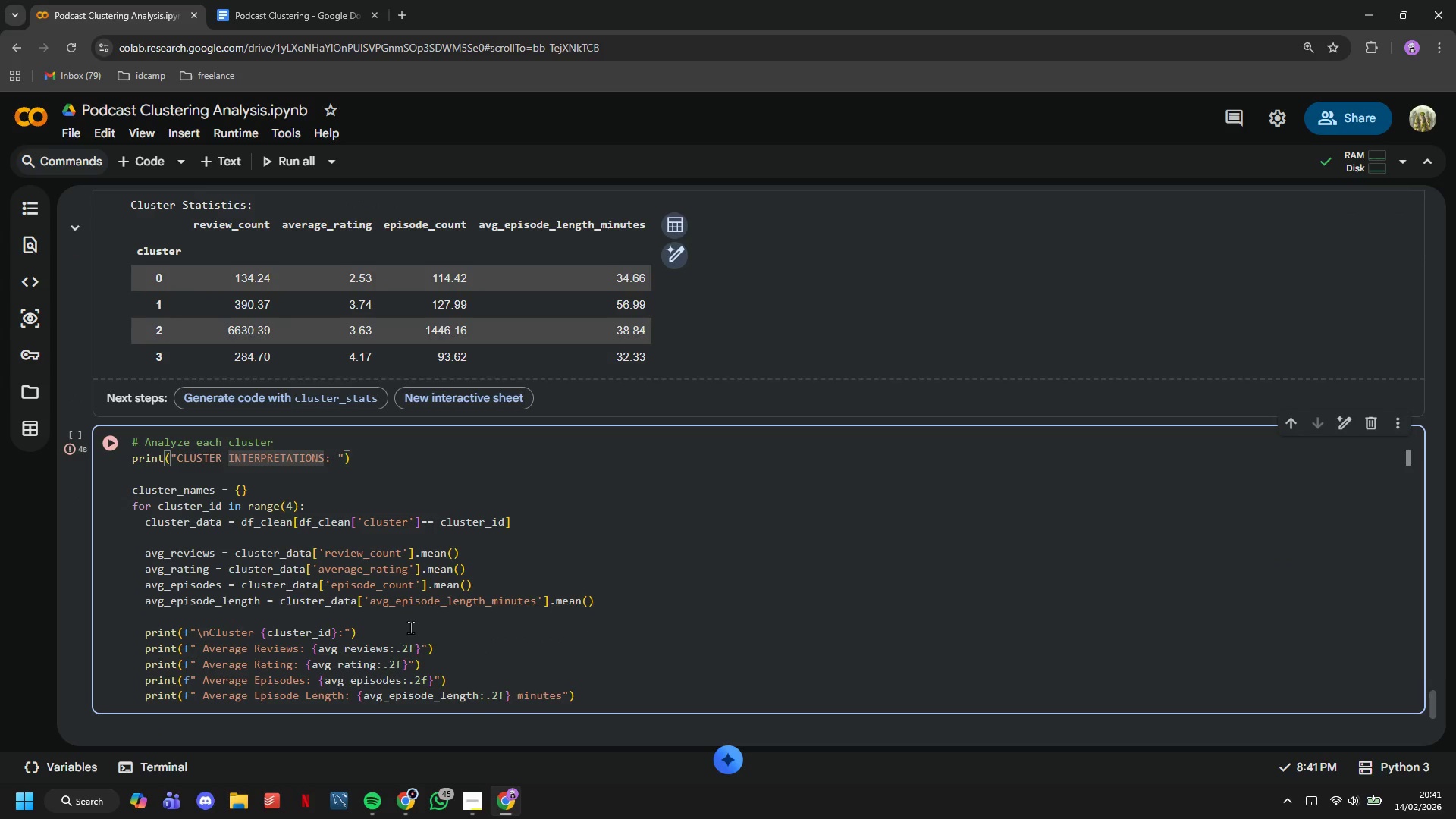 
key(ArrowRight)
 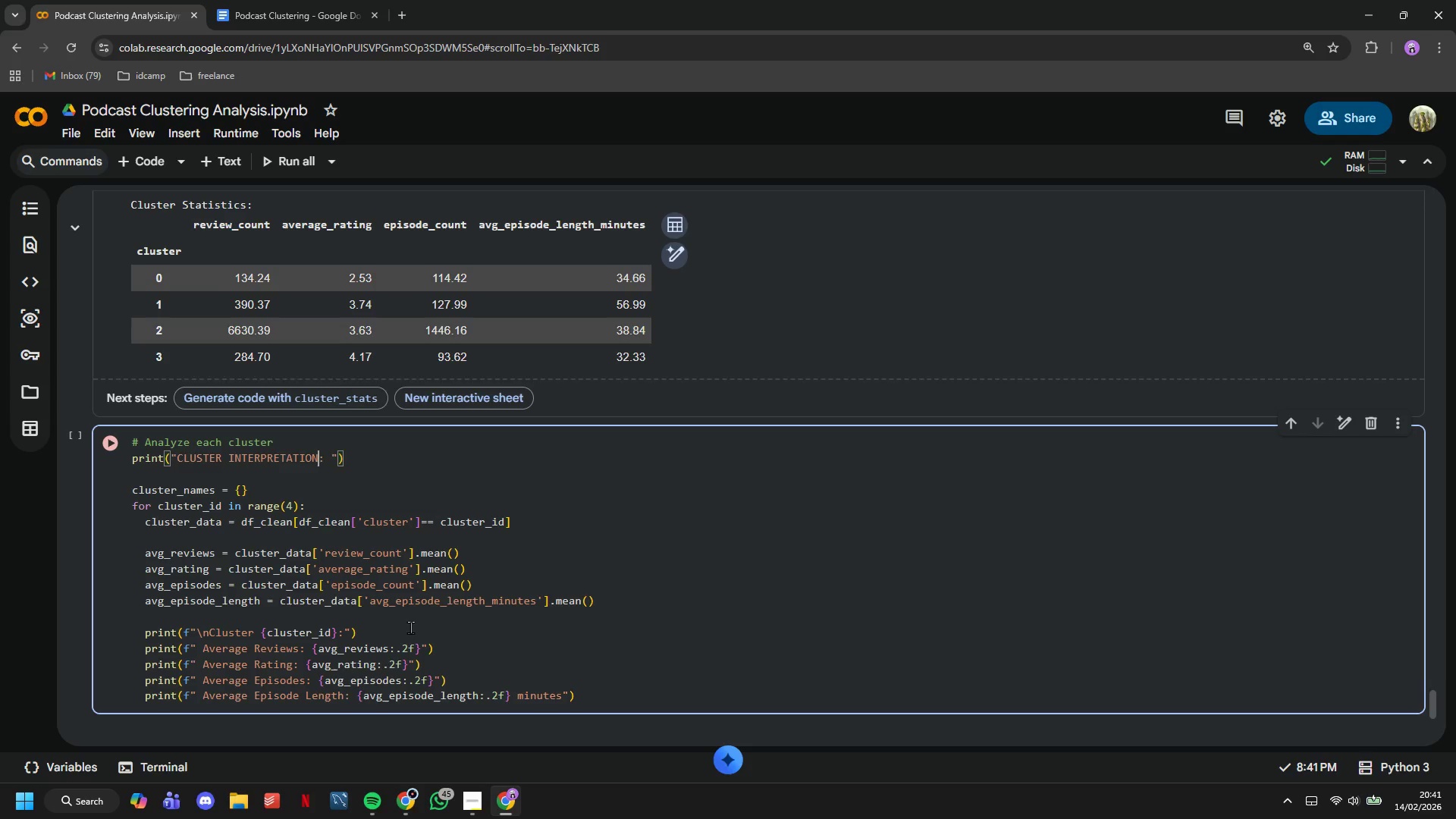 
hold_key(key=Backspace, duration=1.06)
 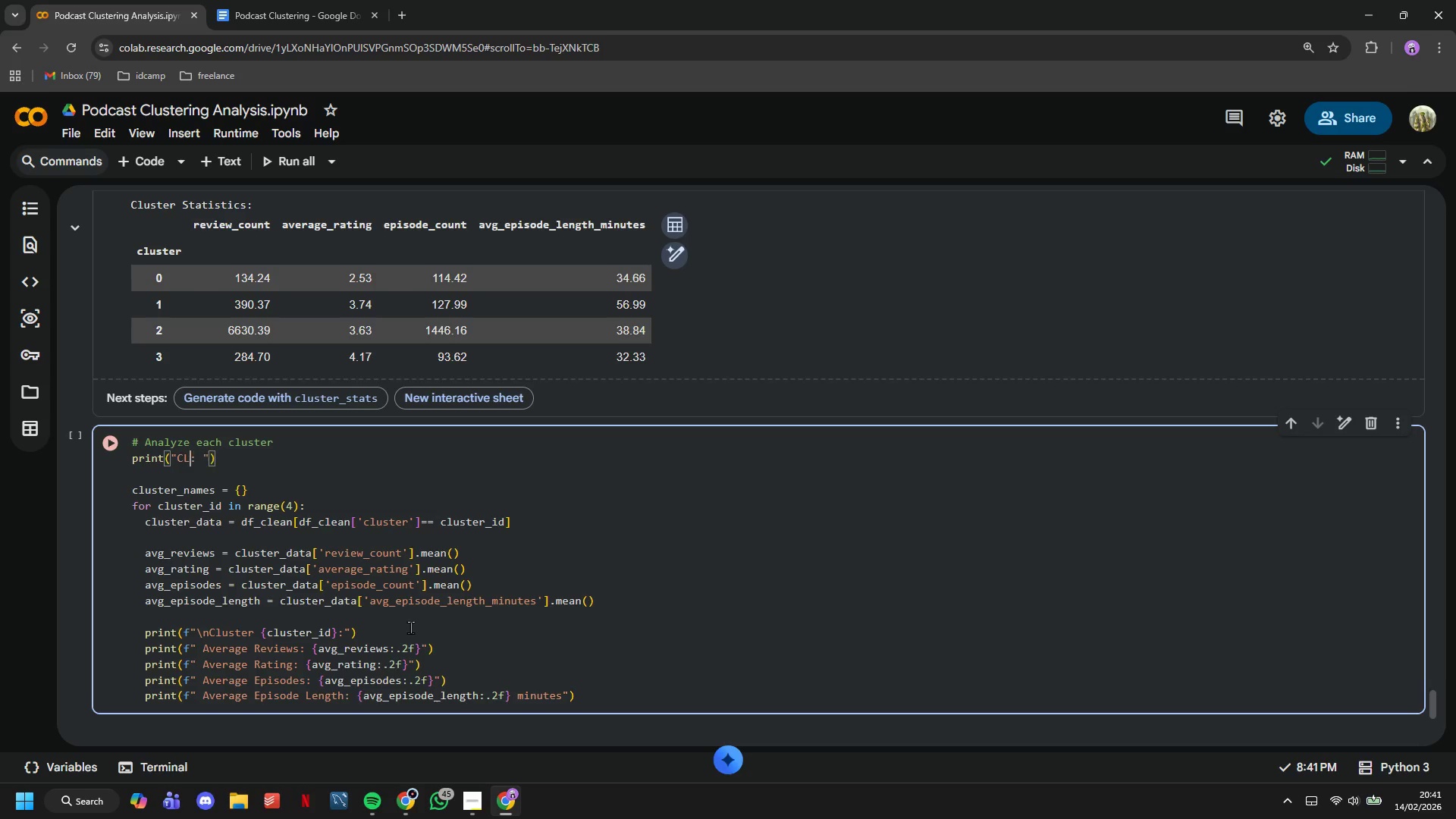 
key(Backspace)
key(Backspace)
key(Backspace)
type(Cluster Interpretations)
 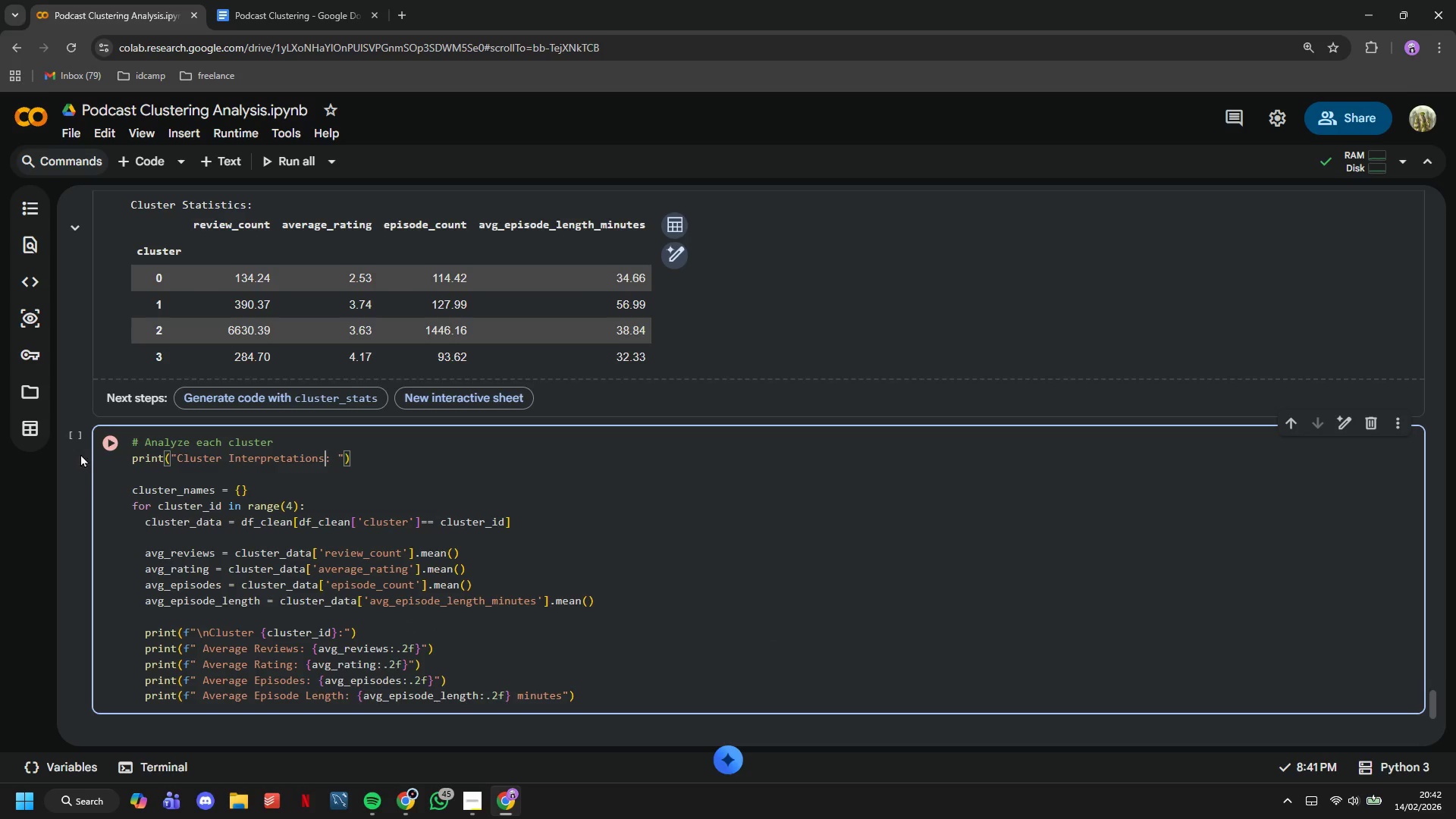 
left_click([95, 447])
 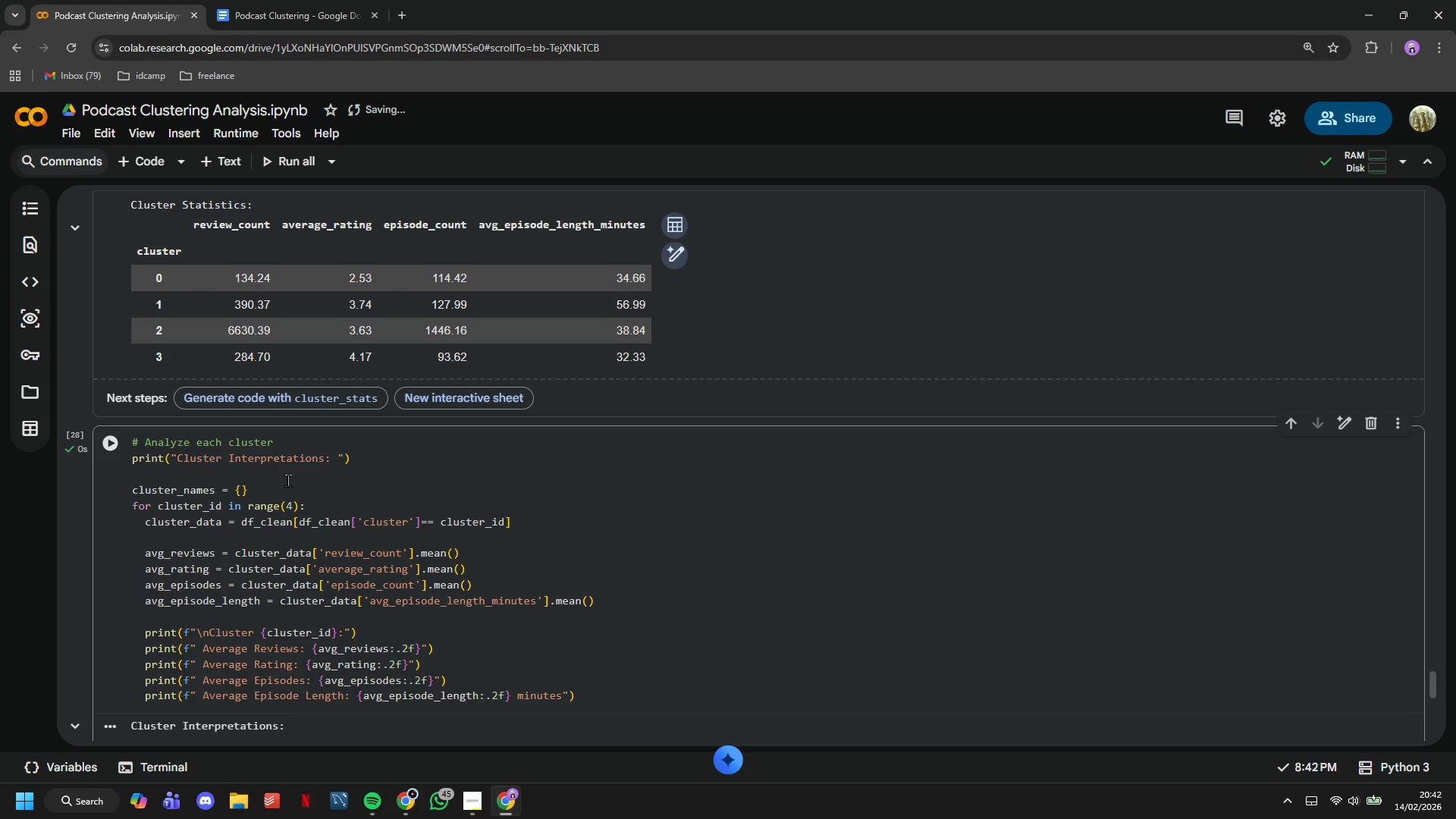 
scroll: coordinate [315, 466], scroll_direction: down, amount: 5.0
 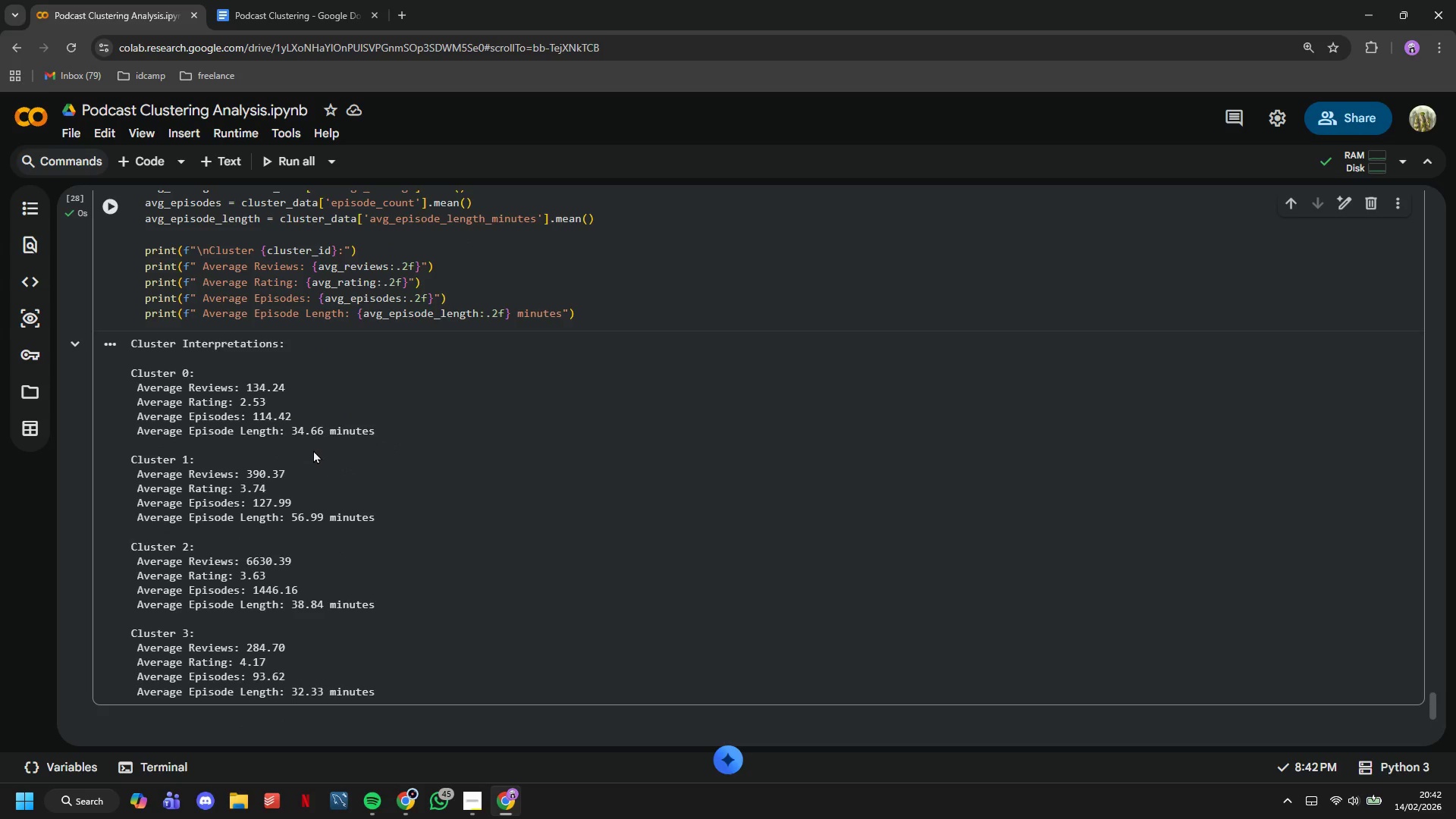 
left_click([621, 309])
 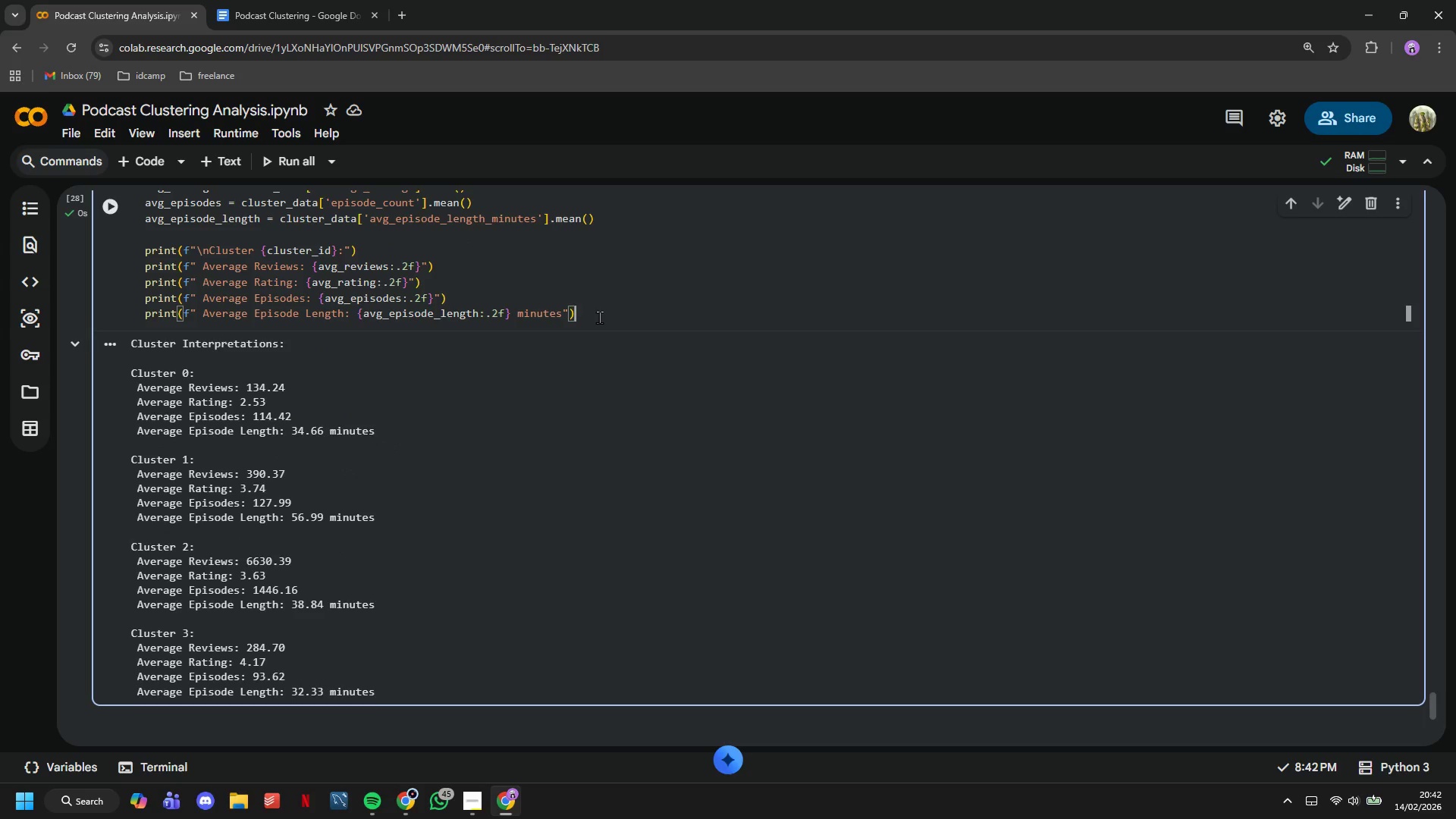 
key(Enter)
 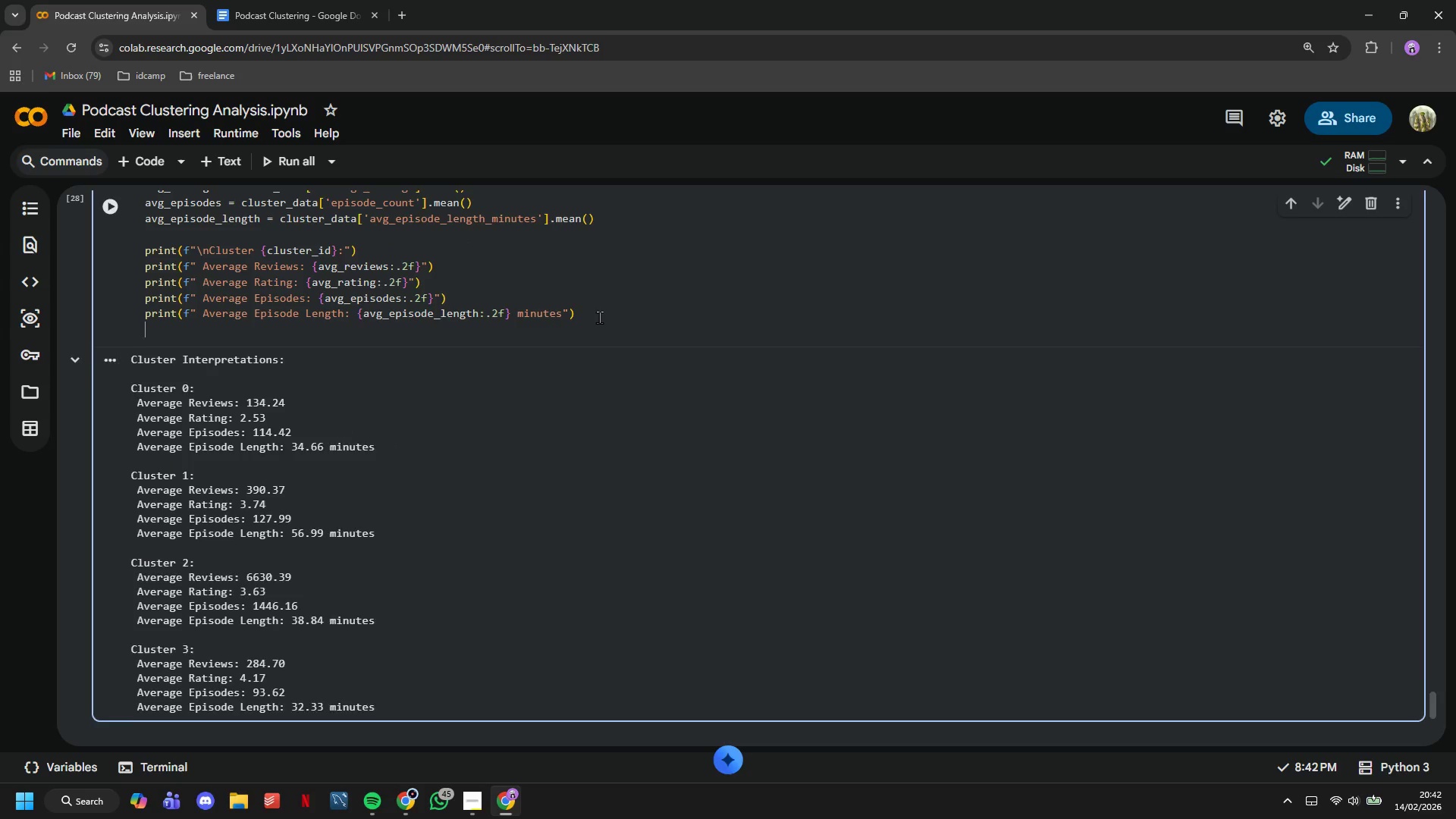 
key(Enter)
 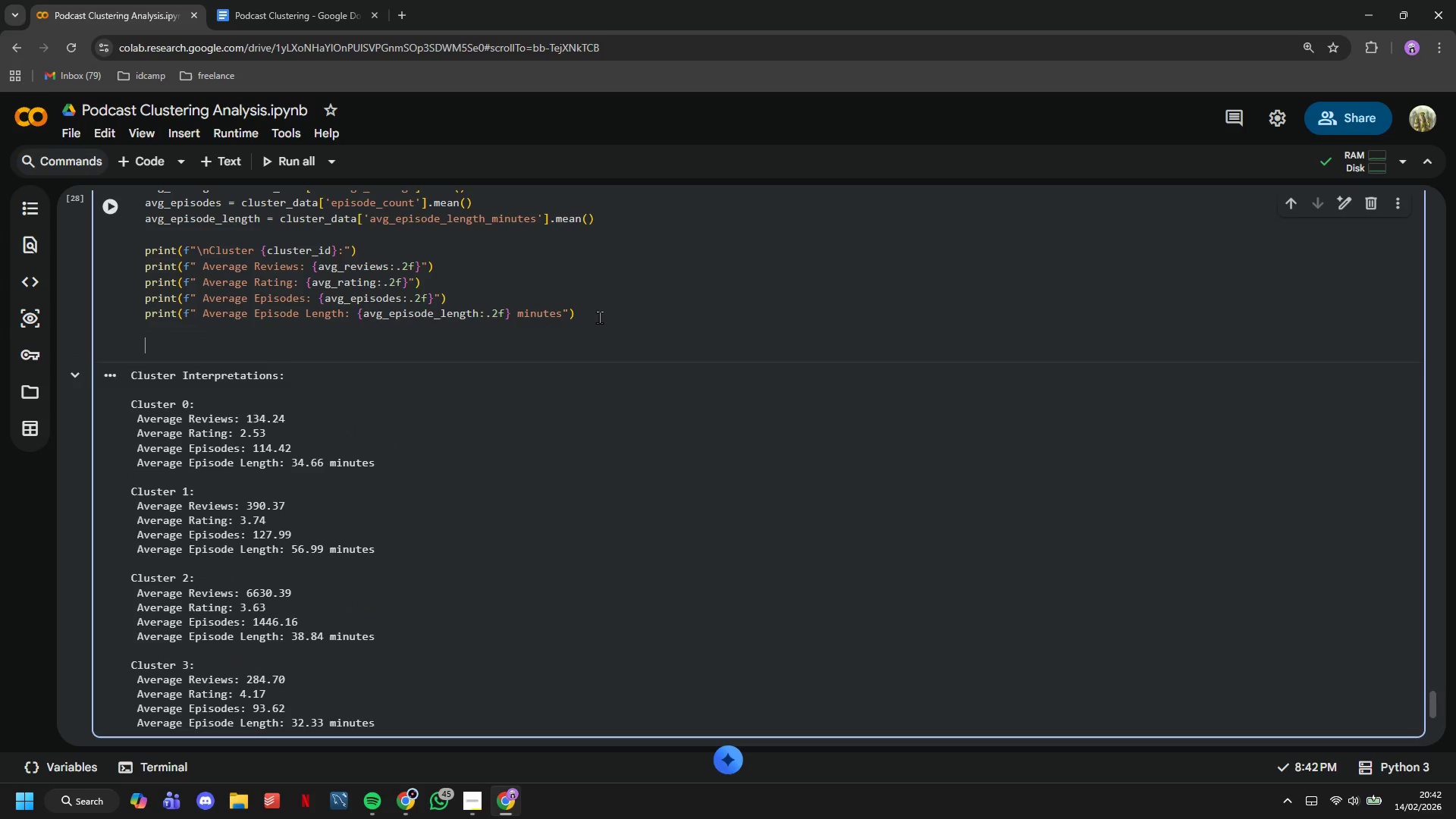 
type(# Categorize based on characteristics)
 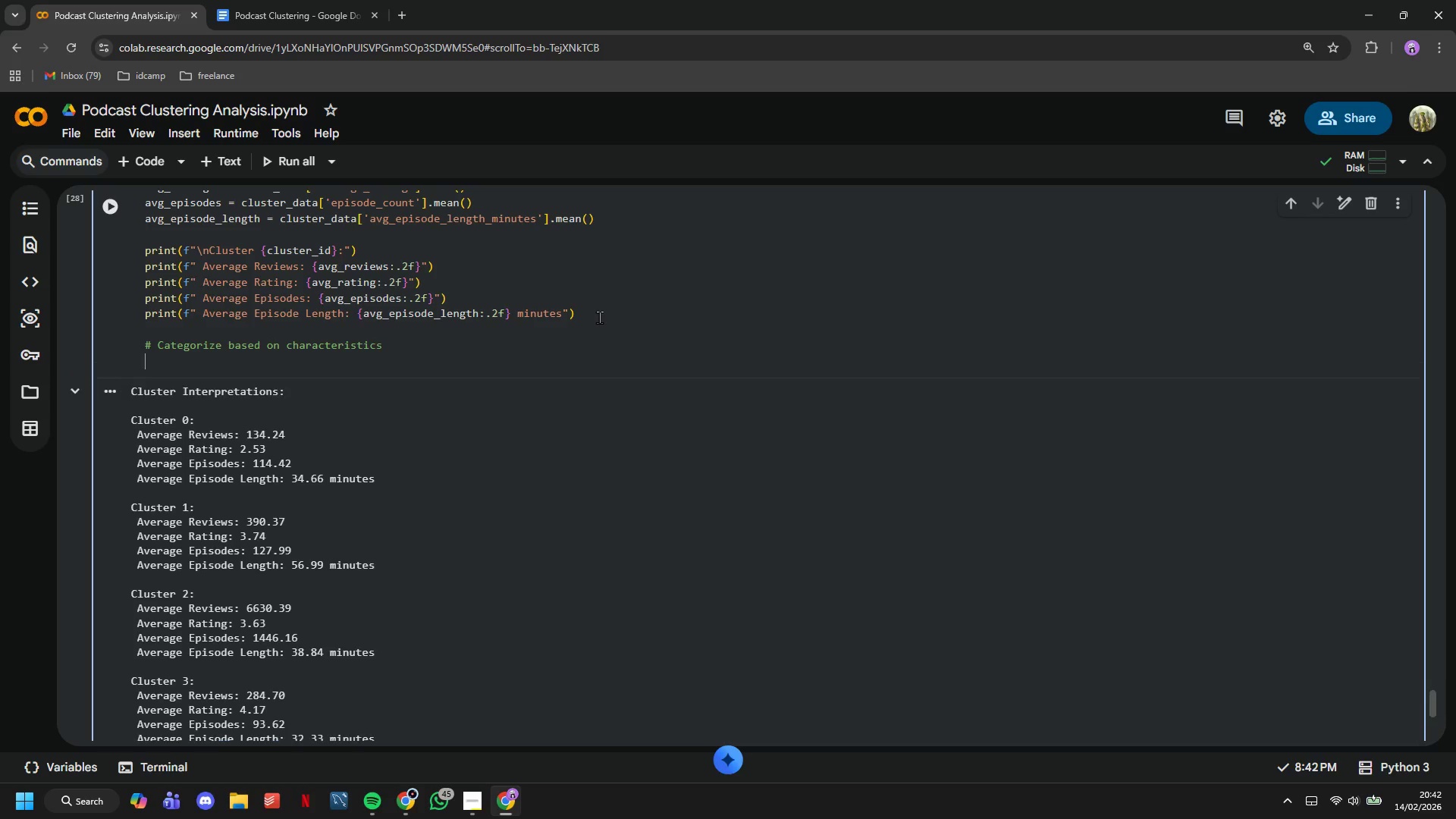 
key(Enter)
 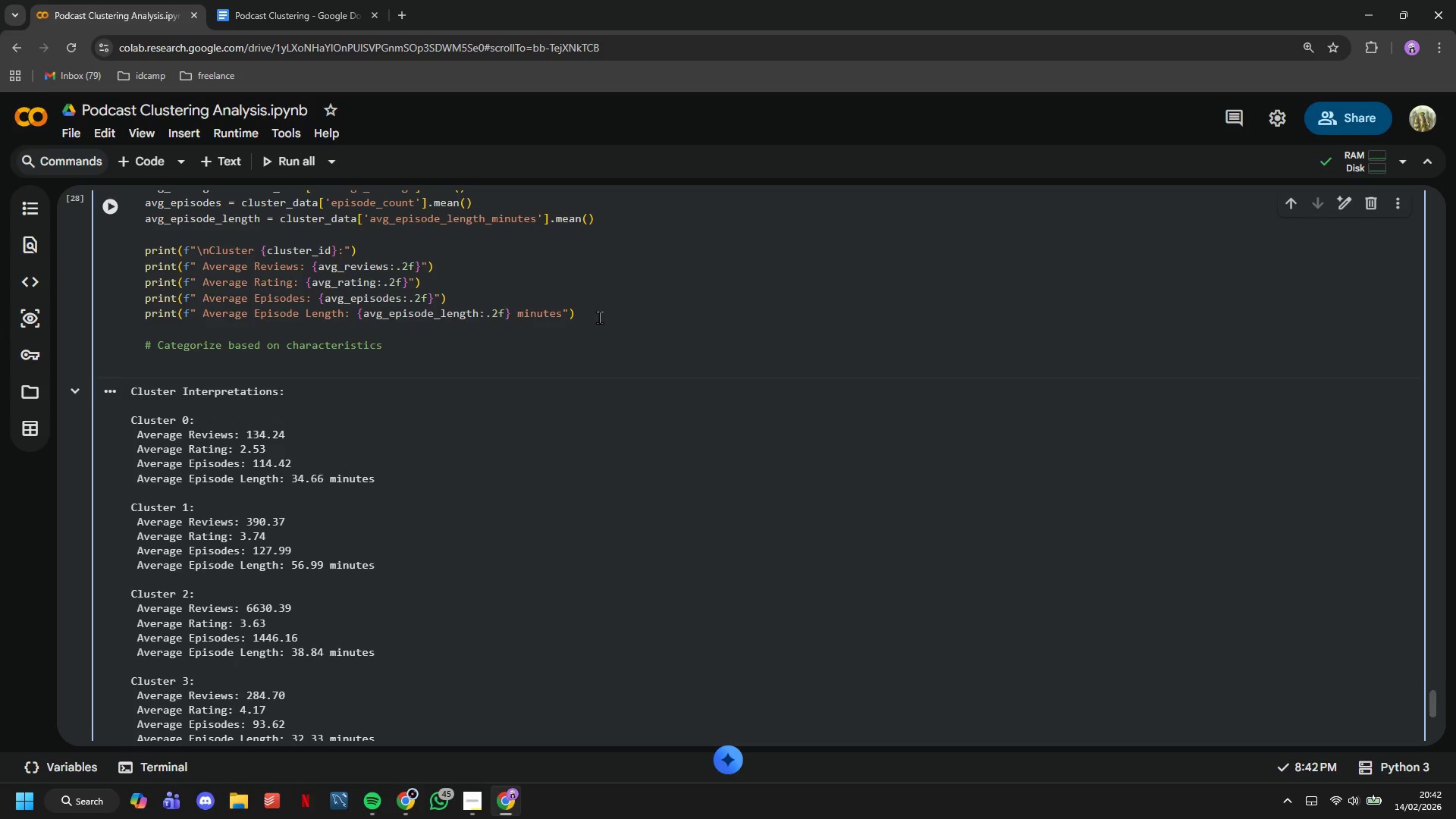 
type(if avg_reviews > df_clean['review_count)
 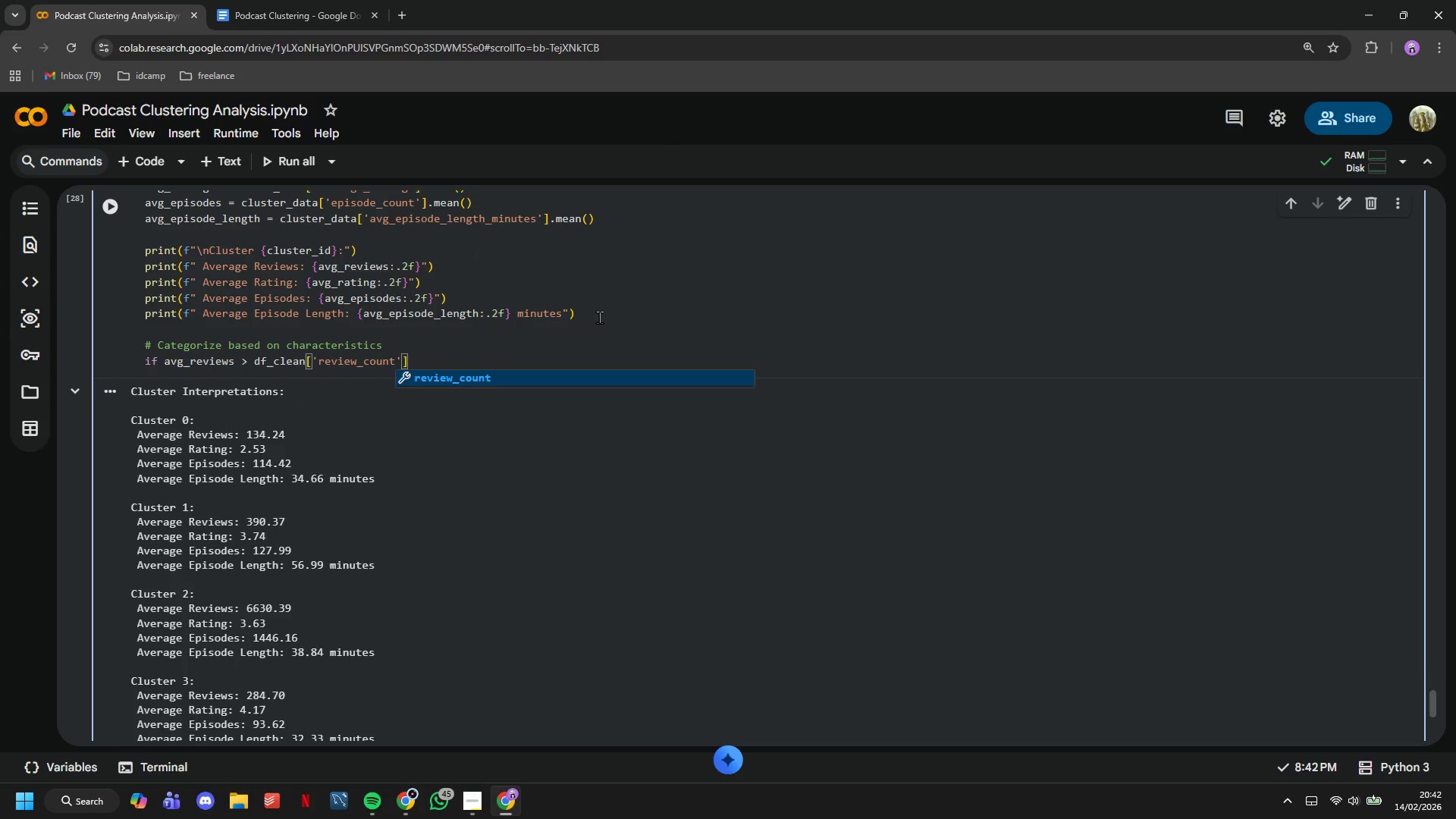 
key(ArrowRight)
 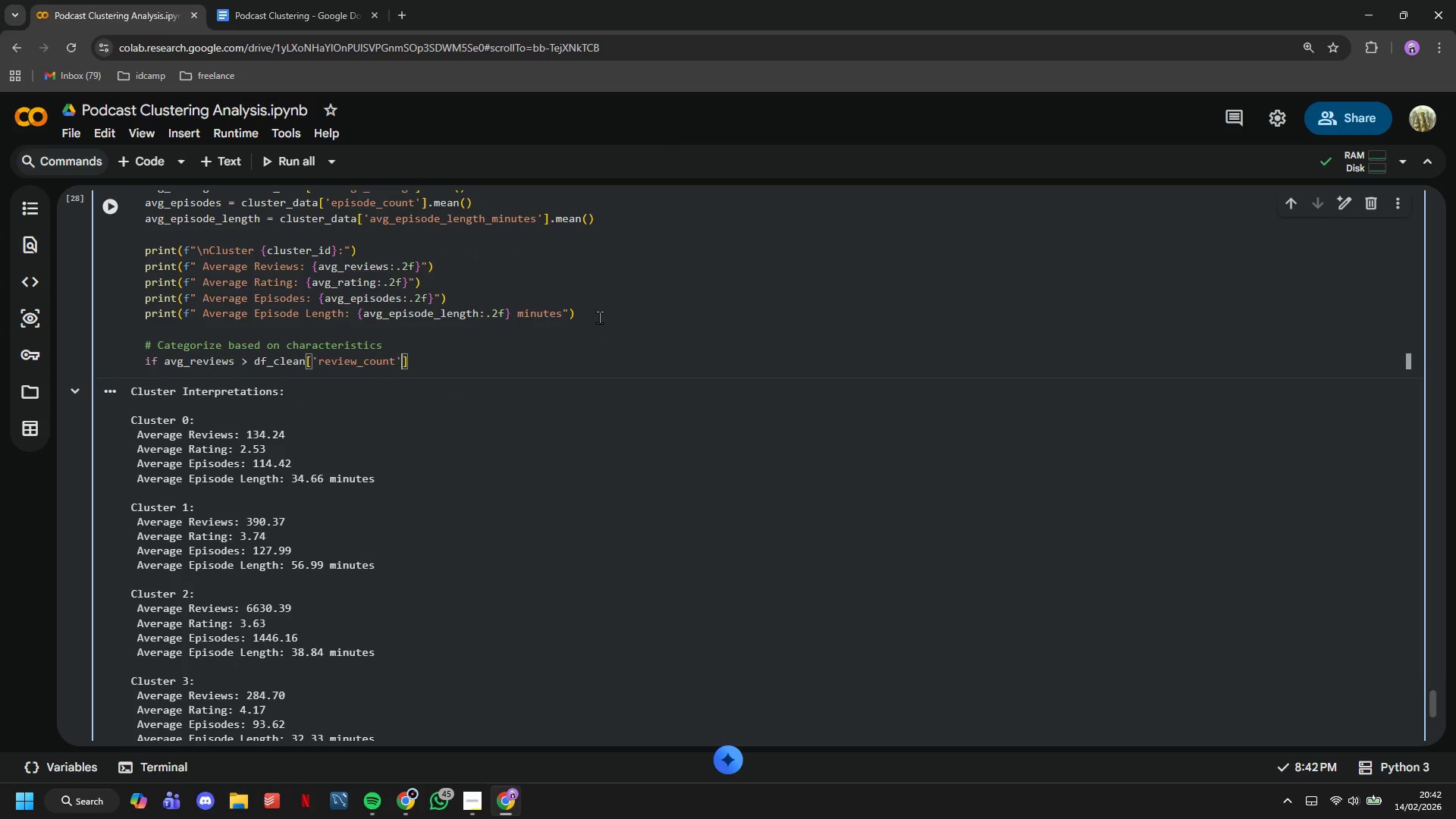 
key(ArrowRight)
 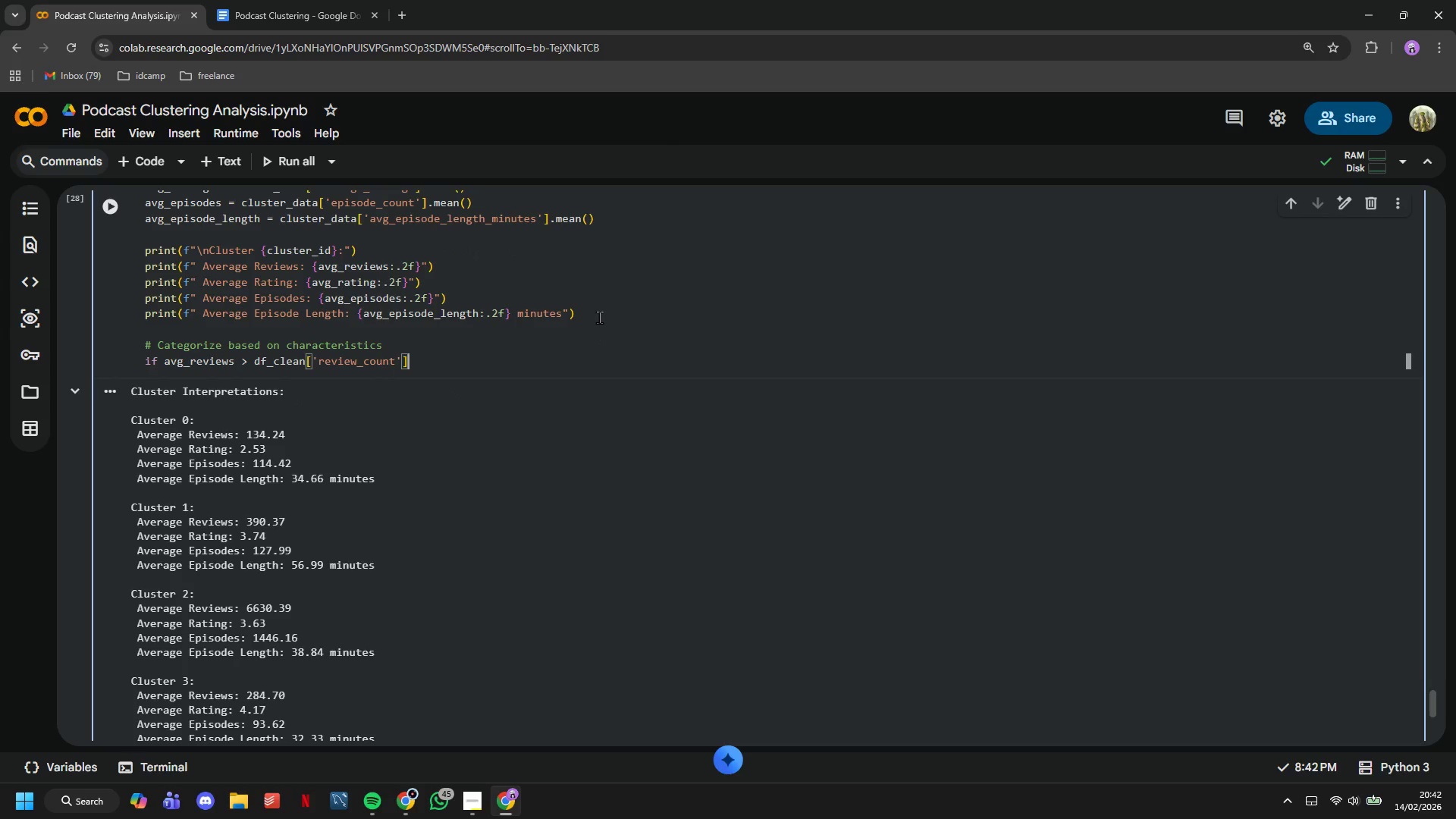 
type(.quantile(0.75)
 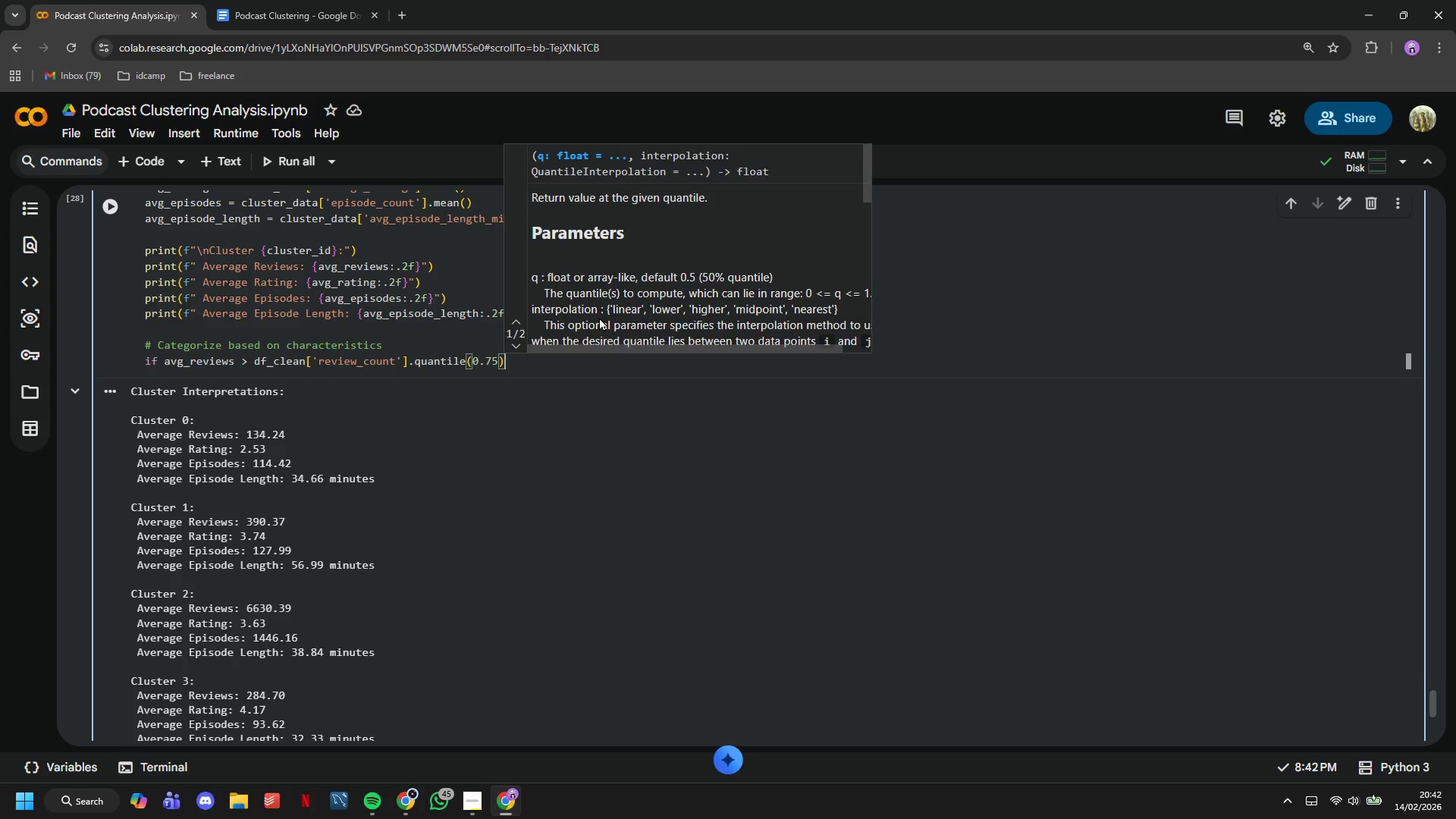 
 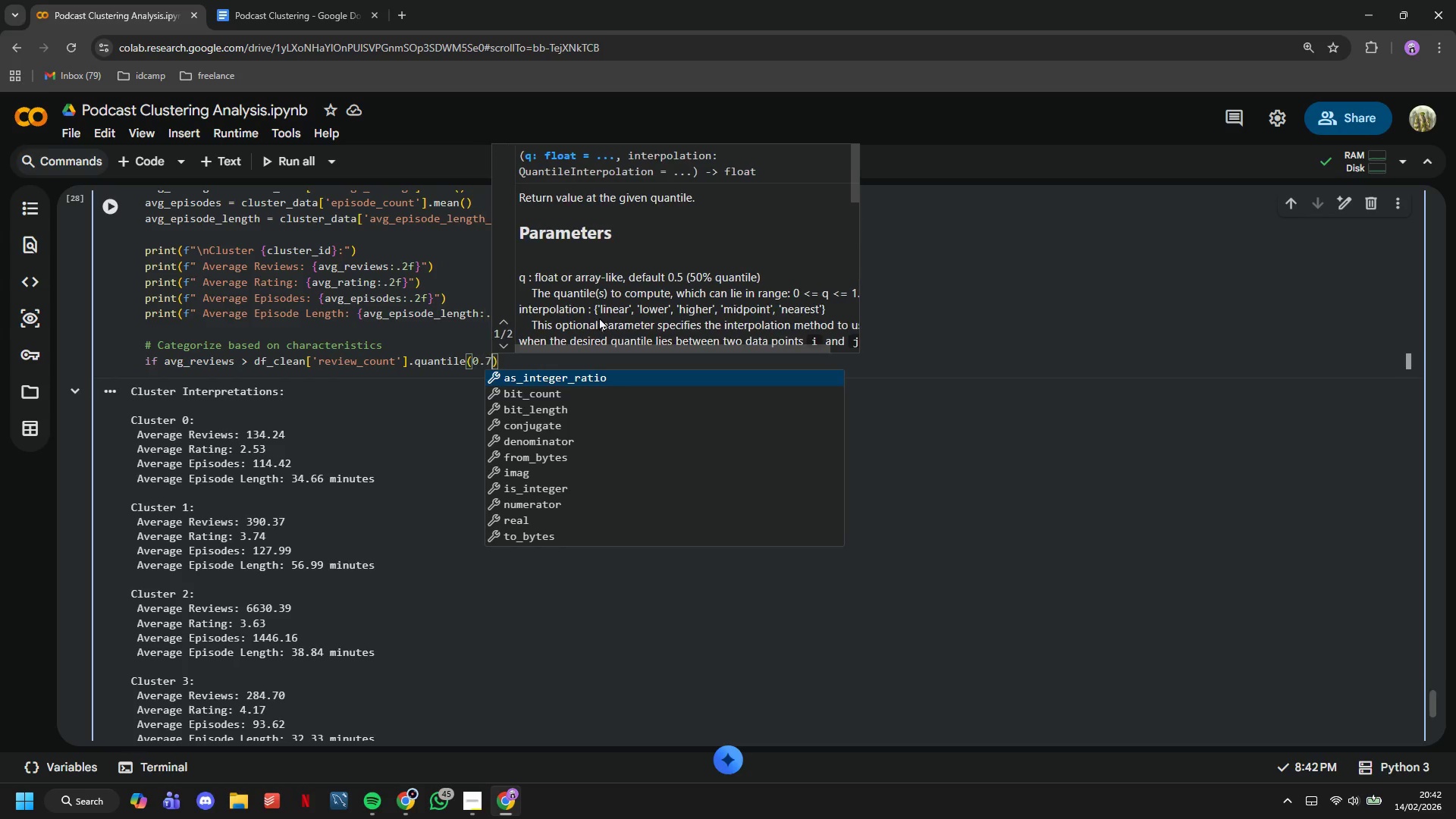 
key(ArrowRight)
 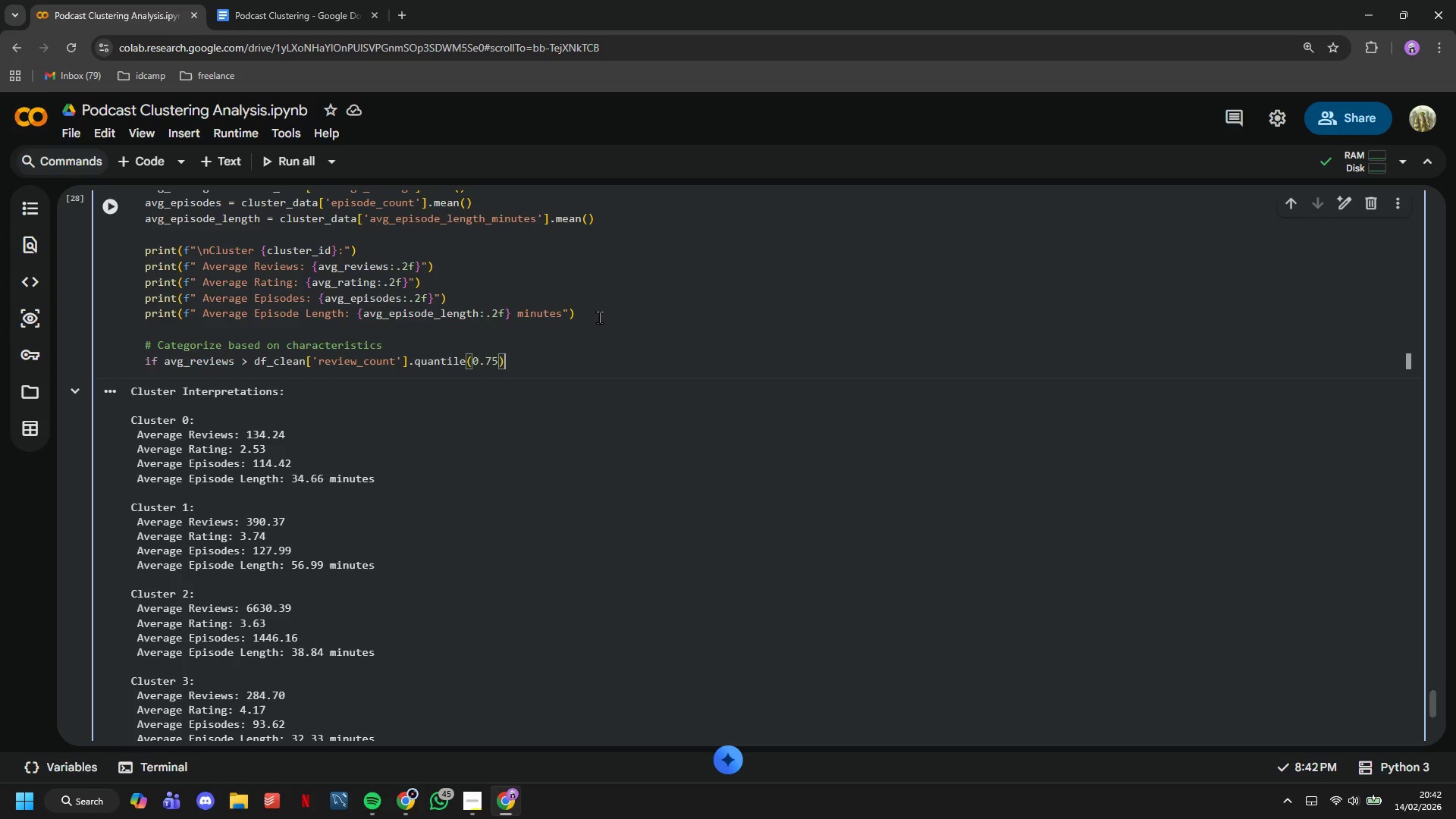 
type( and avg_rating ?)
key(Backspace)
type(> 4.0:)
 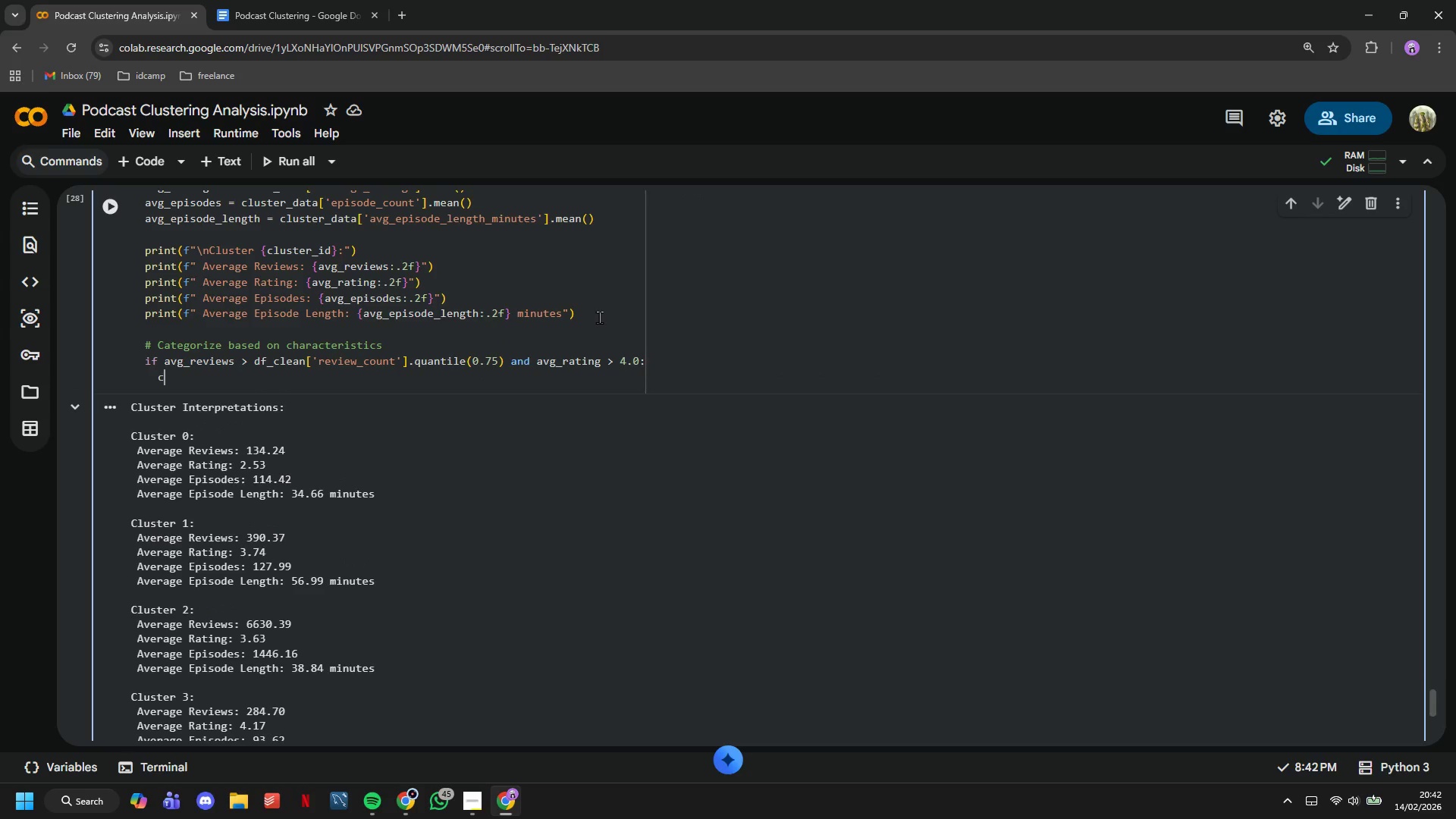 
 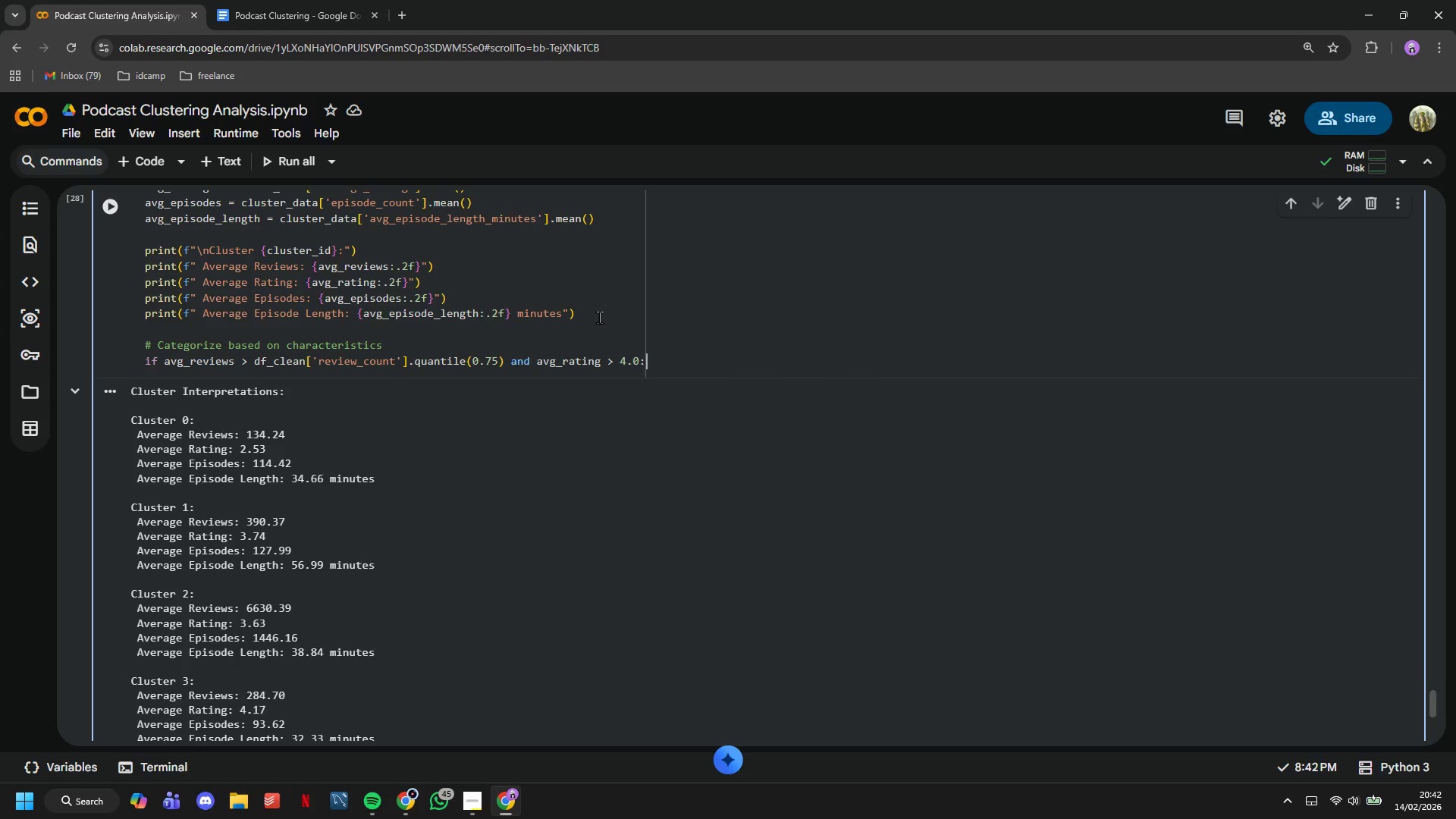 
key(Enter)
 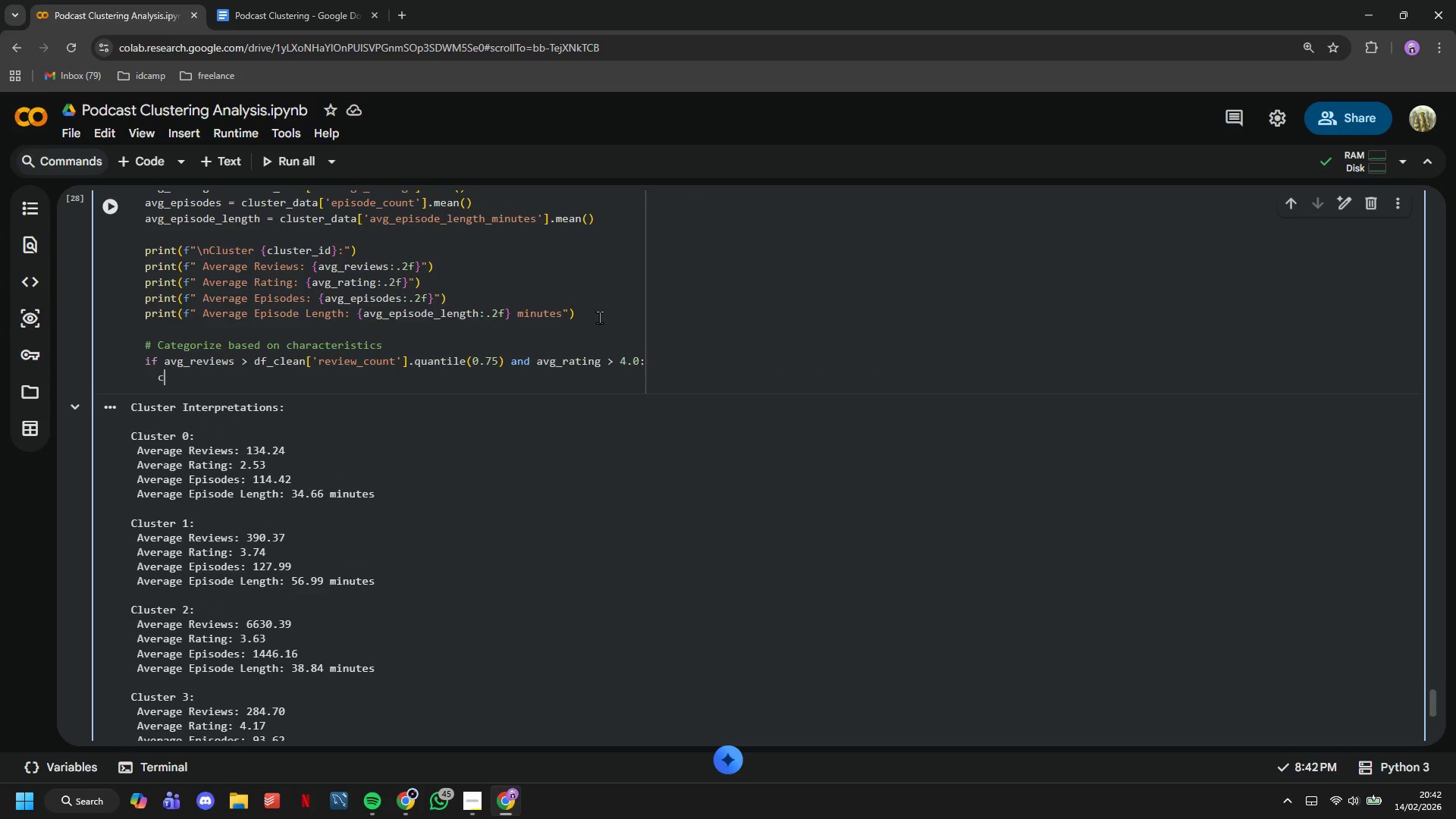 
type(clusterz)
key(Backspace)
type(_names )
key(Backspace)
type([cluster_id)
 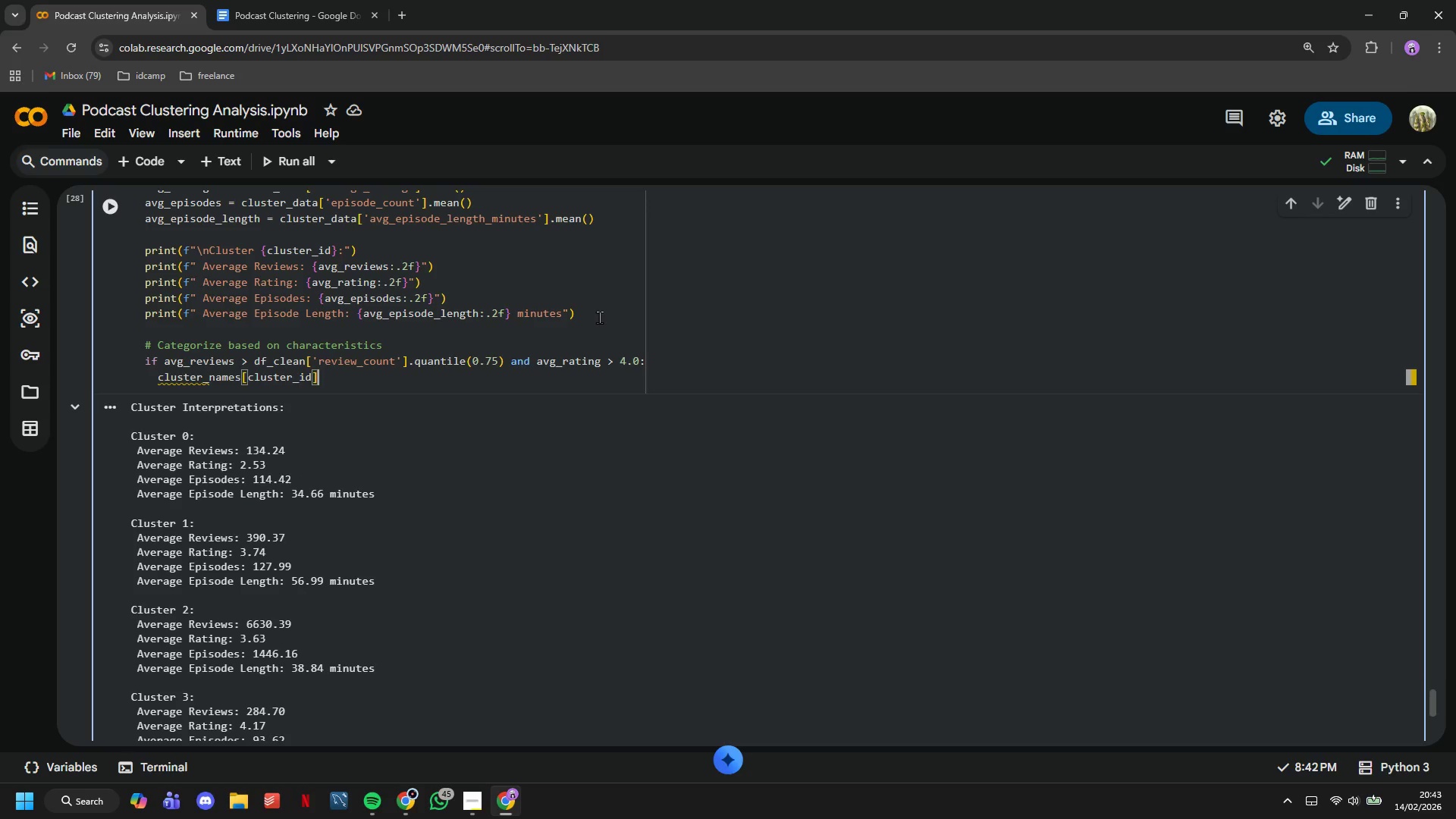 
 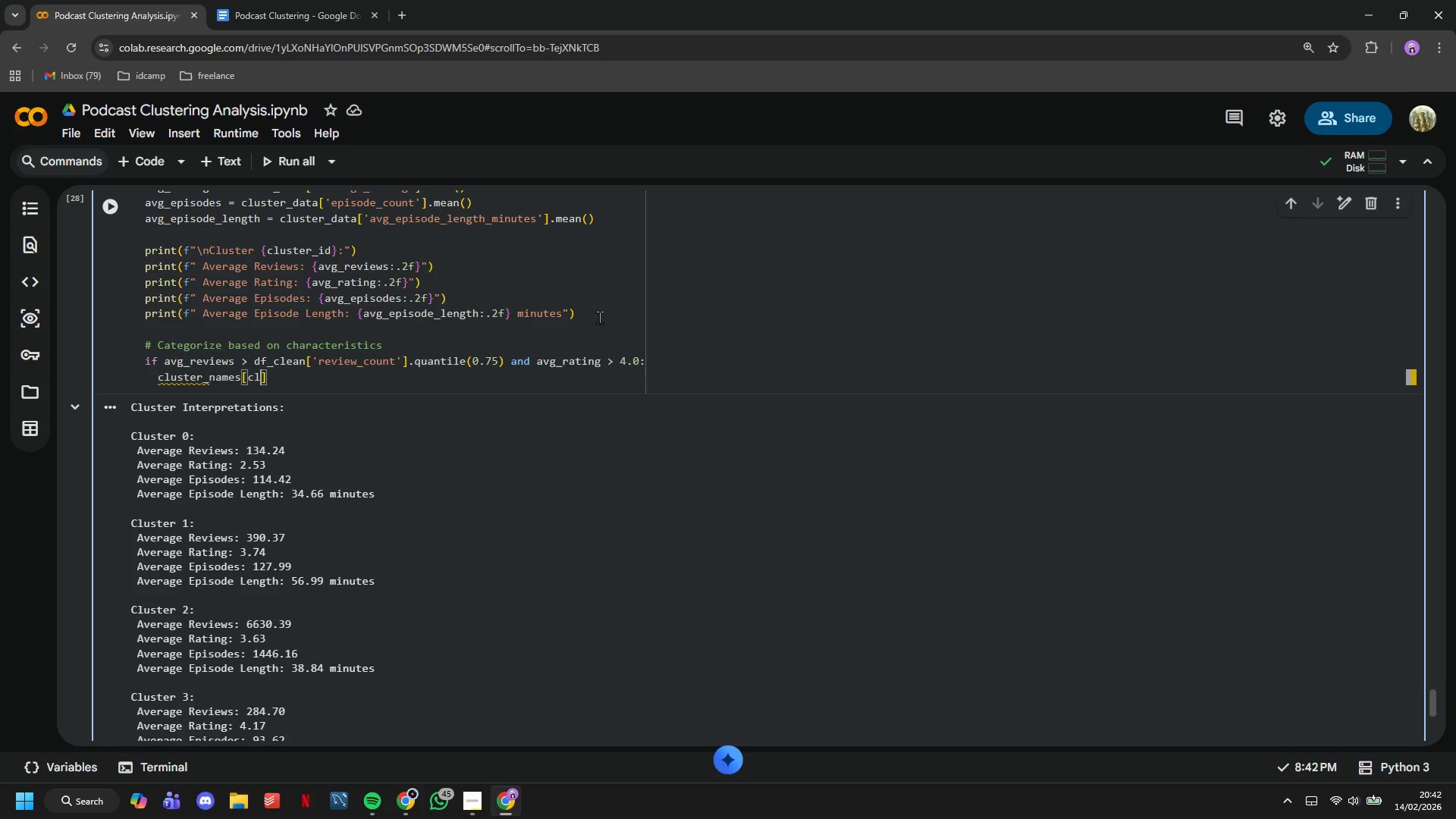 
key(ArrowRight)
 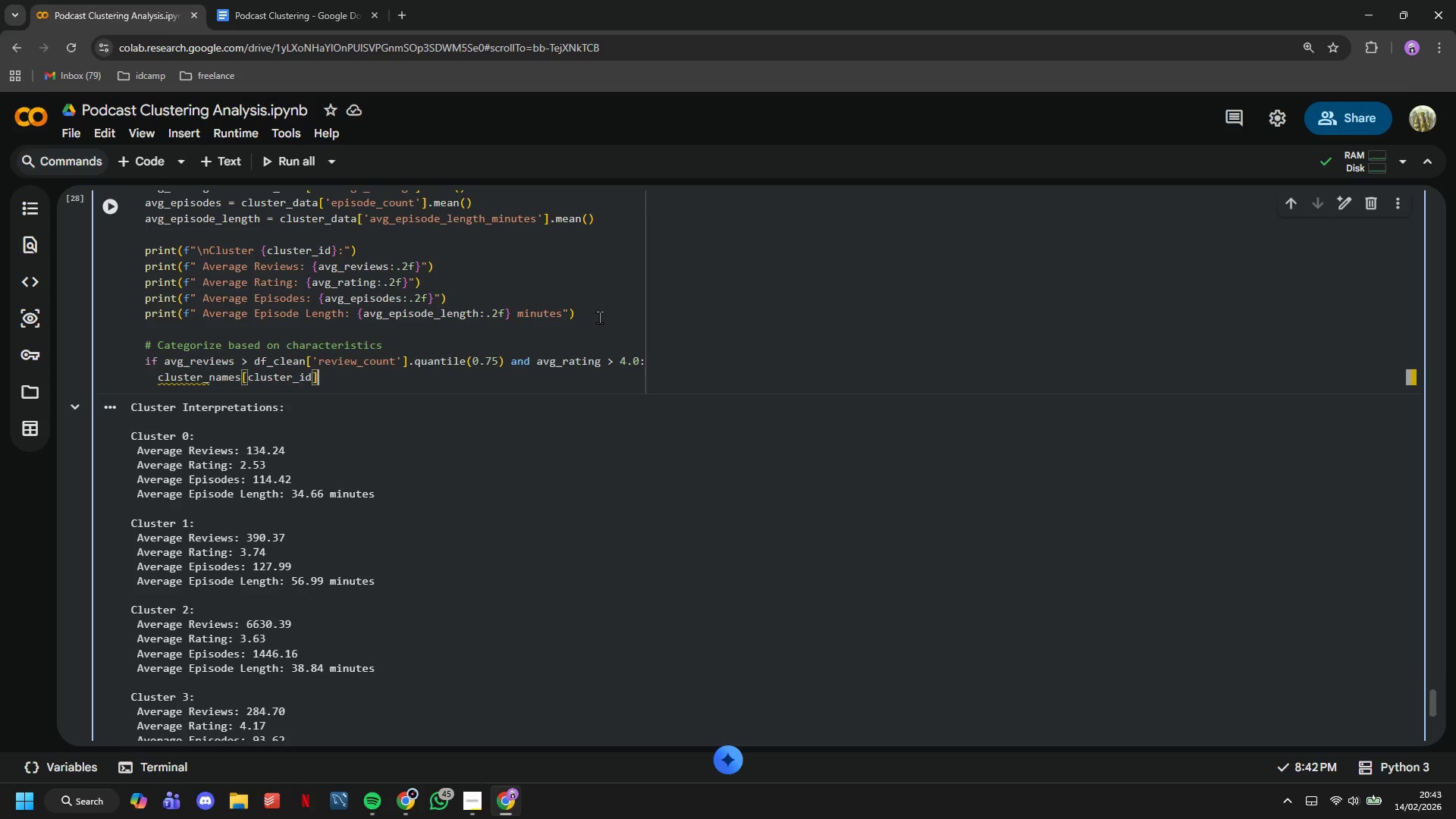 
type( = "The Viral Hits)
 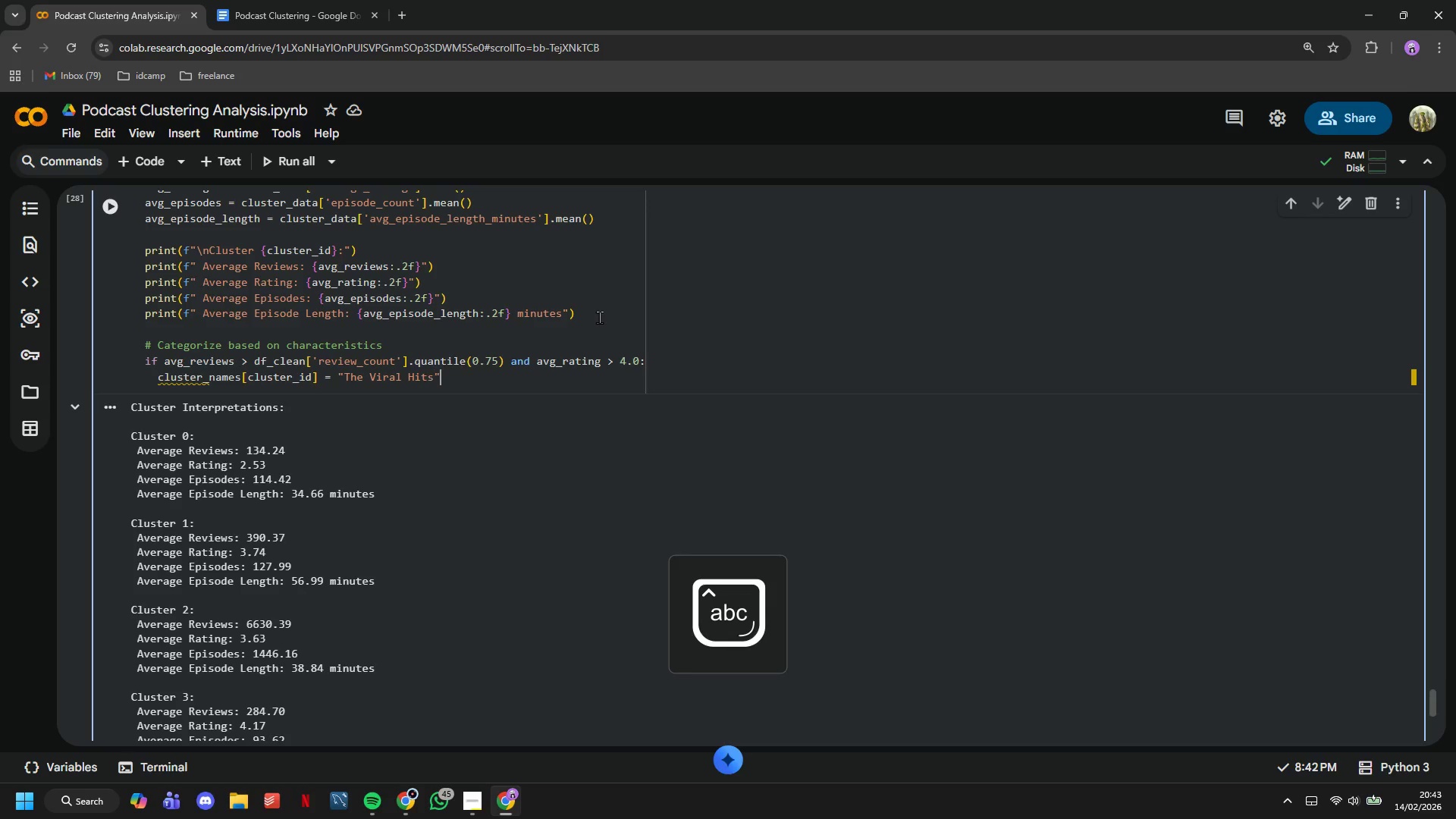 
key(ArrowRight)
 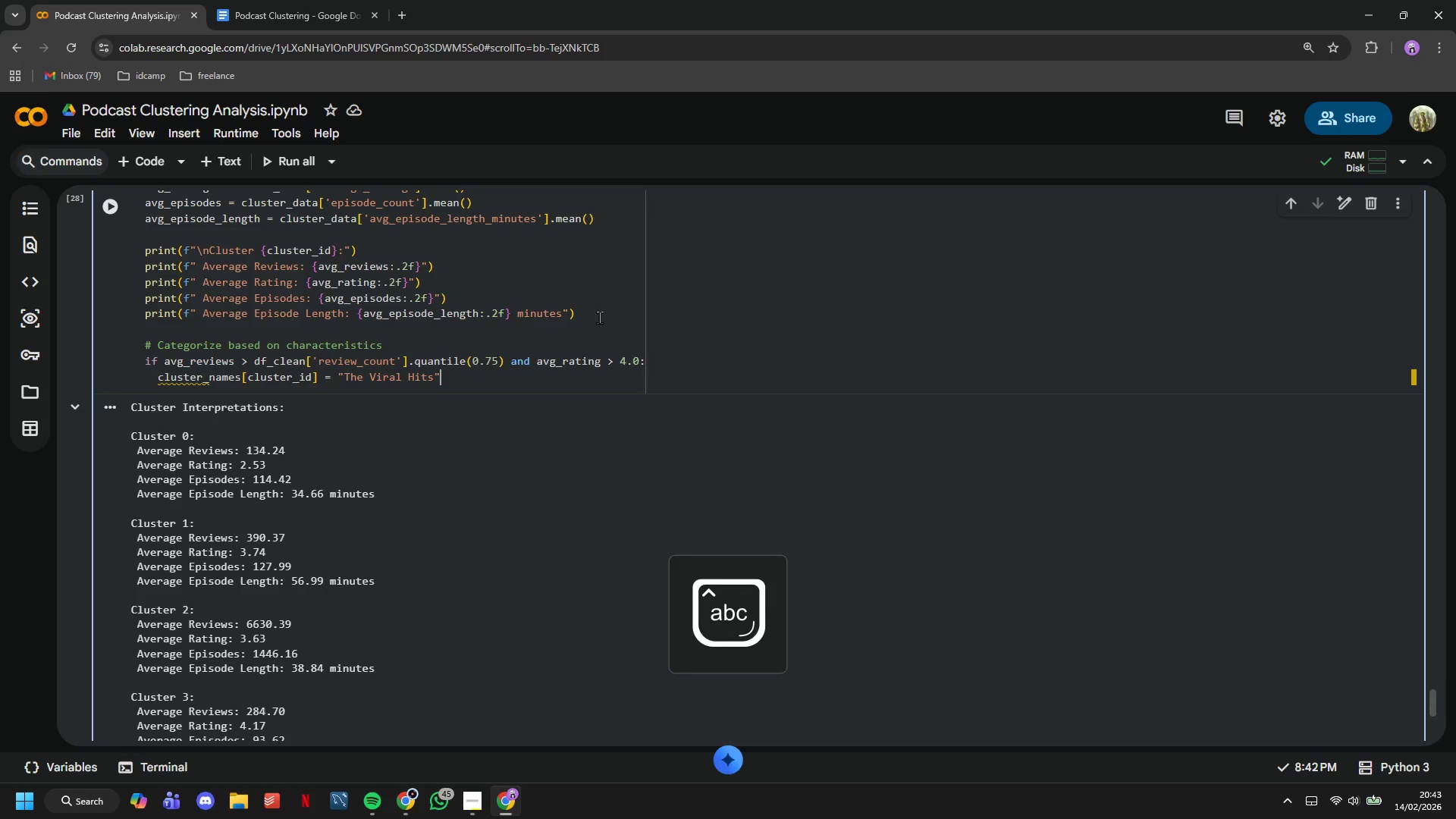 
key(Enter)
 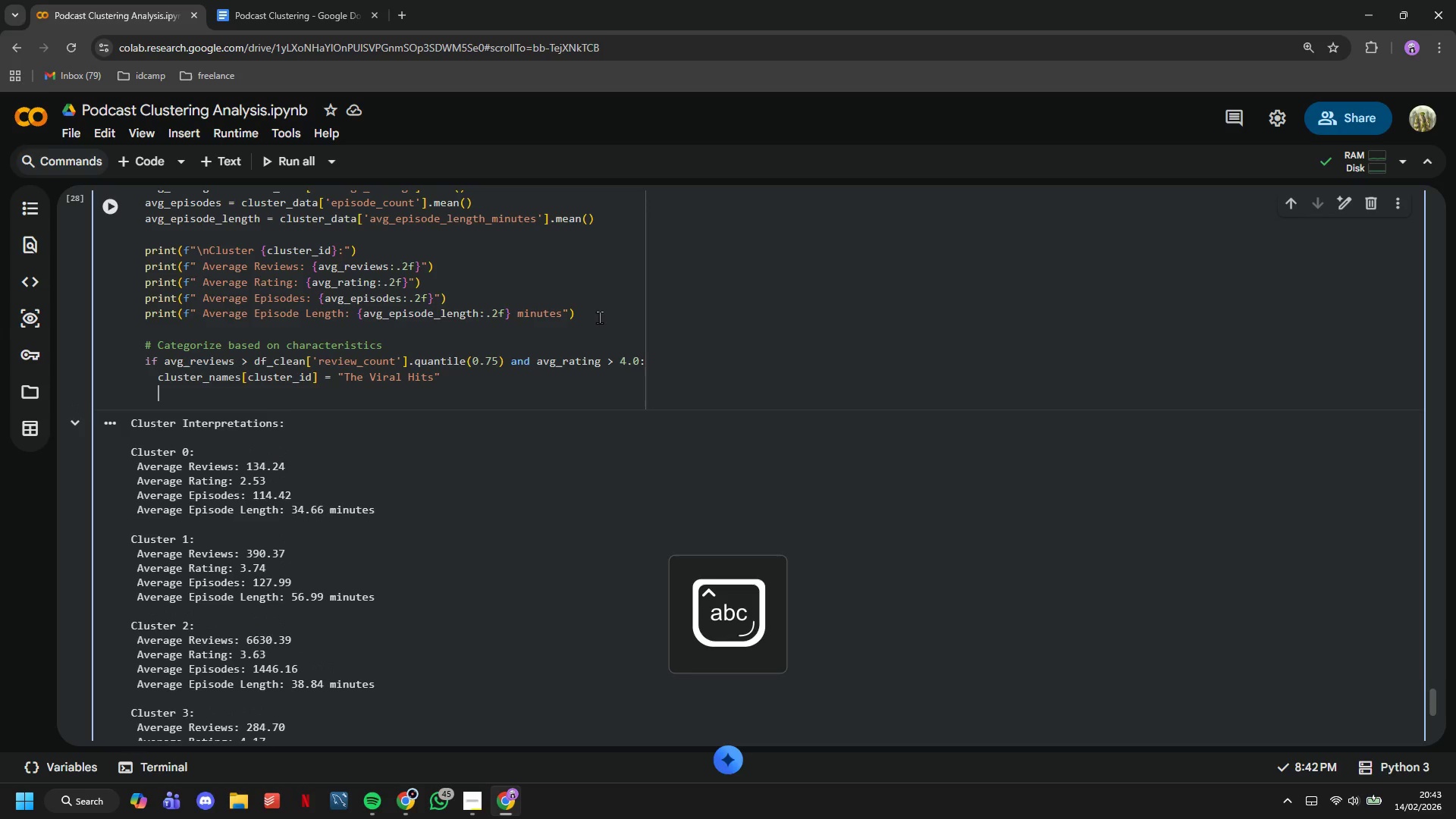 
type(archetype = "Hig )
key(Backspace)
type(h Engagement, high ratings - these are breakout successses)
 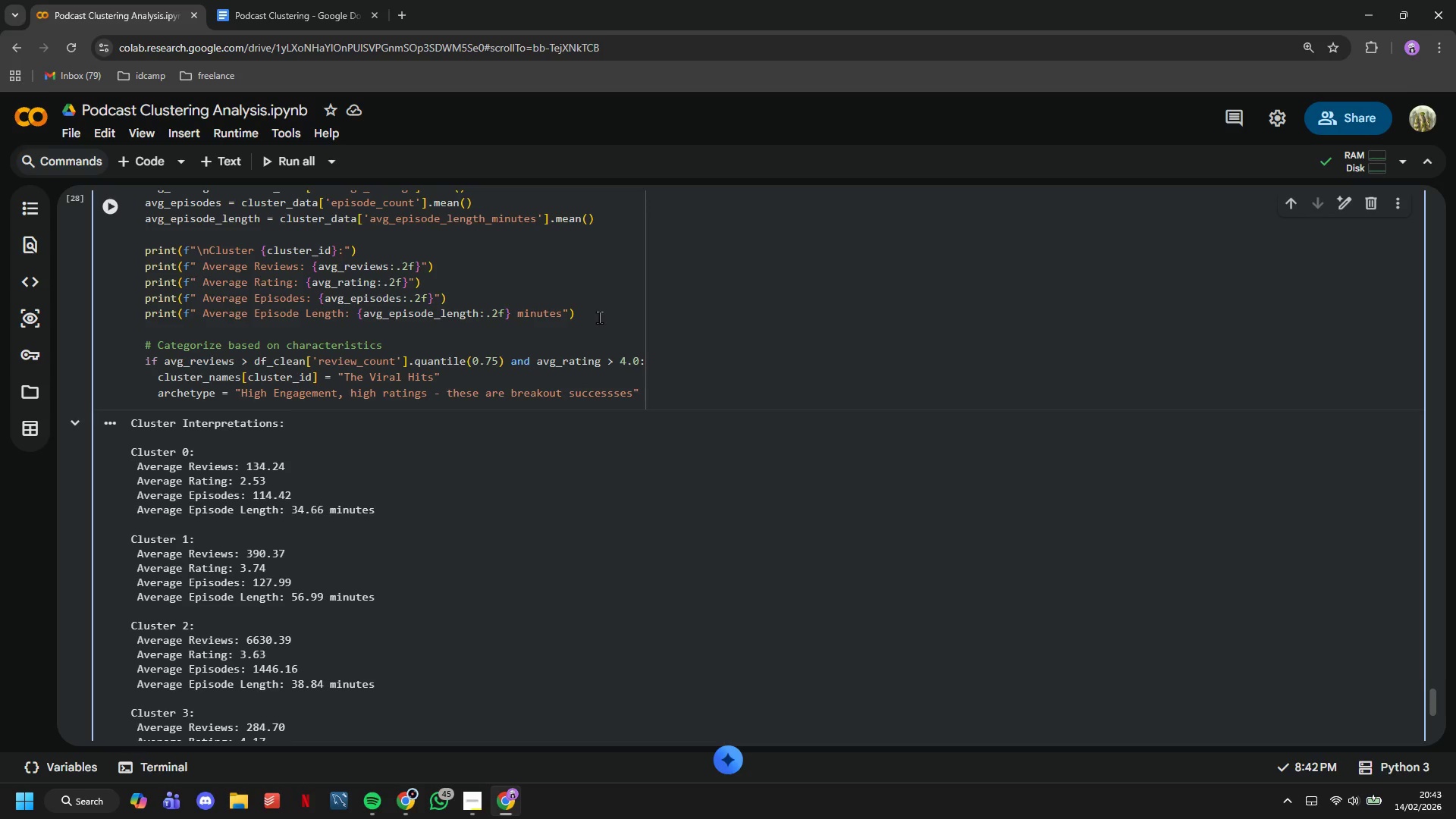 
key(ArrowLeft)
 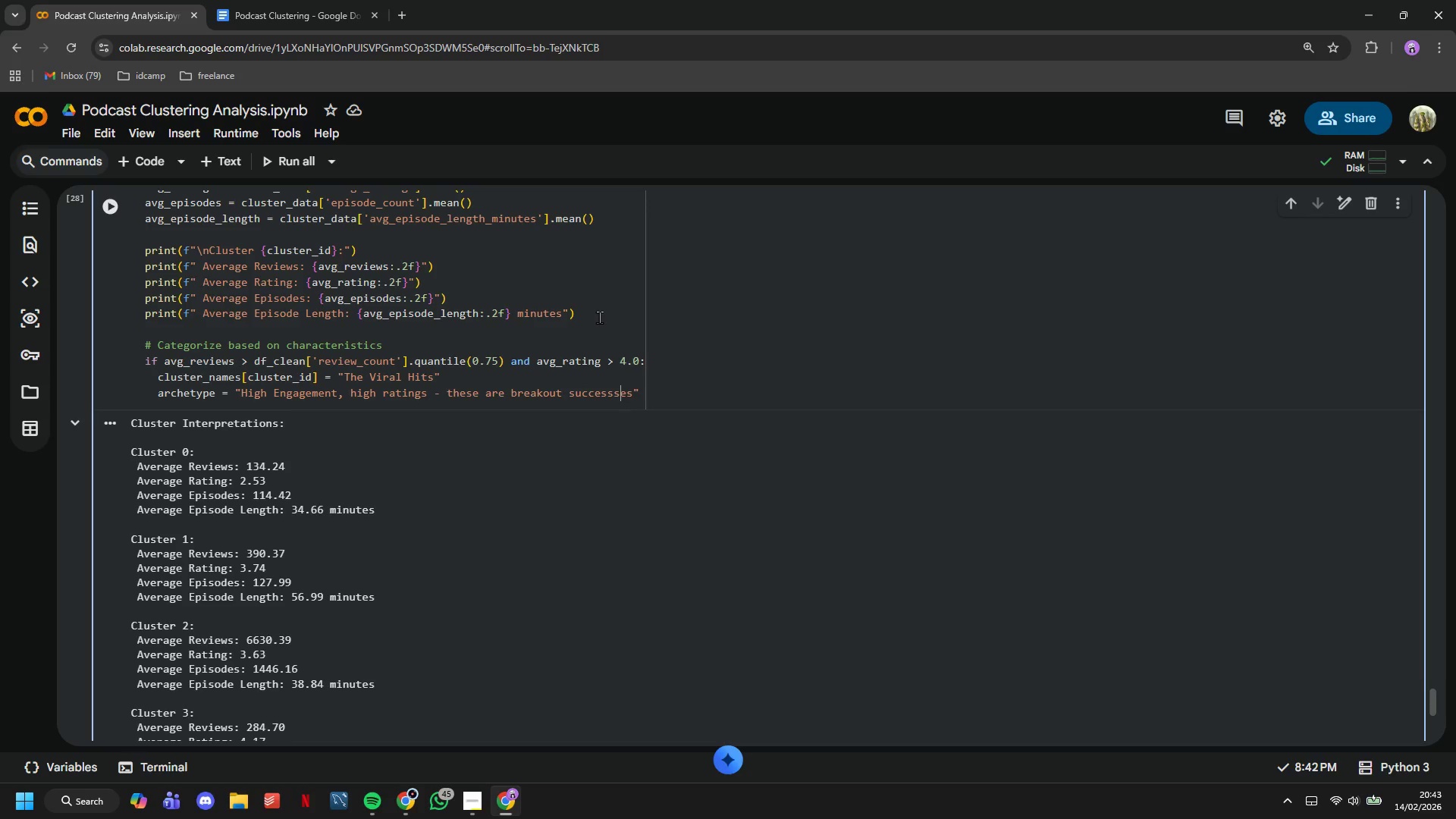 
key(ArrowLeft)
 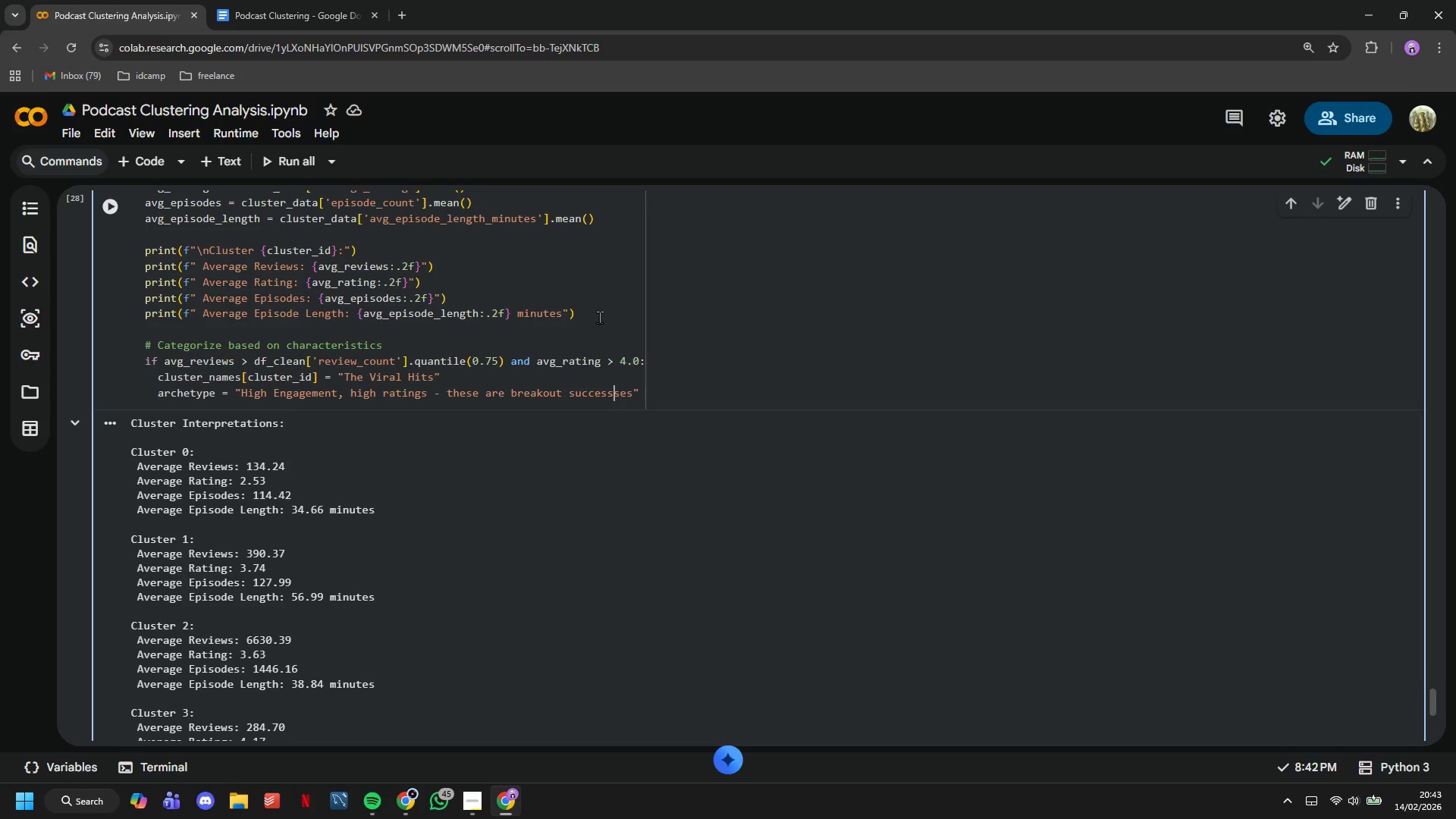 
key(ArrowLeft)
 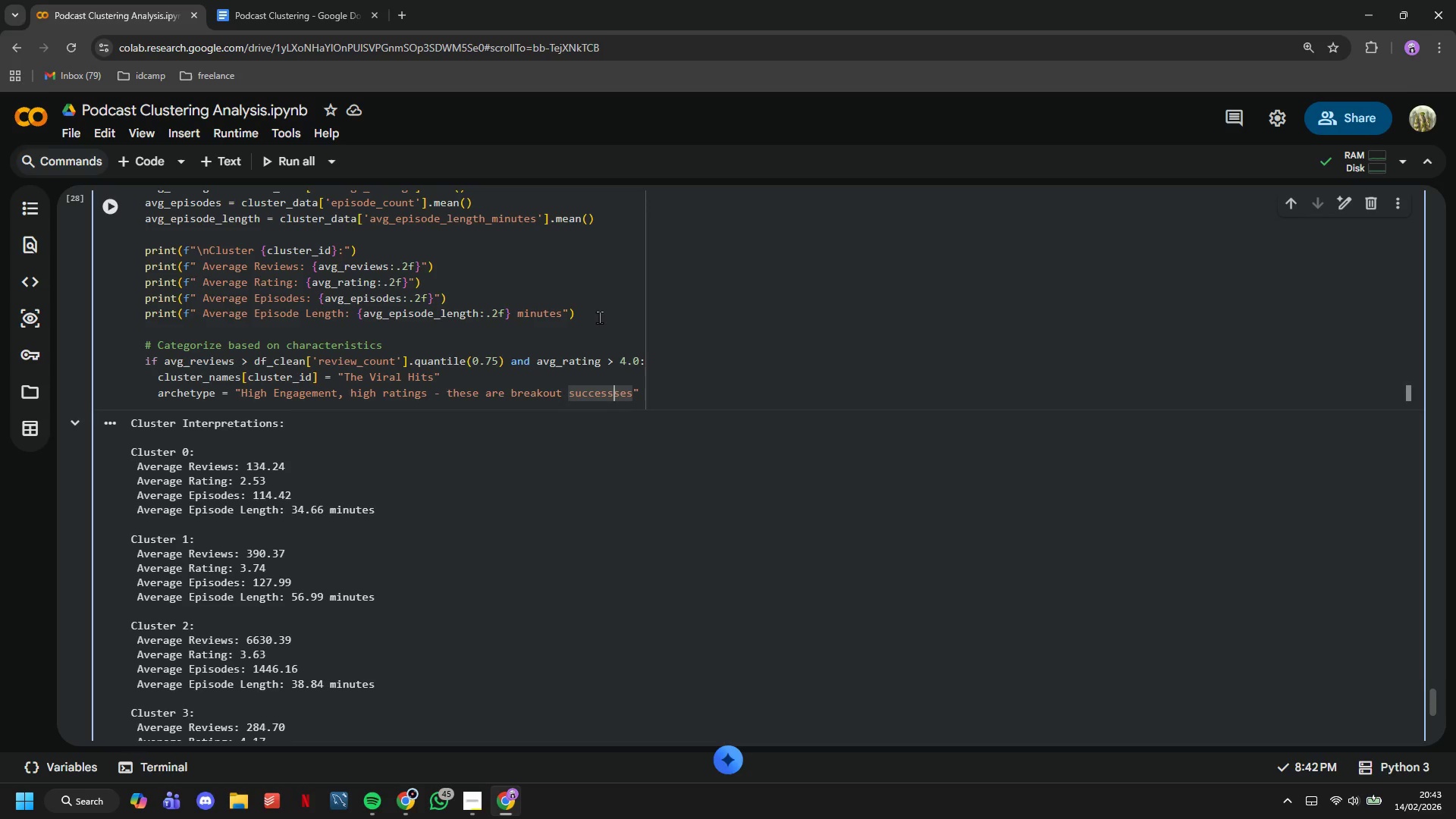 
key(ArrowRight)
 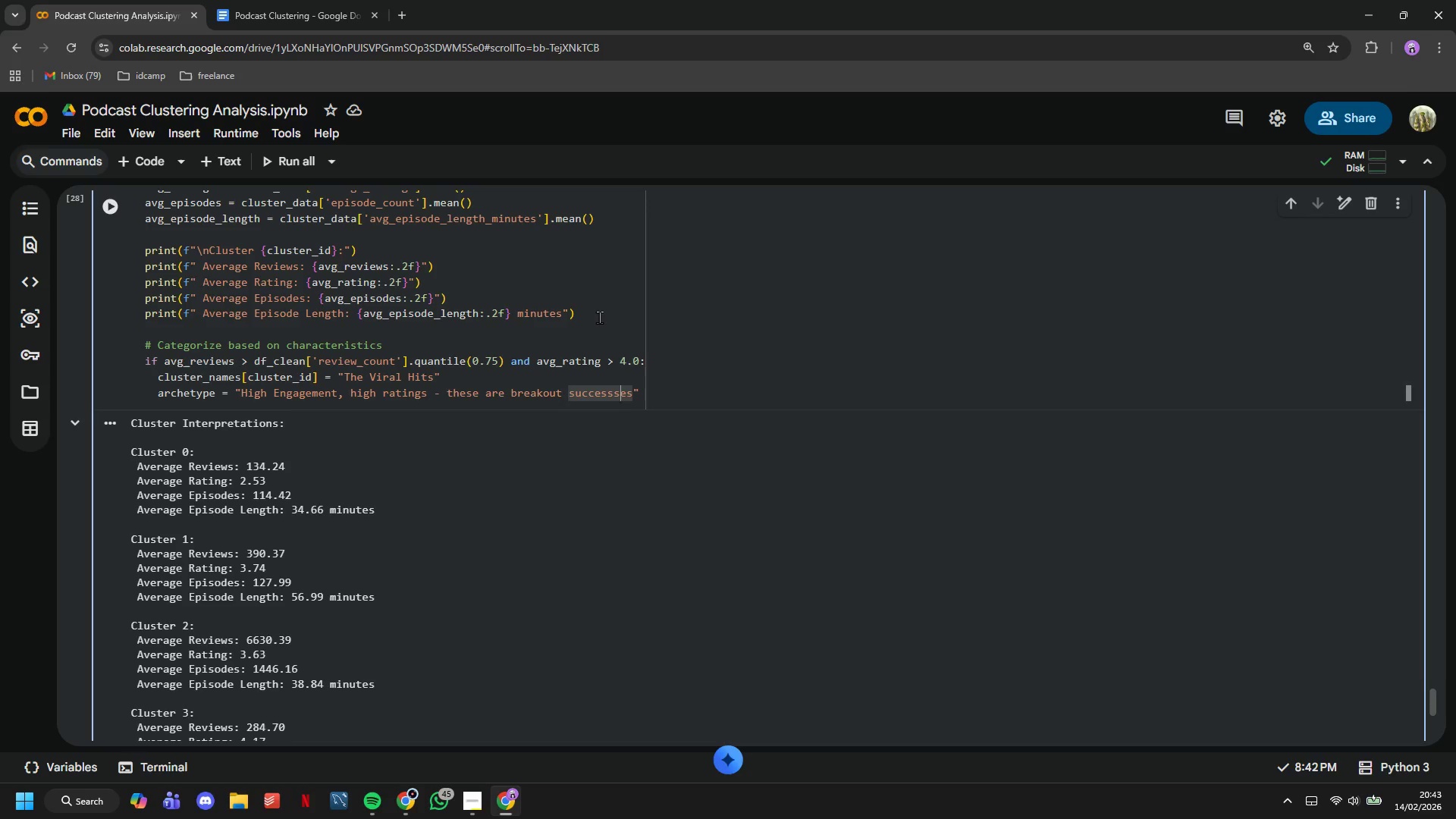 
key(ArrowRight)
 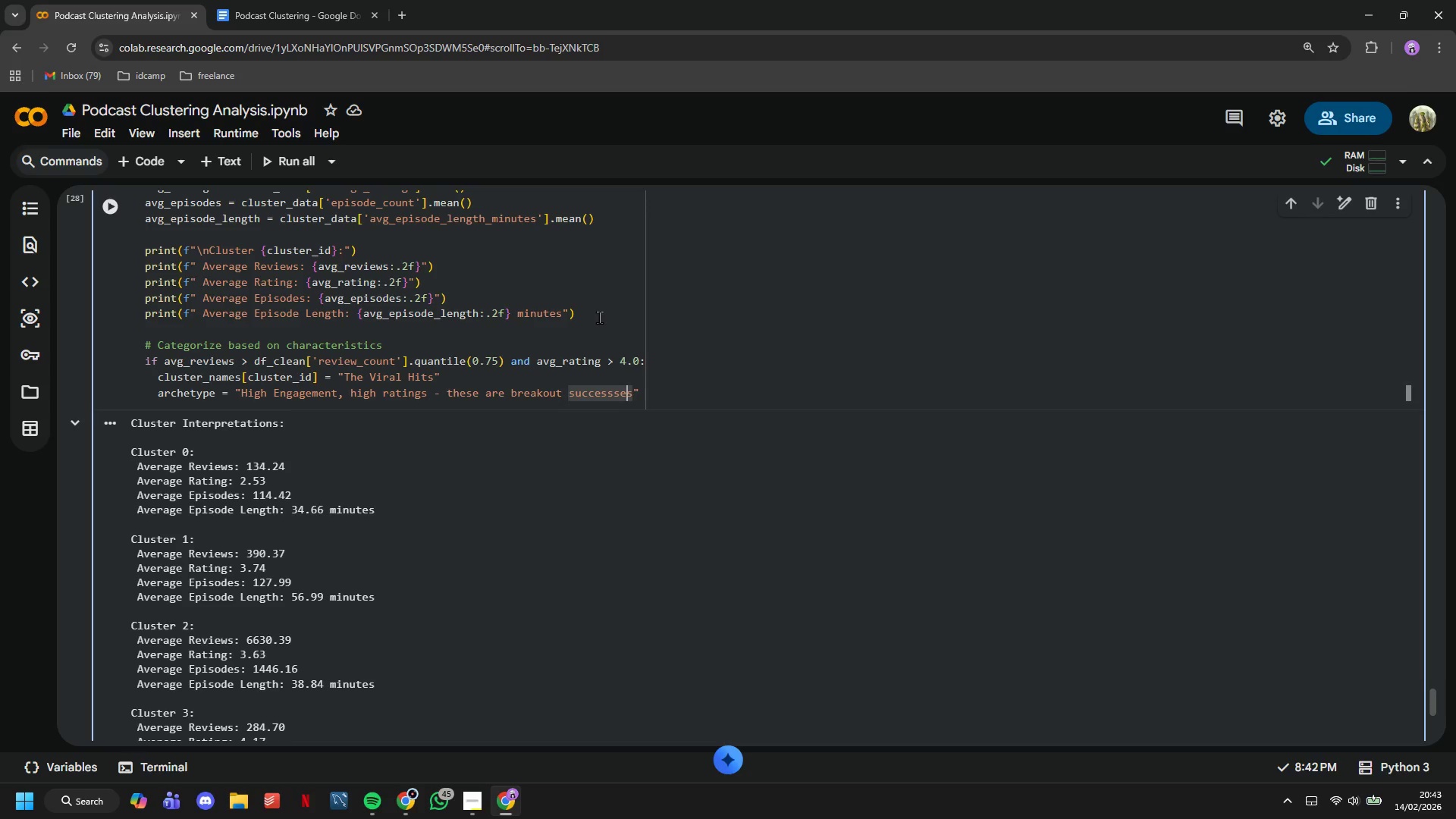 
key(ArrowRight)
 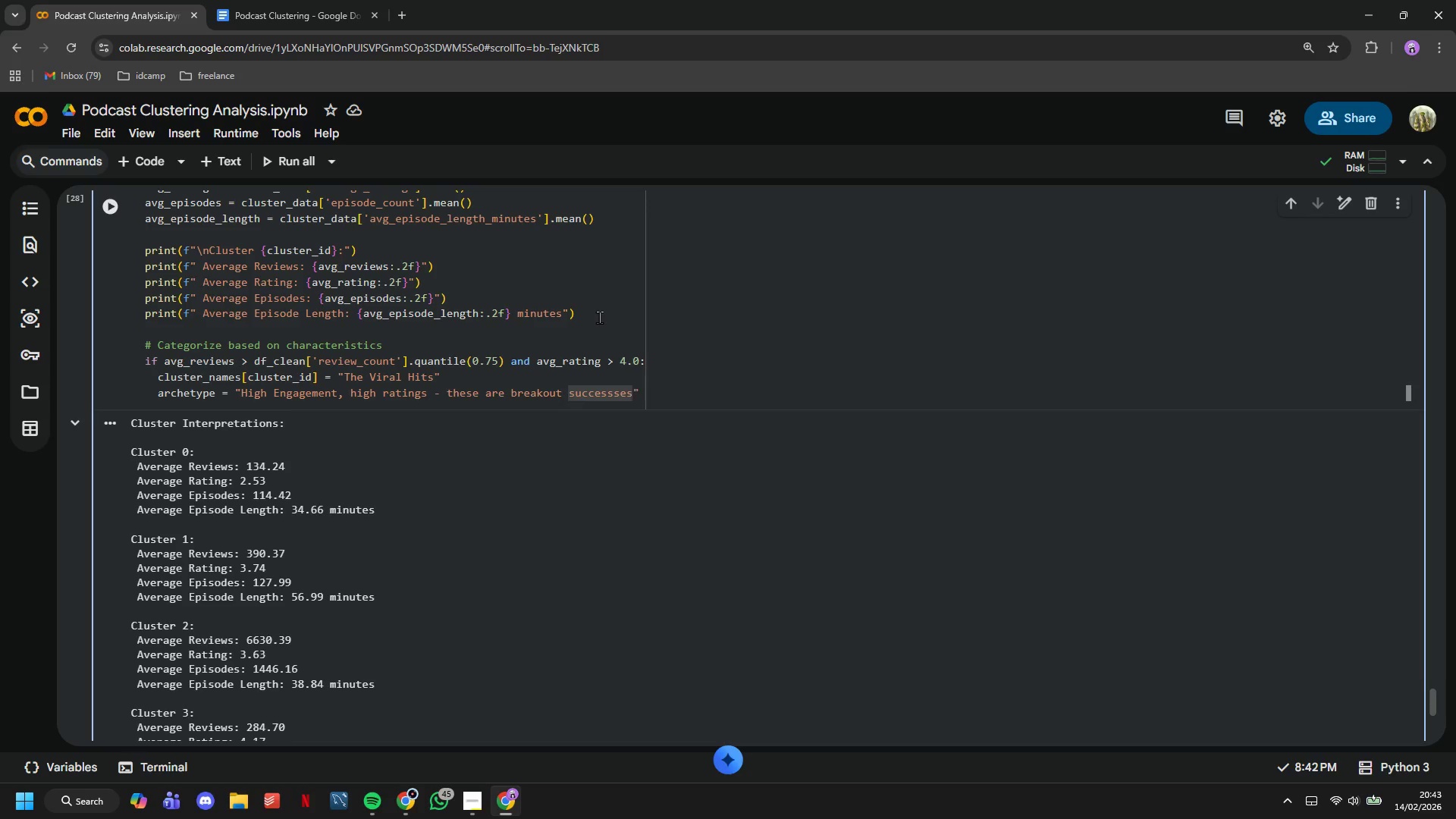 
key(ArrowRight)
 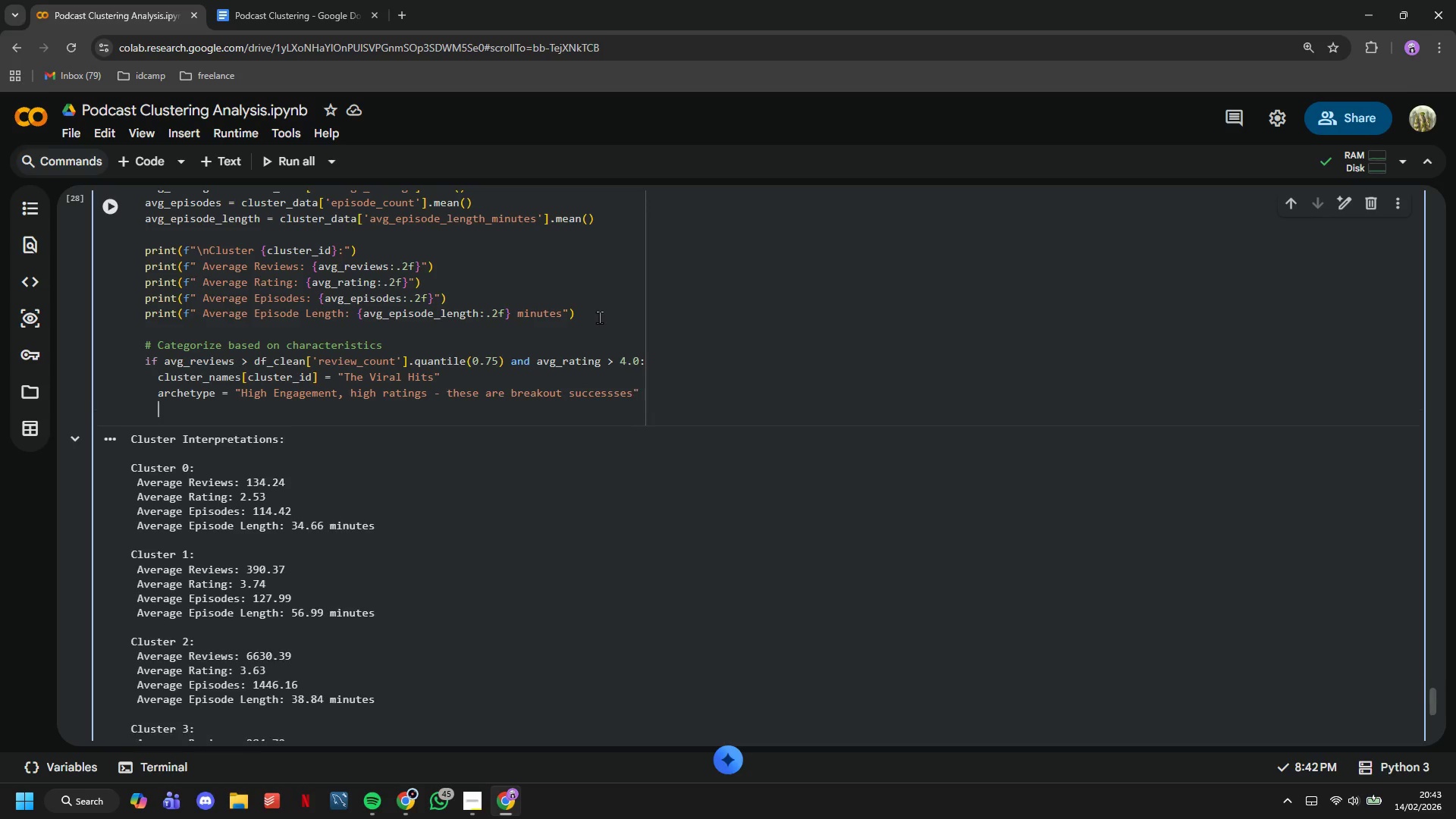 
key(Enter)
 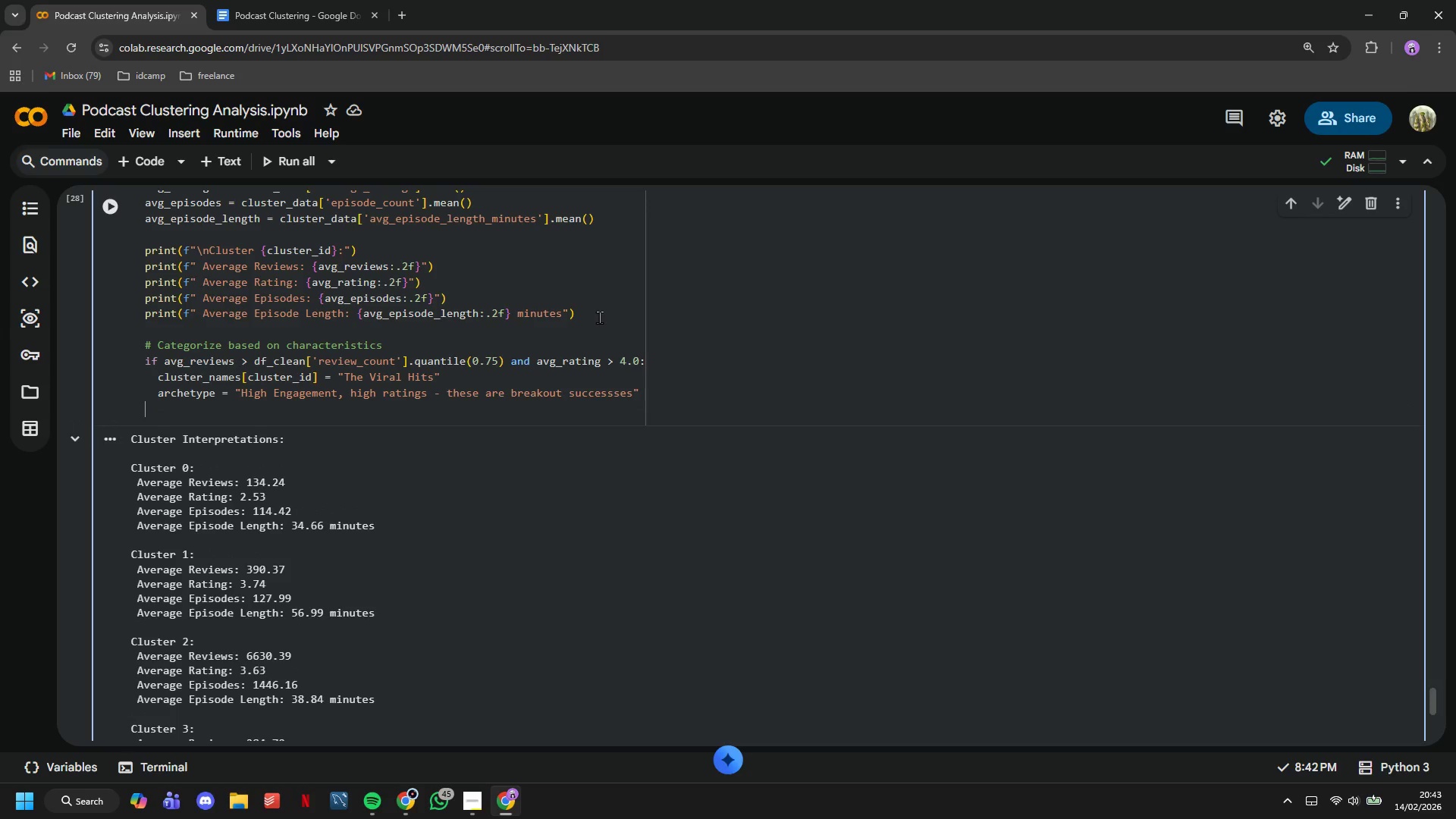 
key(Backspace)
type(elif avg_rating > 4.0 and avg_reviews < df_clean['review_)
 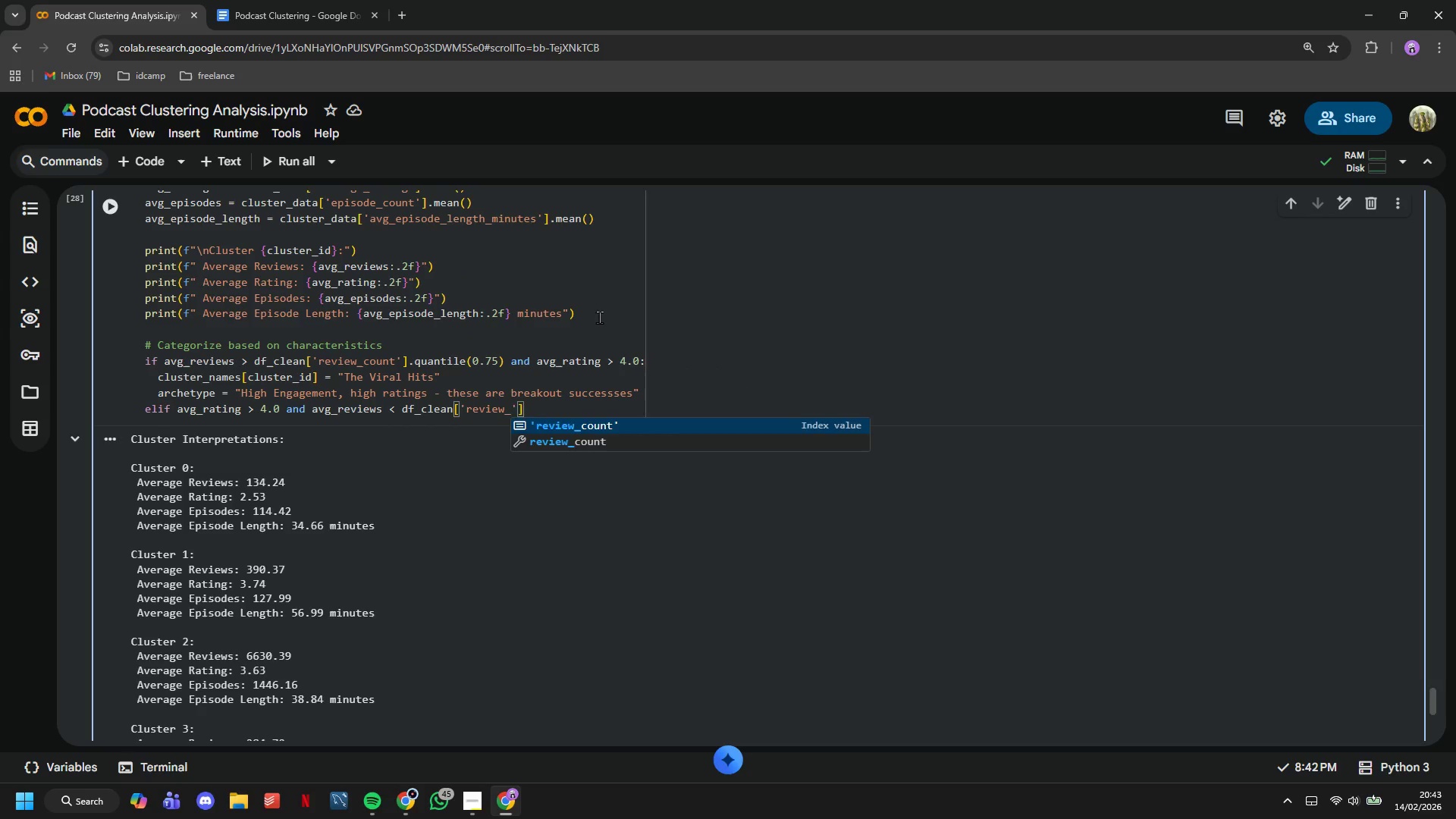 
key(Enter)
 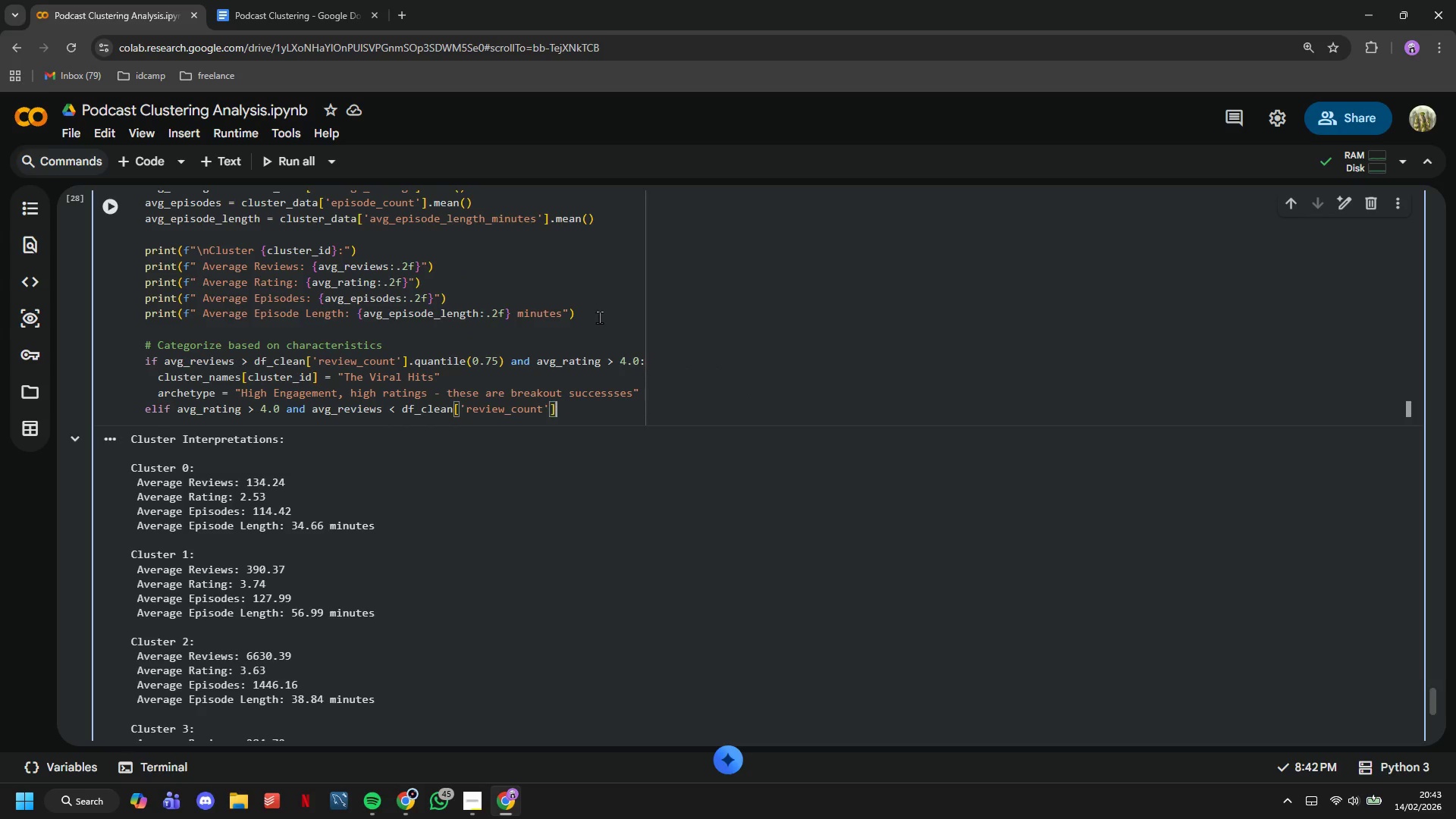 
key(ArrowRight)
 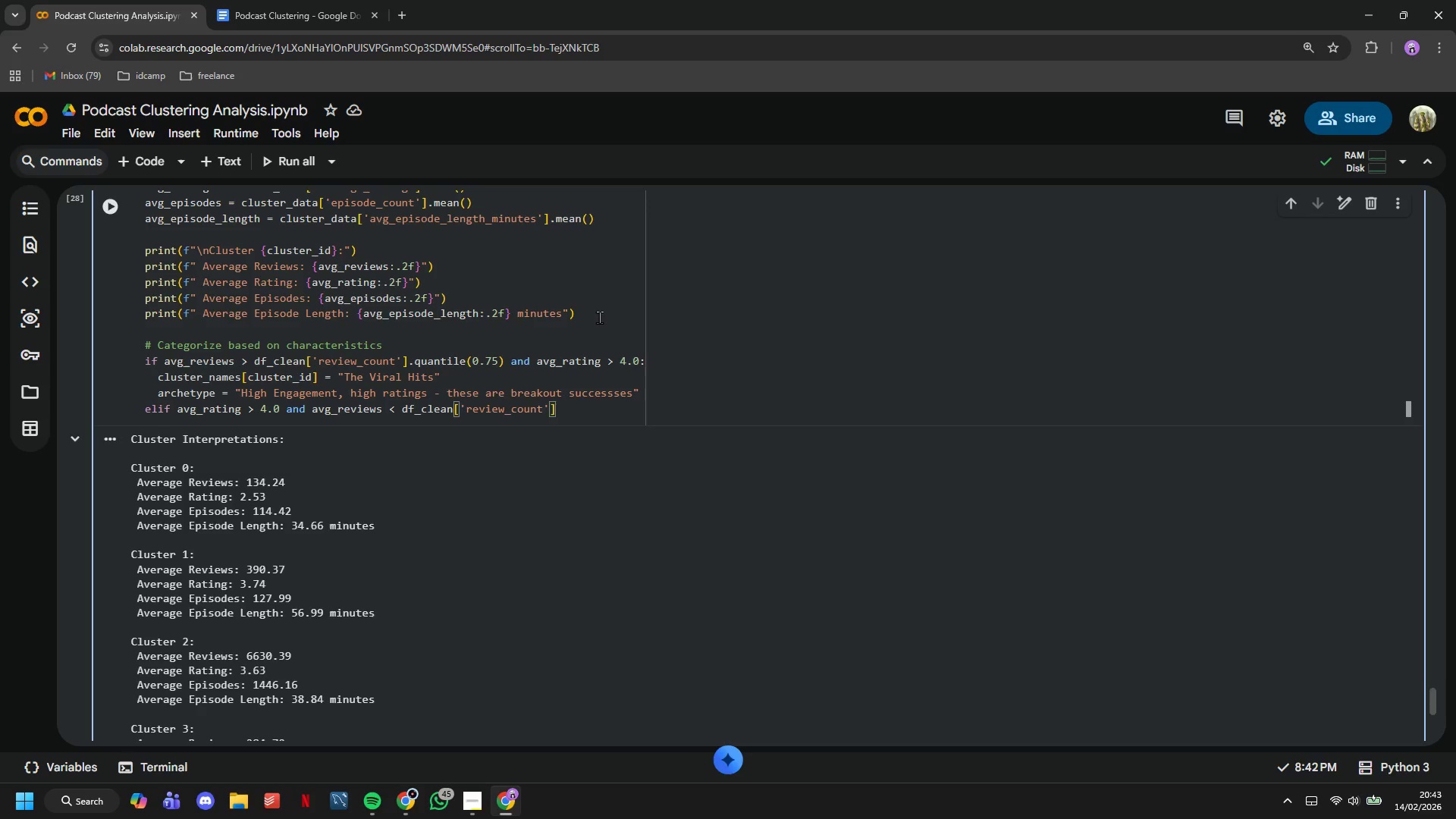 
type(.median()
 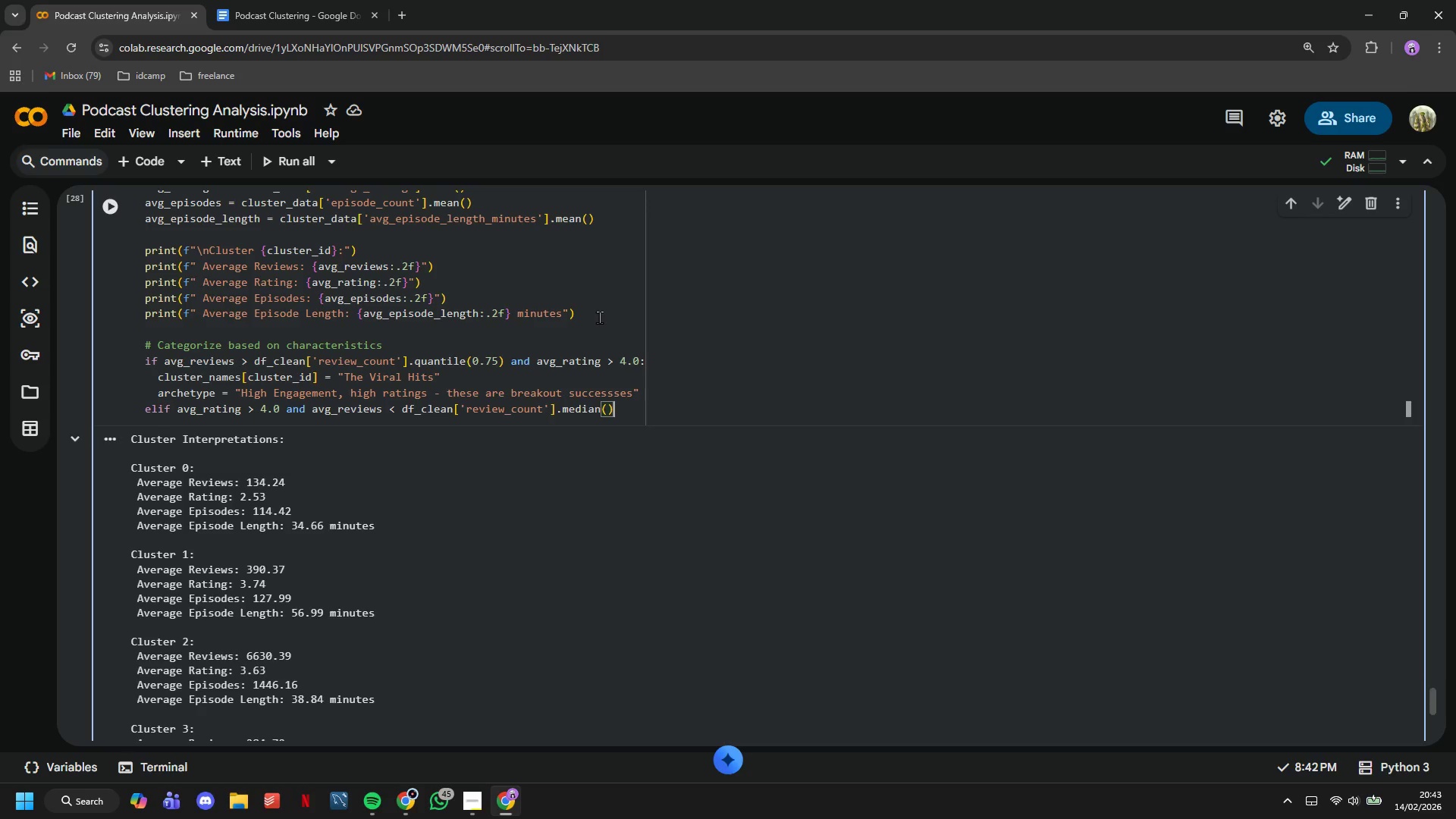 
 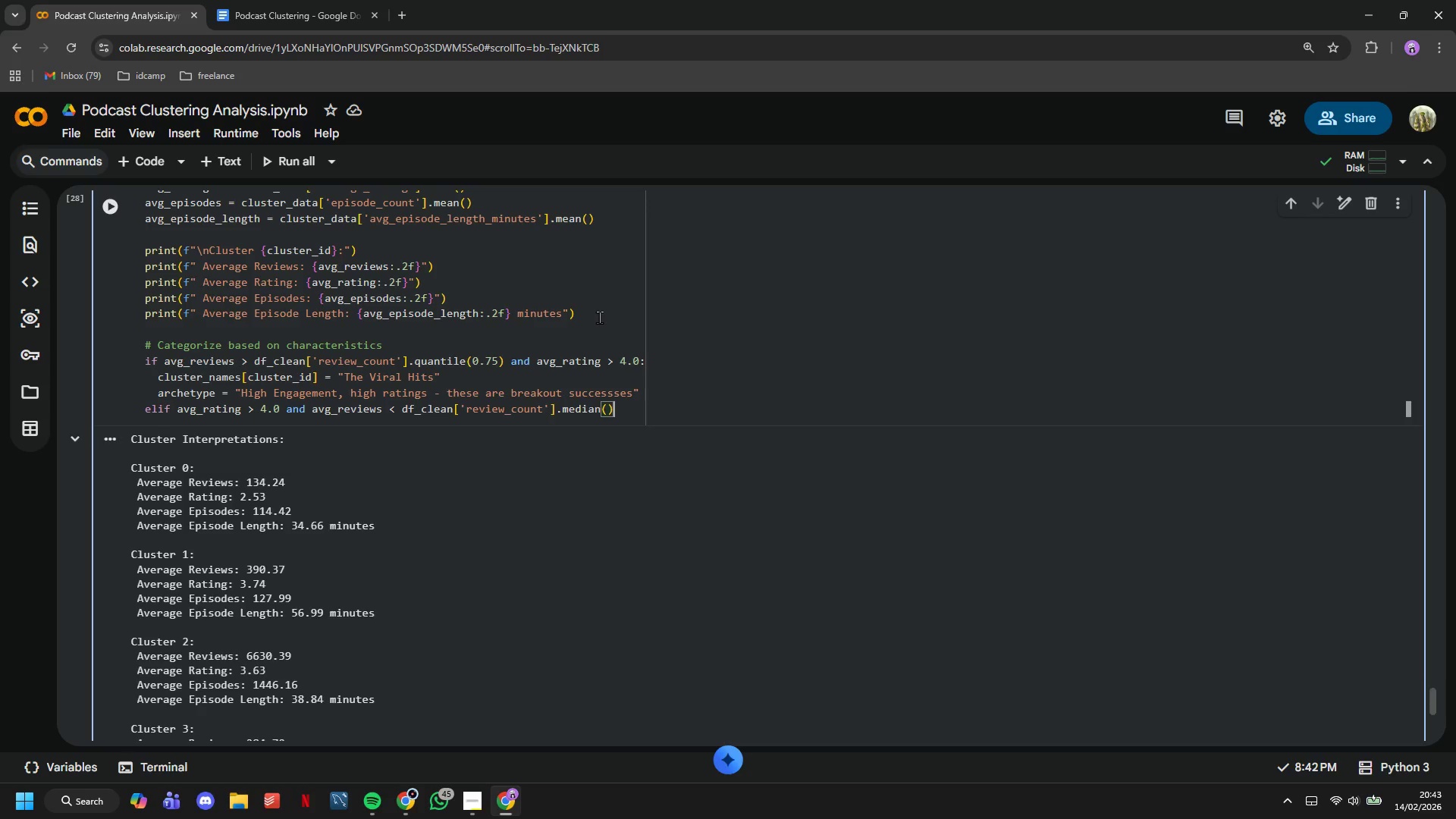 
key(ArrowRight)
 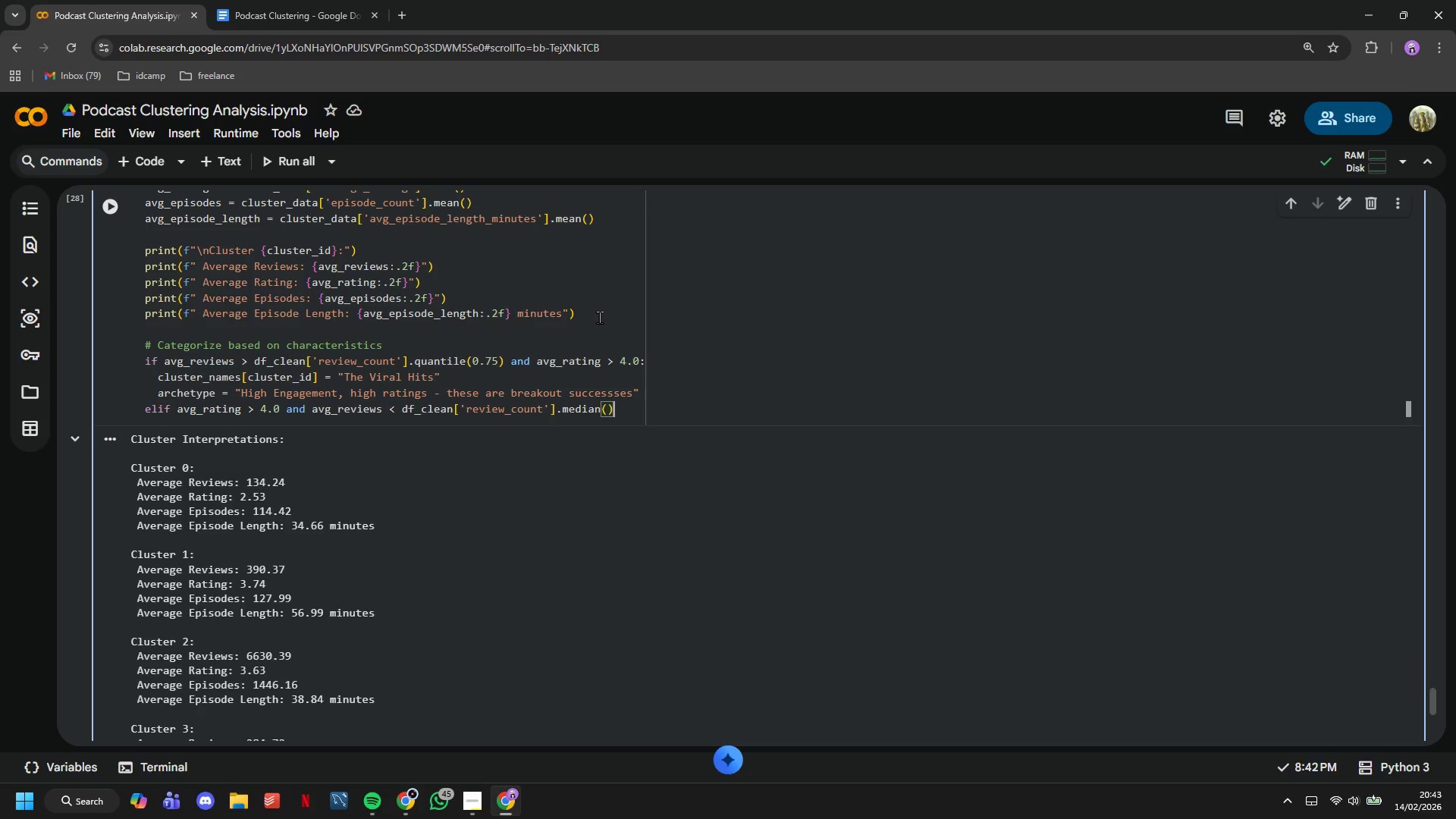 
key(Shift+Semicolon)
 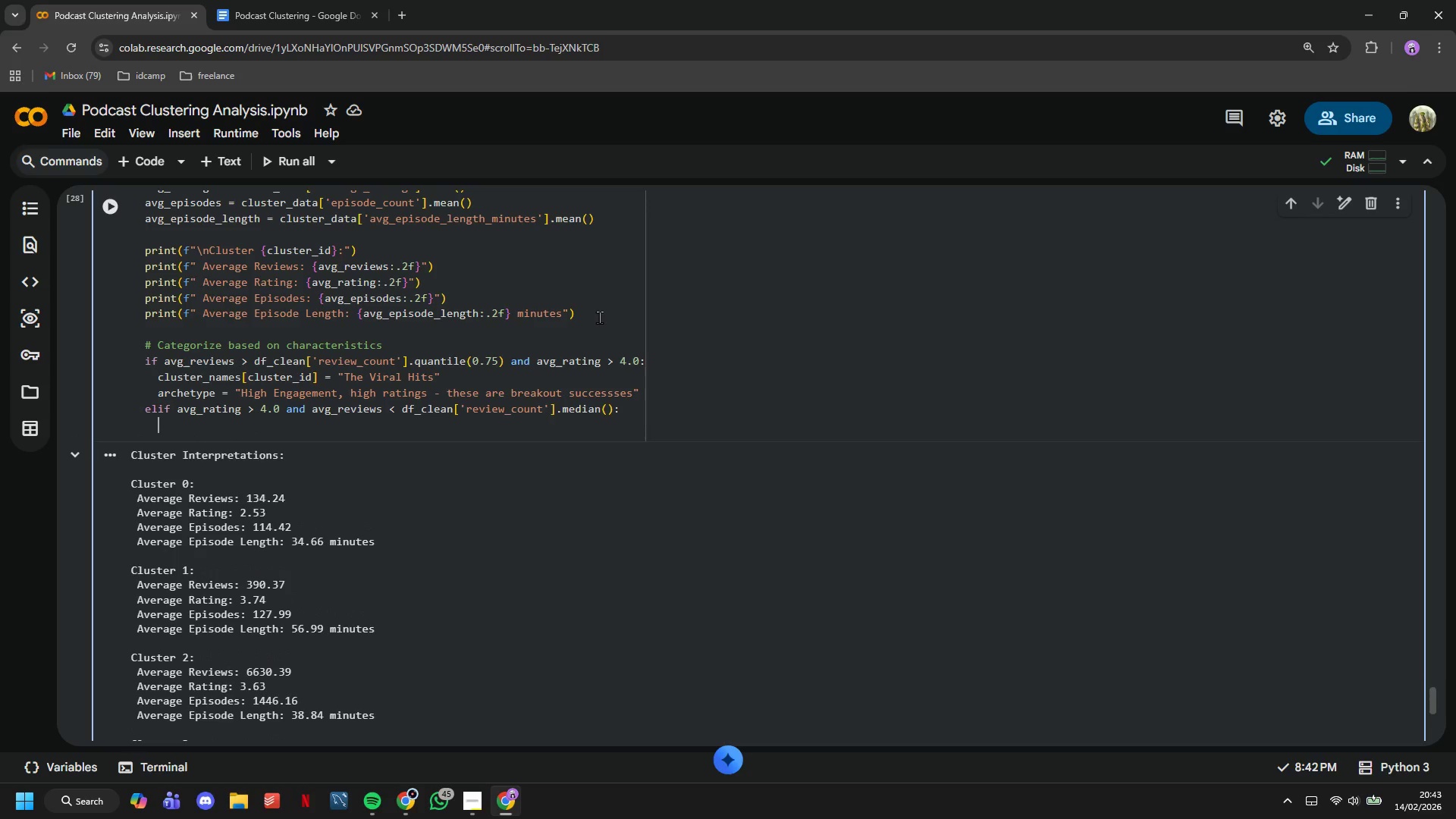 
key(Enter)
 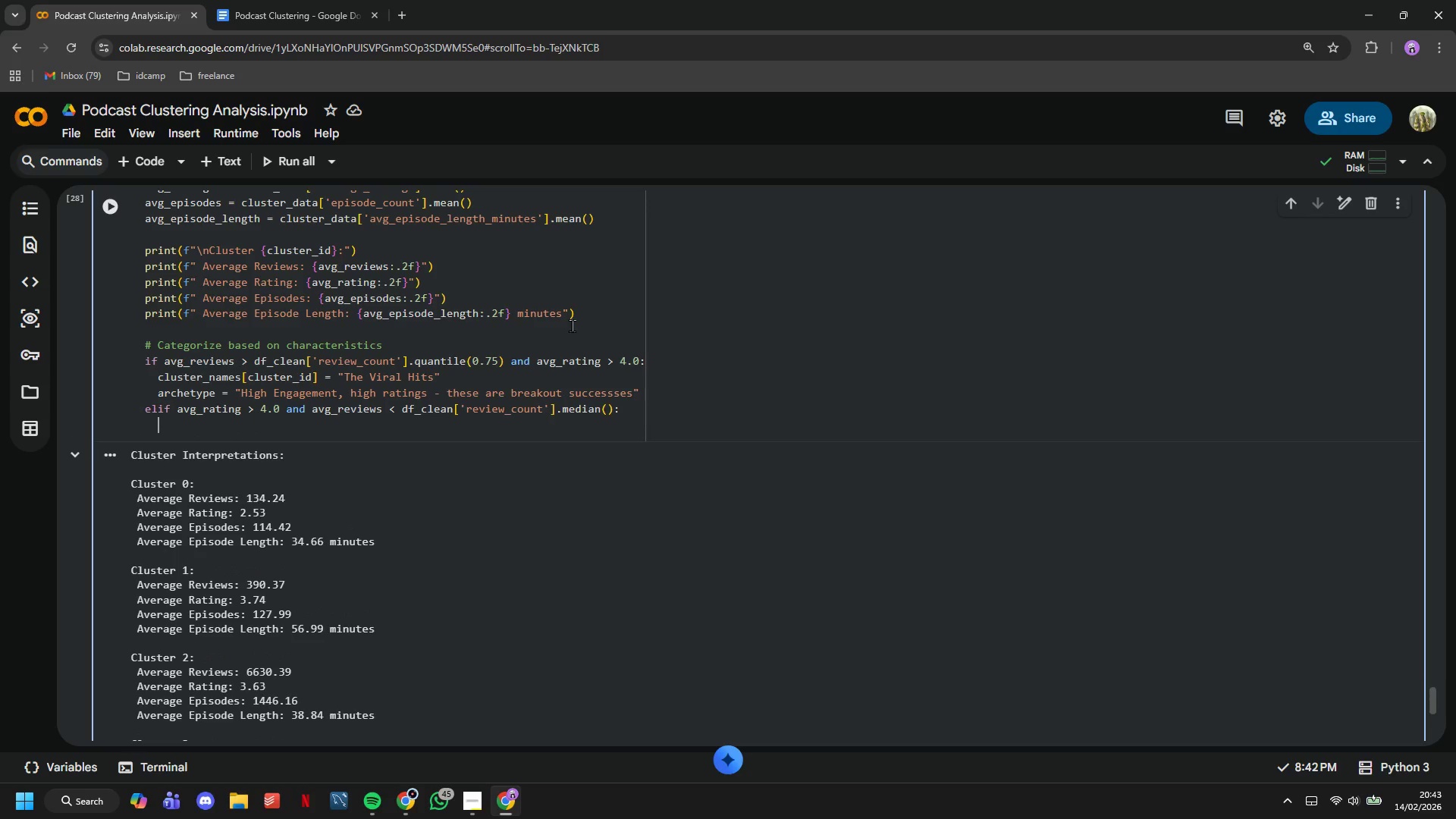 
scroll: coordinate [569, 325], scroll_direction: down, amount: 2.0
 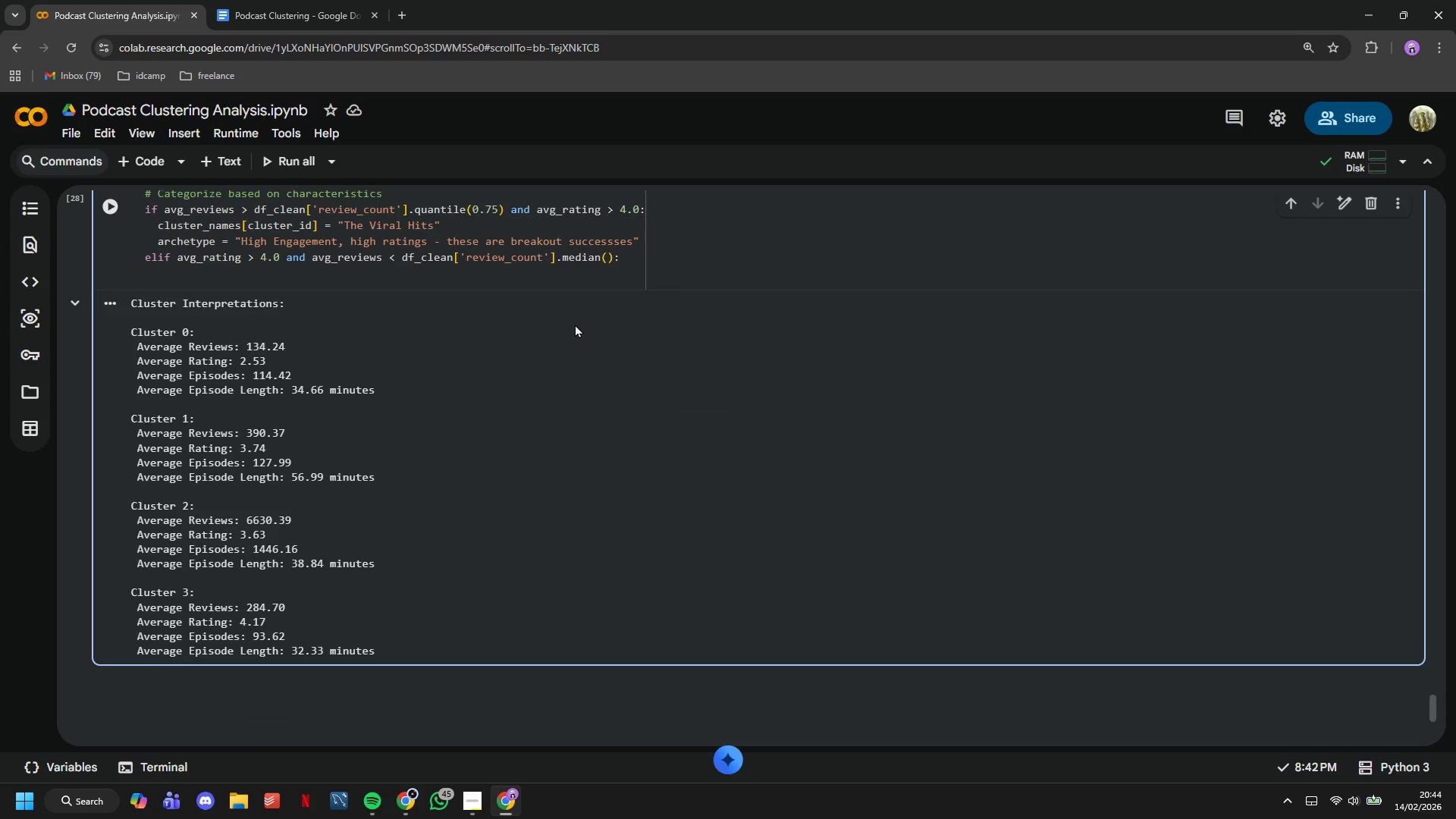 
type(cluster_names )
key(Backspace)
type([cluster_id)
 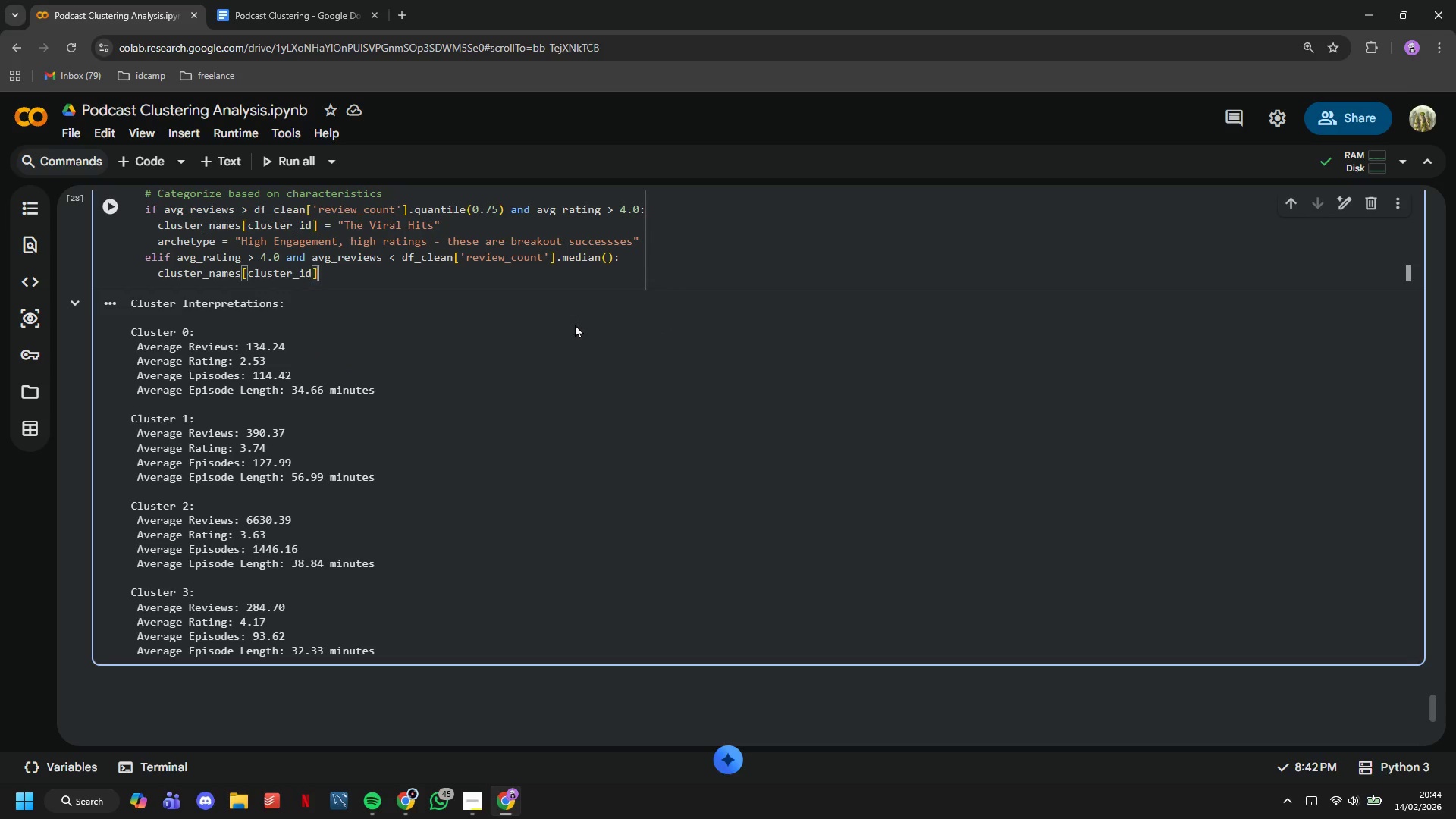 
key(ArrowRight)
 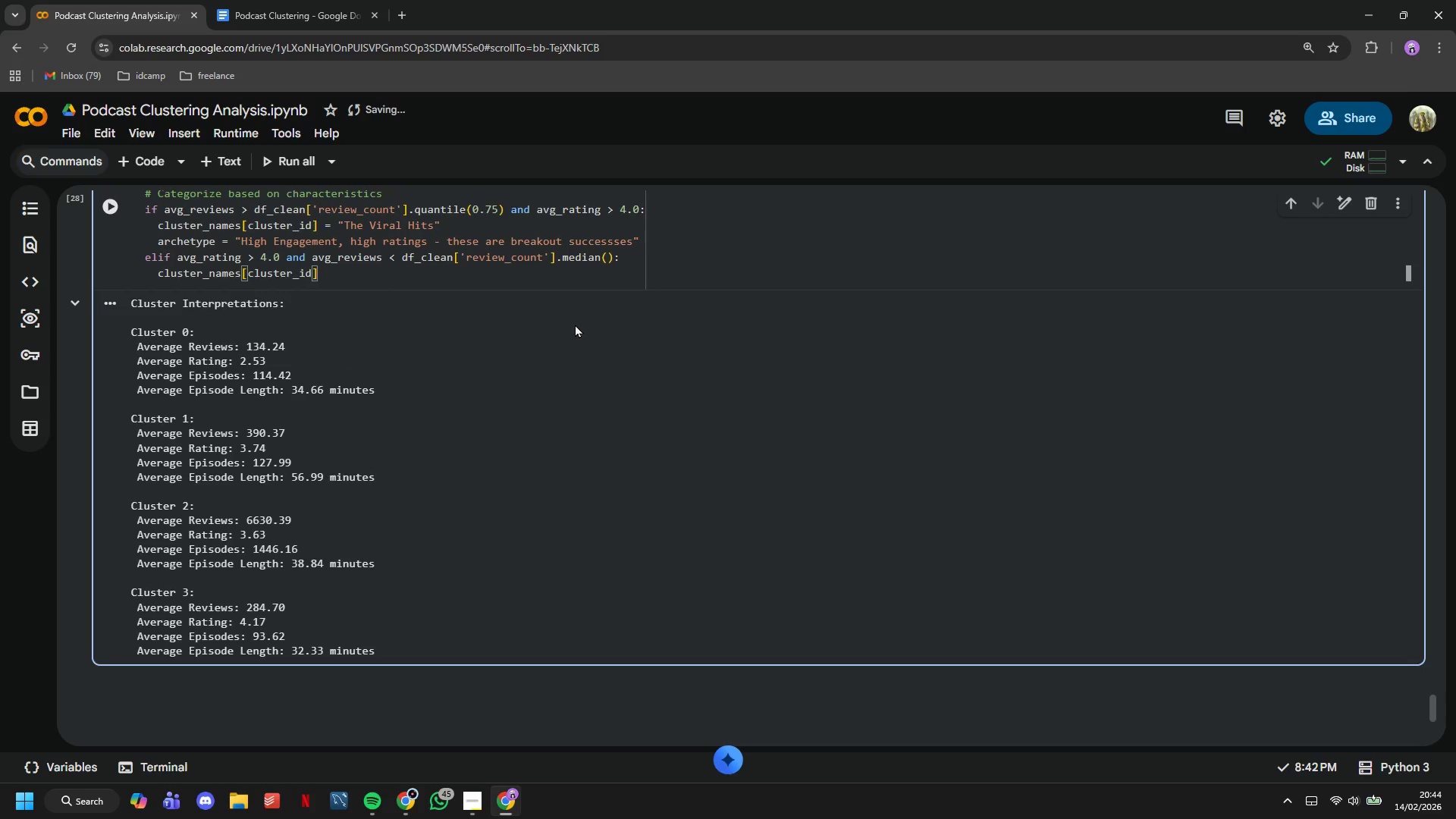 
type( = "The Niche Games)
 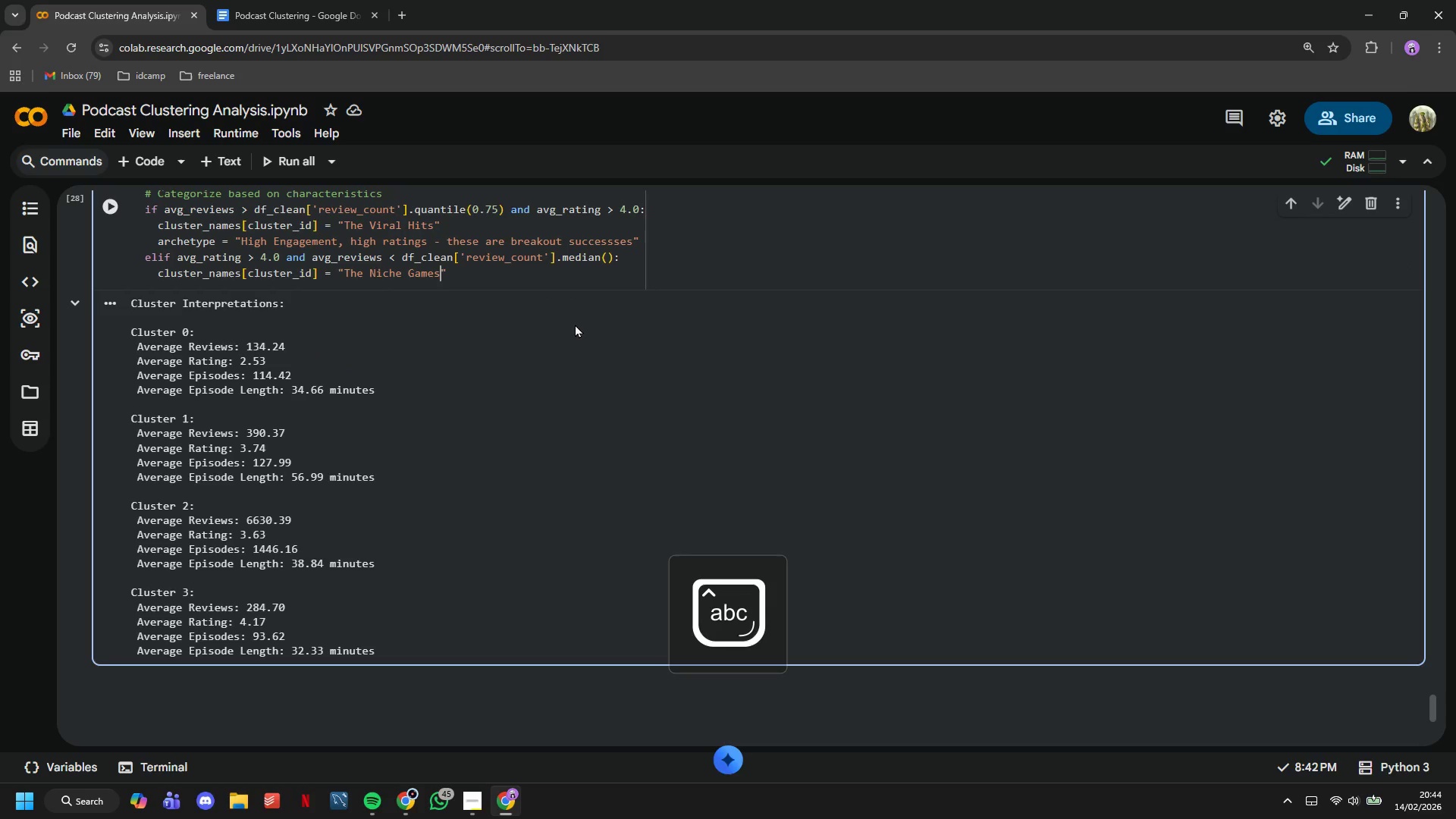 
key(ArrowRight)
 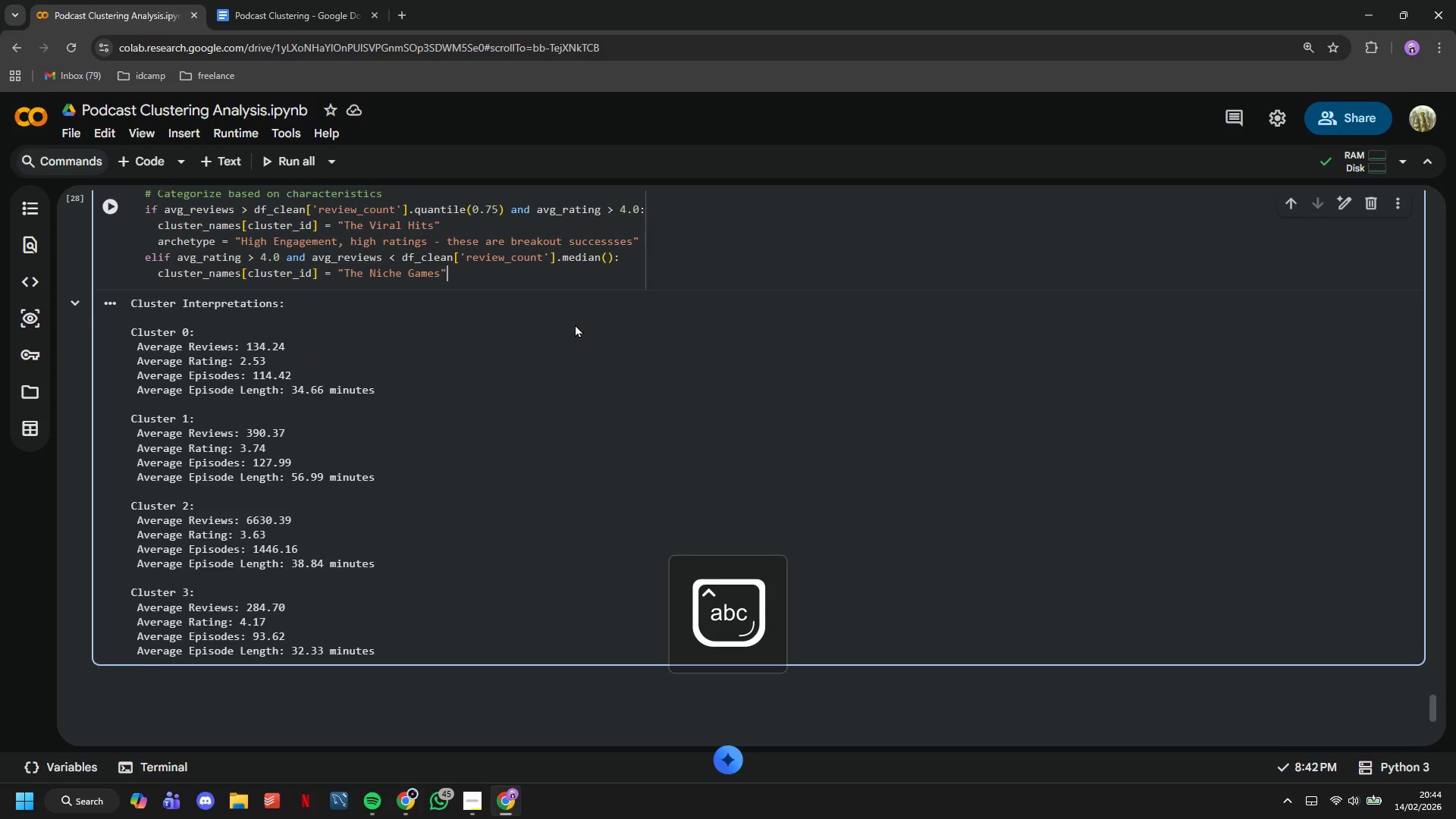 
key(Enter)
 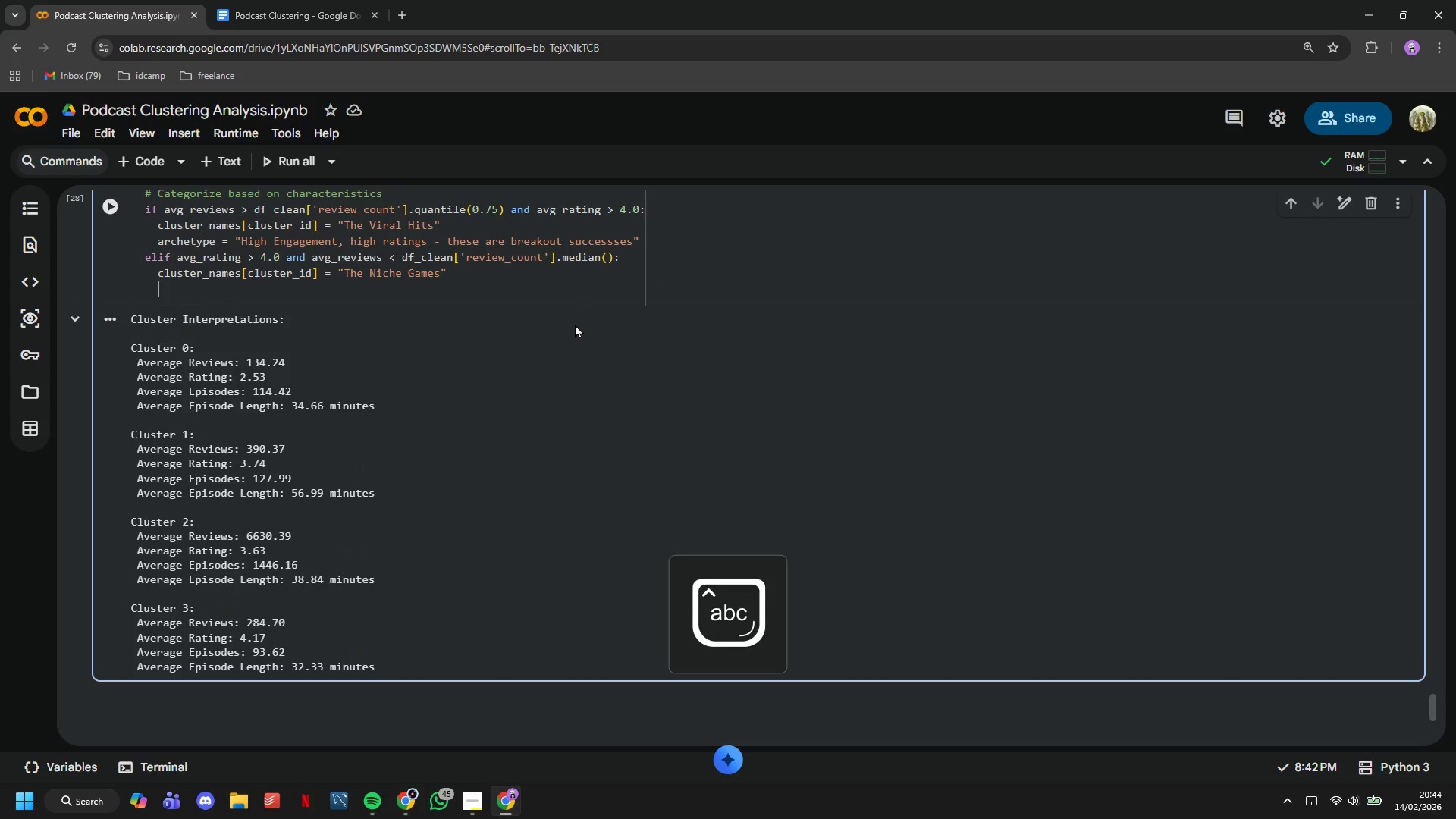 
type(archetype = "Excellent quality but smaller, dedicated audiences)
 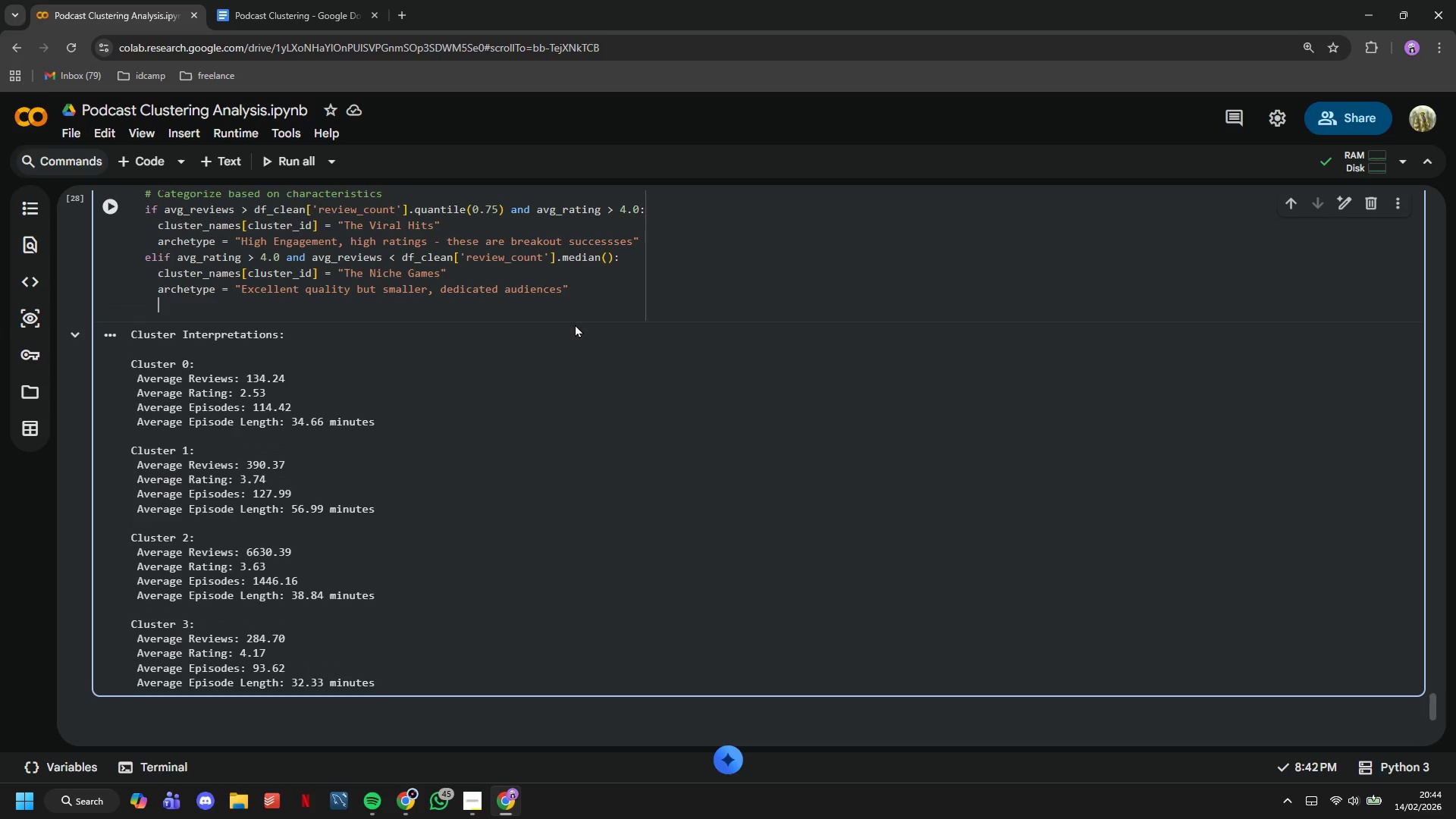 
 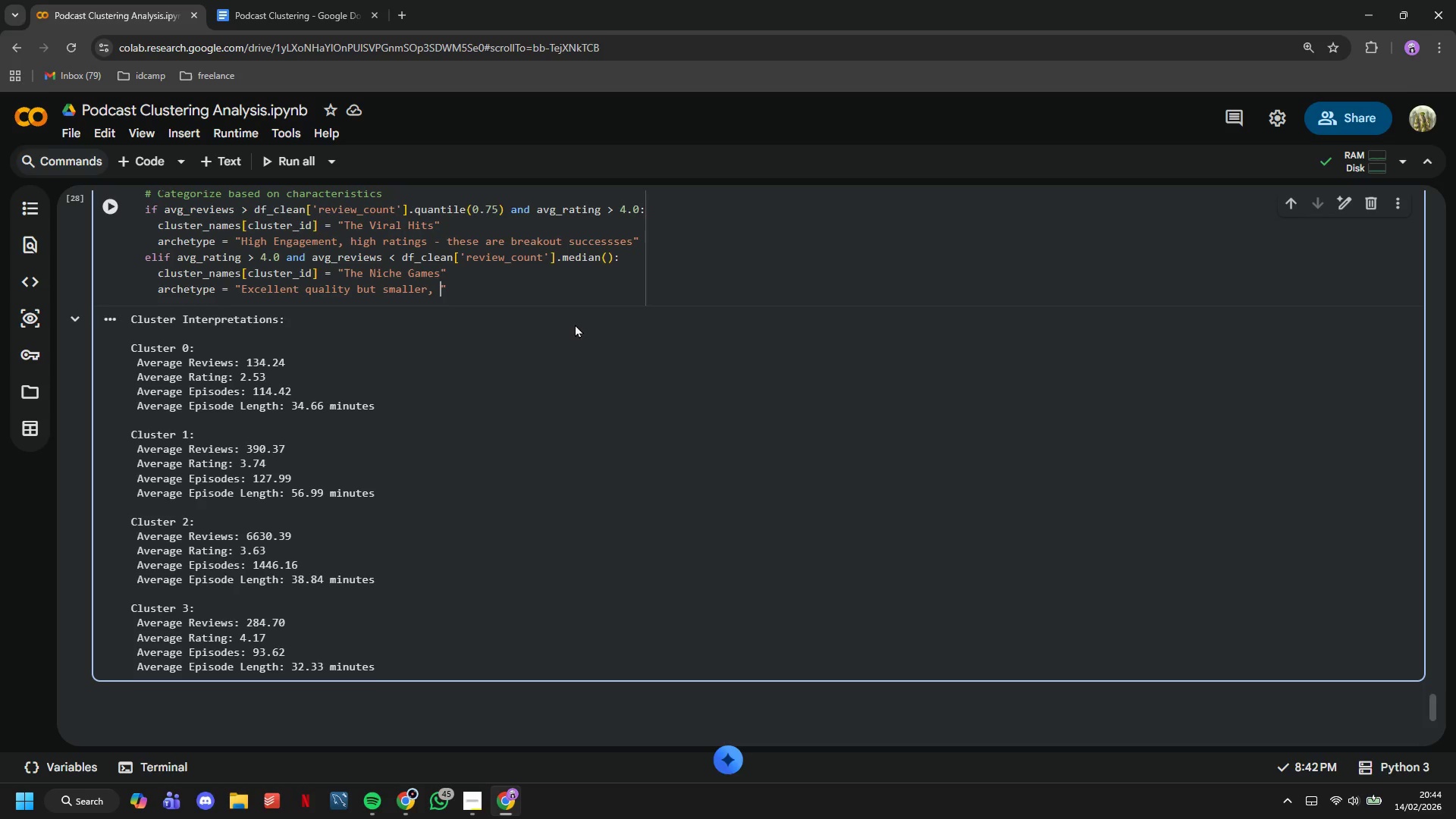 
key(ArrowRight)
 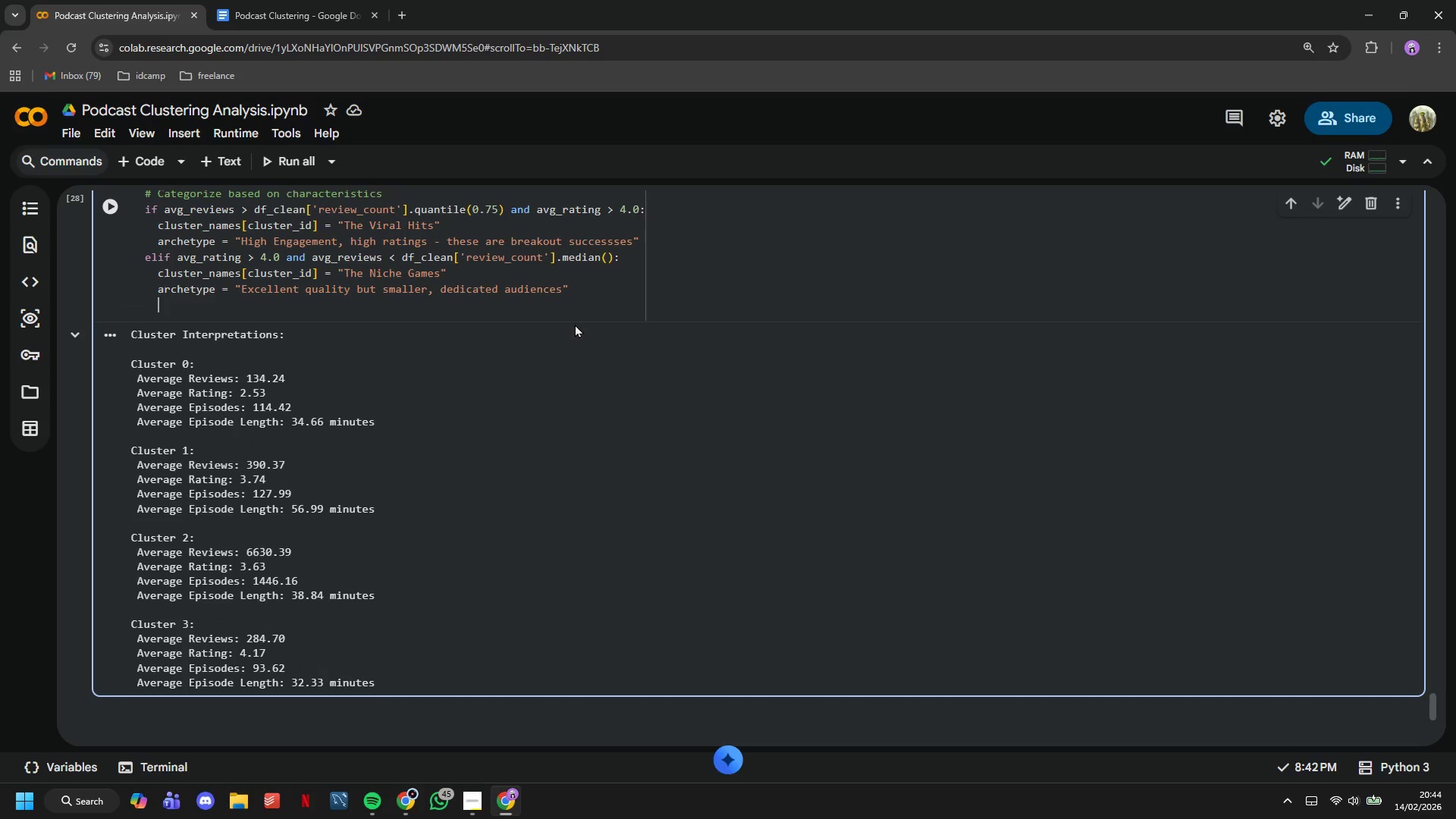 
key(Enter)
 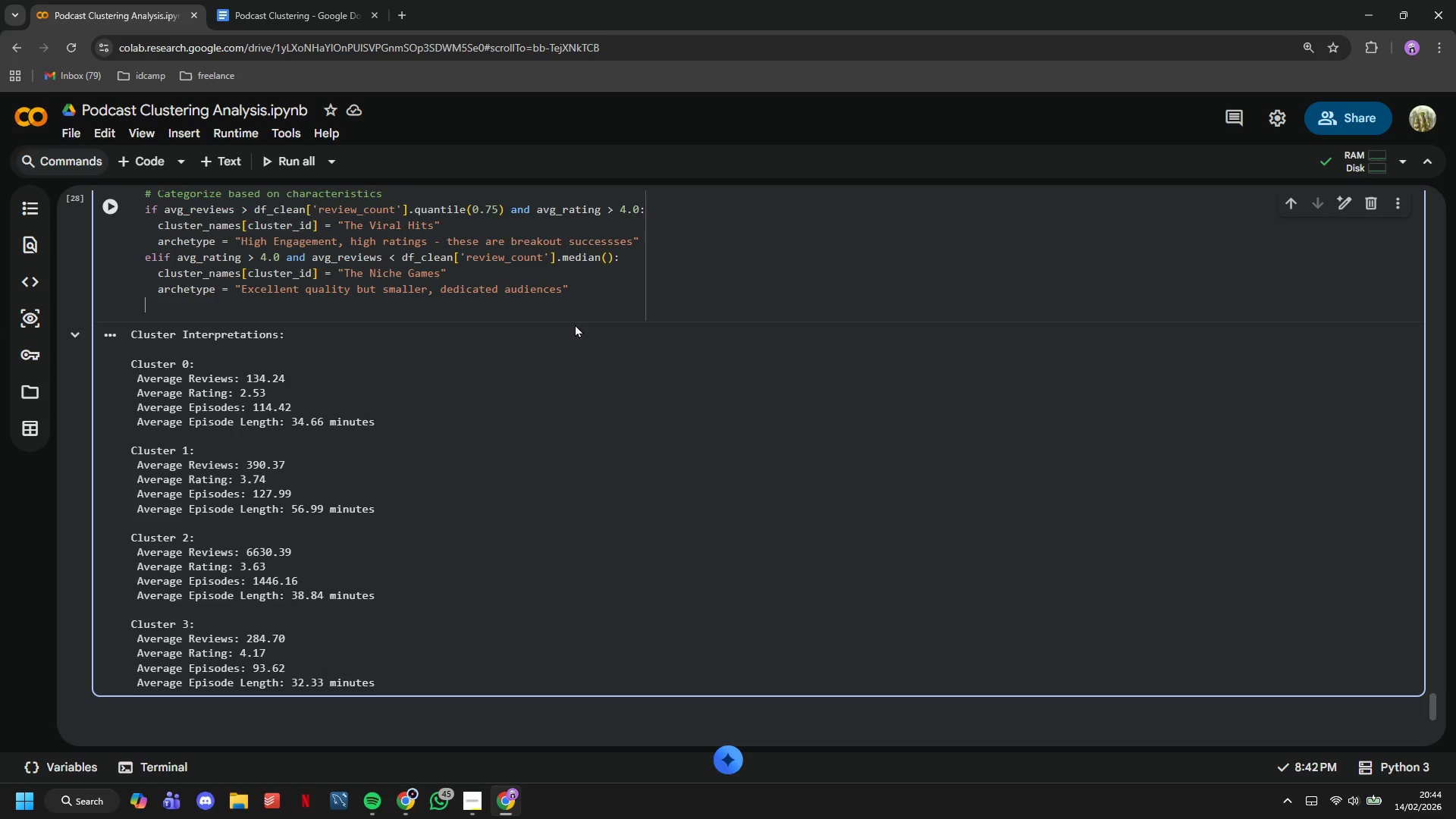 
key(Backspace)
 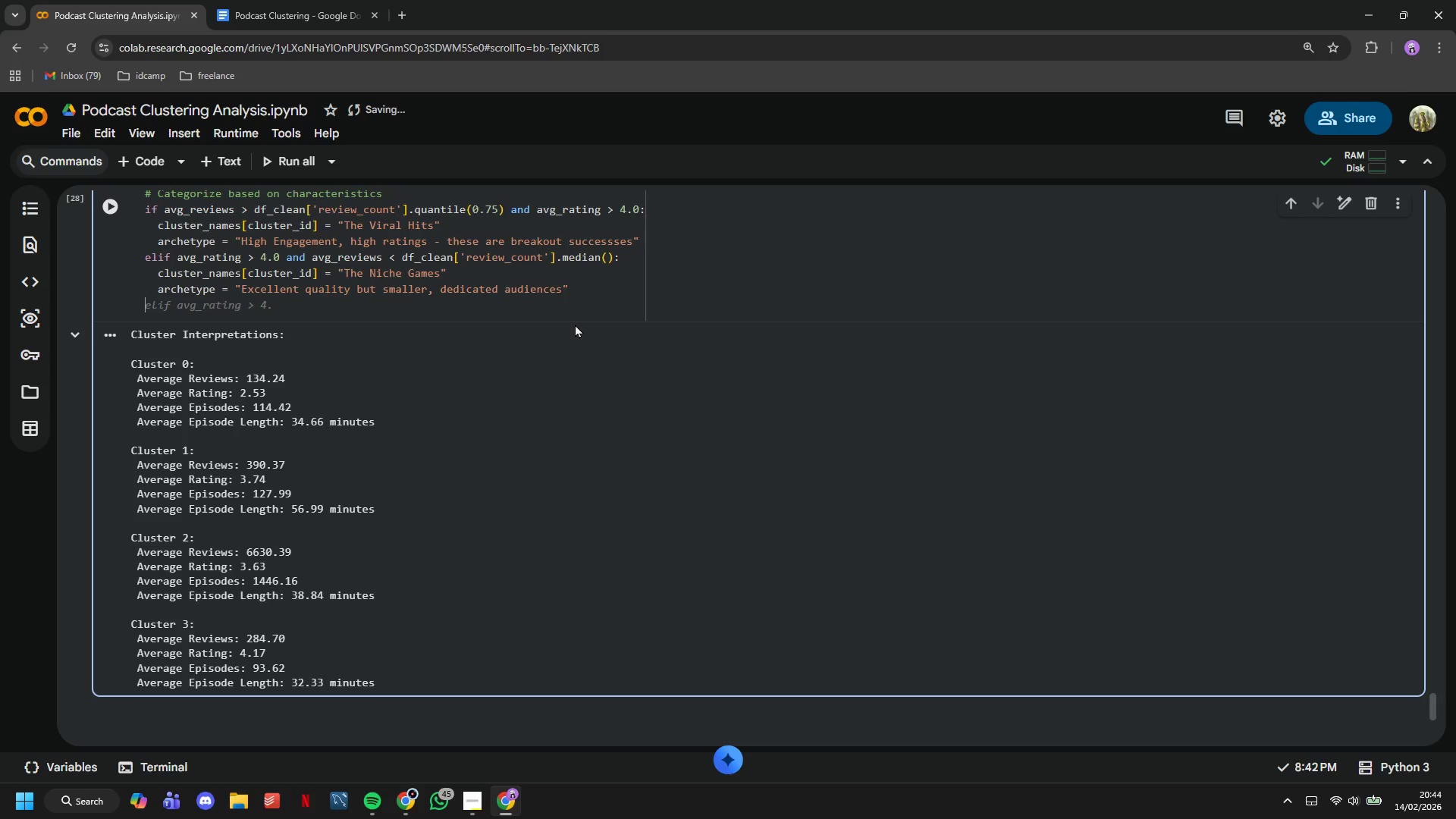 
wait(7.92)
 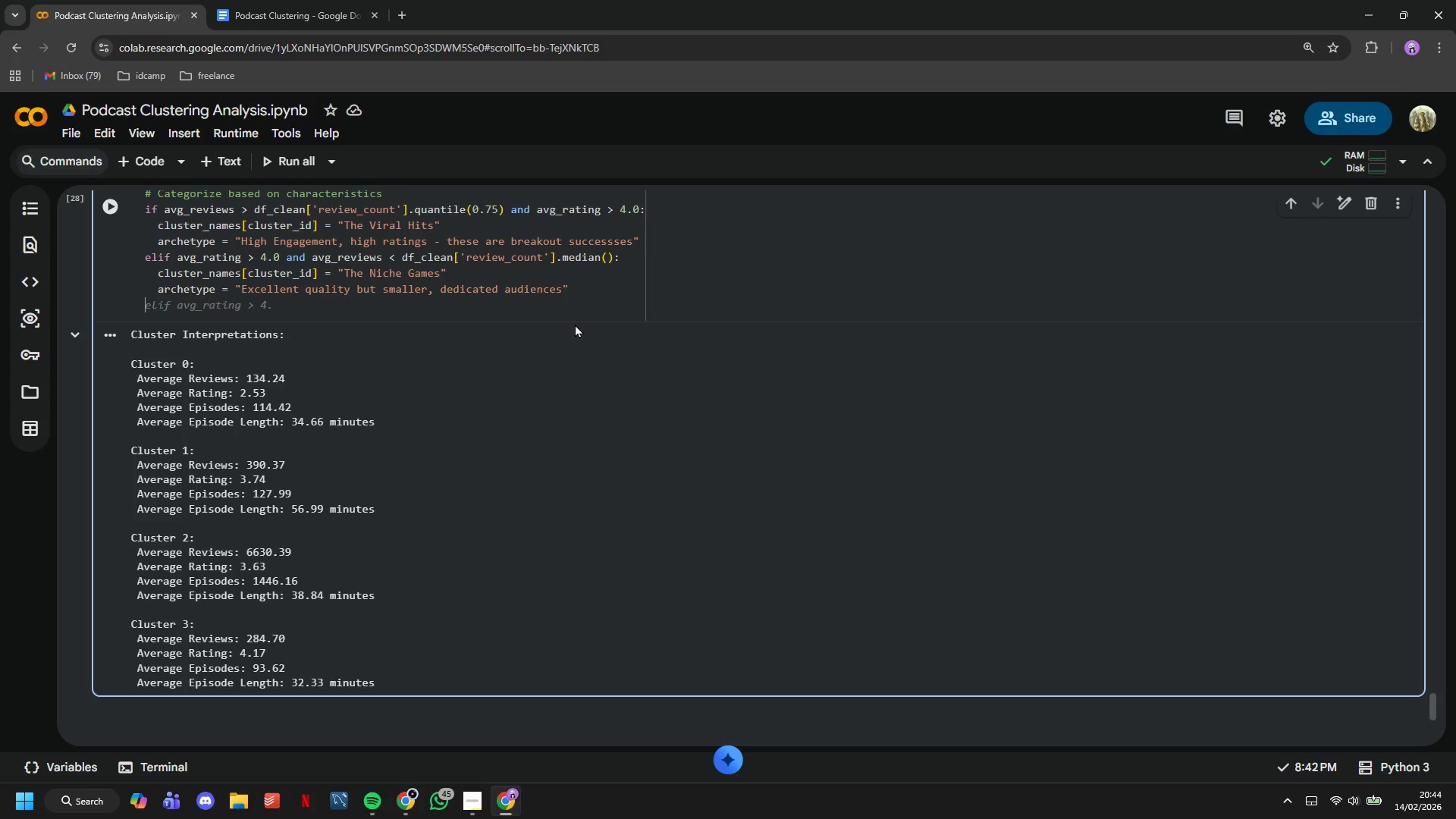 
key(Tab)
key(Backspace)
key(Backspace)
key(Backspace)
type(episodes > df_clean['epis)
key(Tab)
 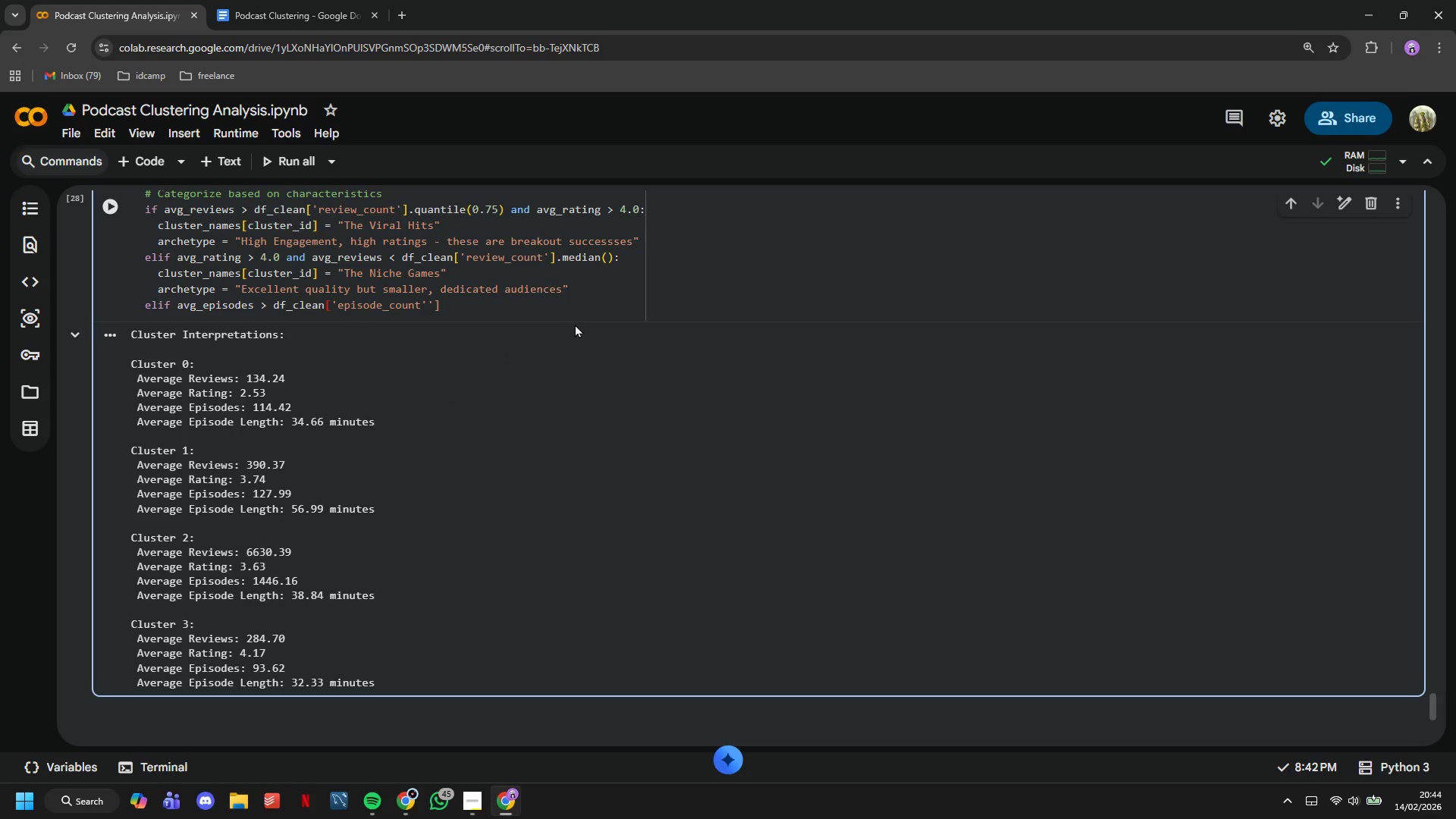 
key(ArrowRight)
 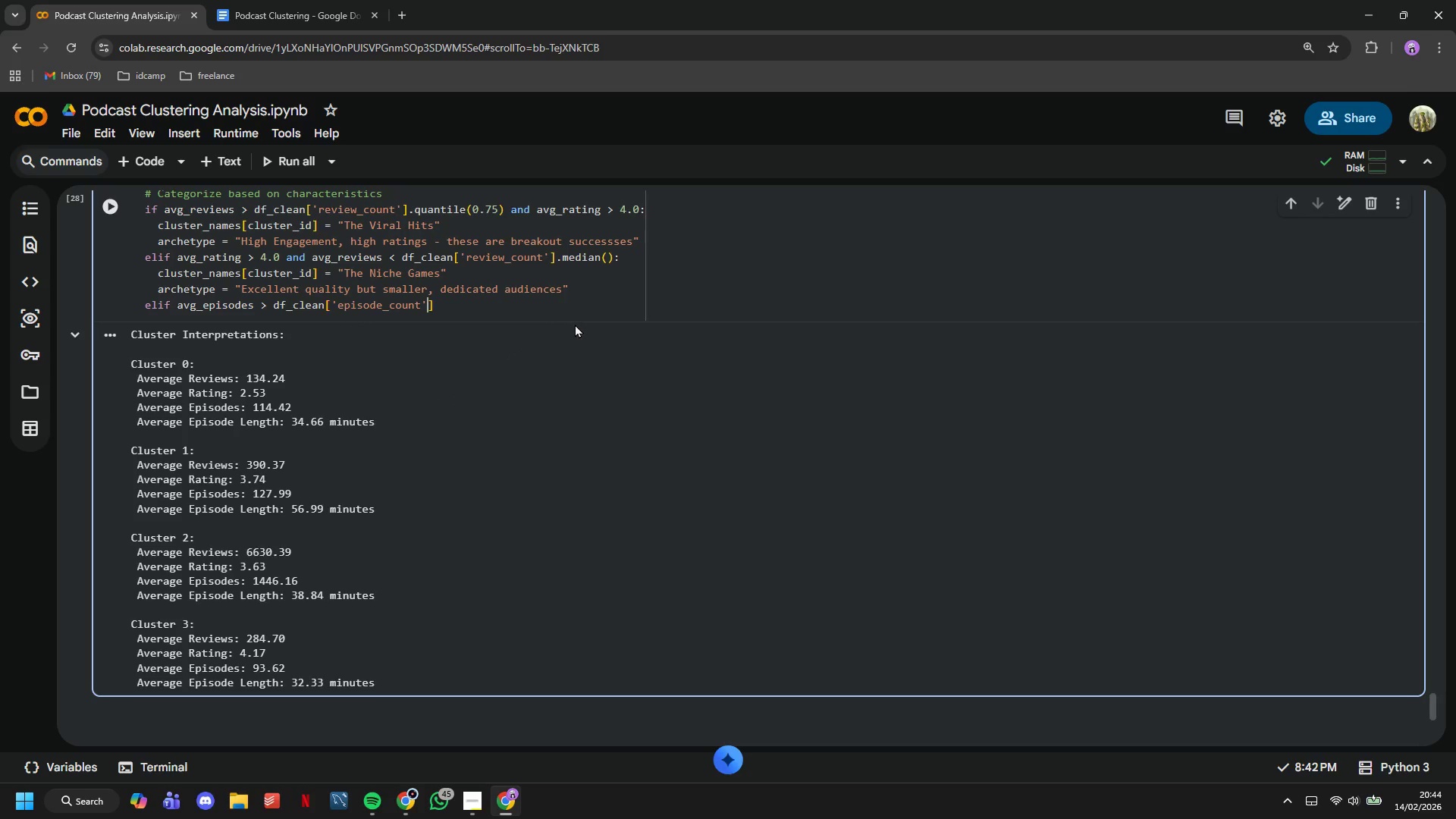 
key(Backspace)
 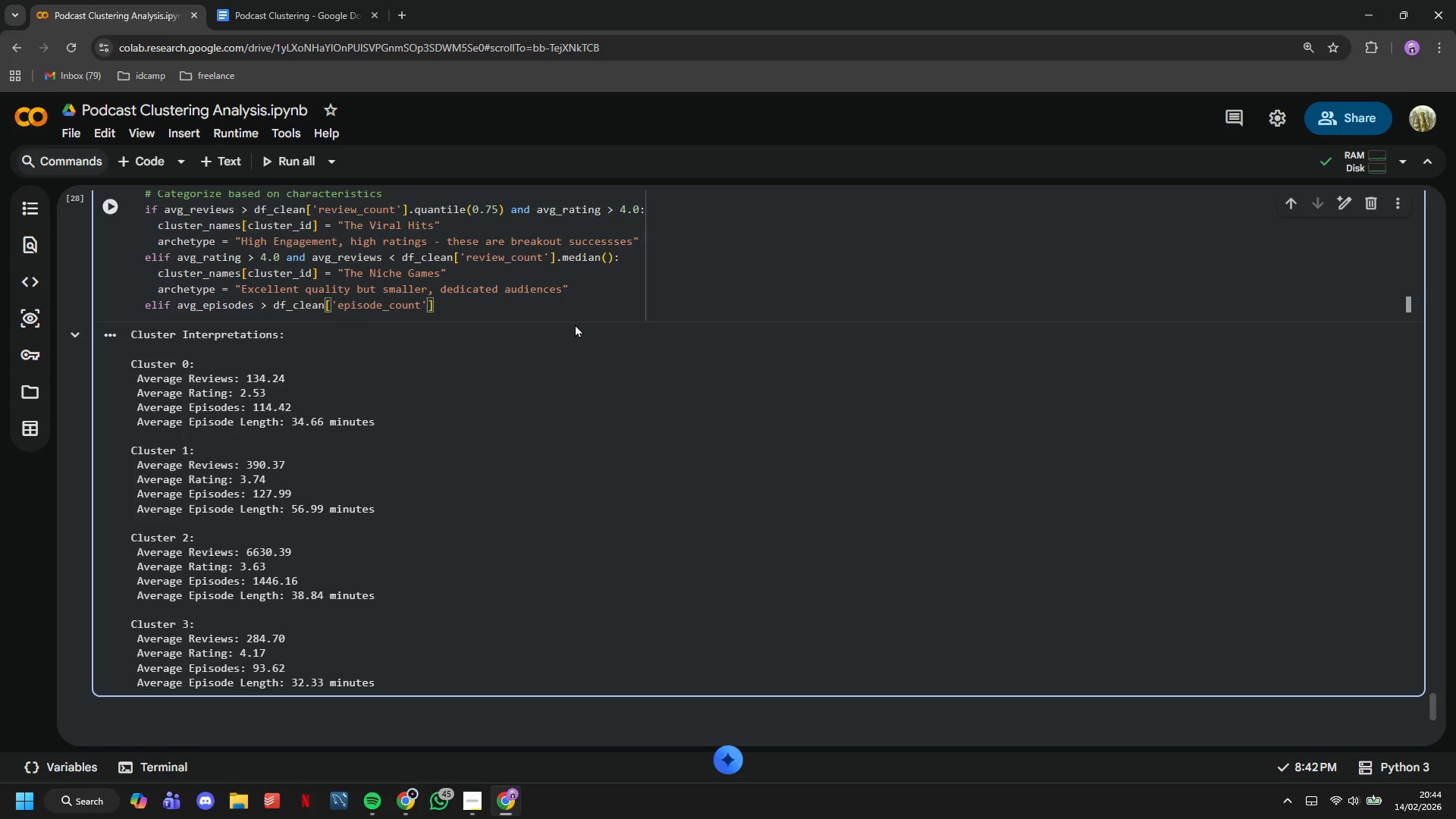 
key(ArrowRight)
 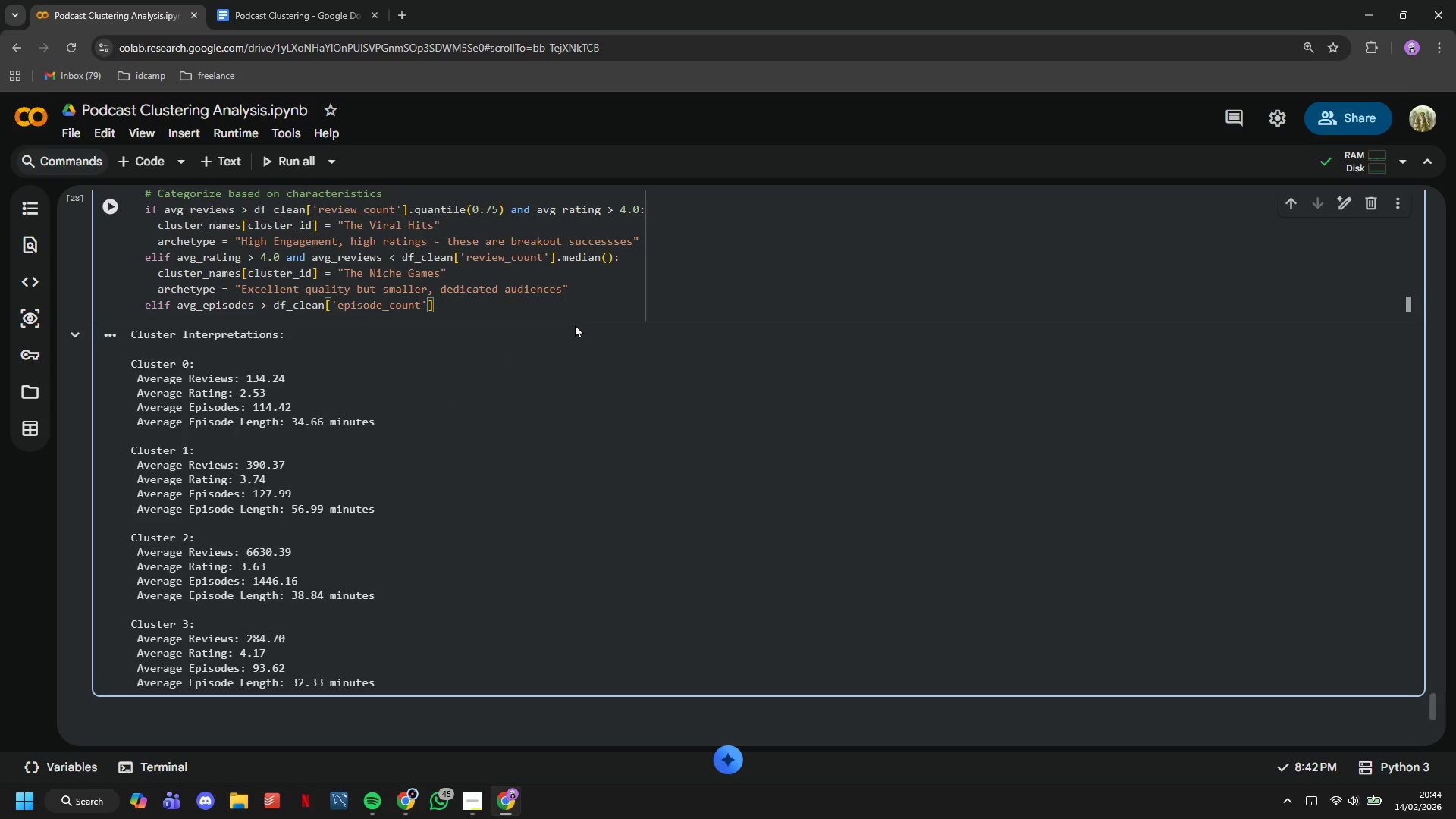 
type(.median()
 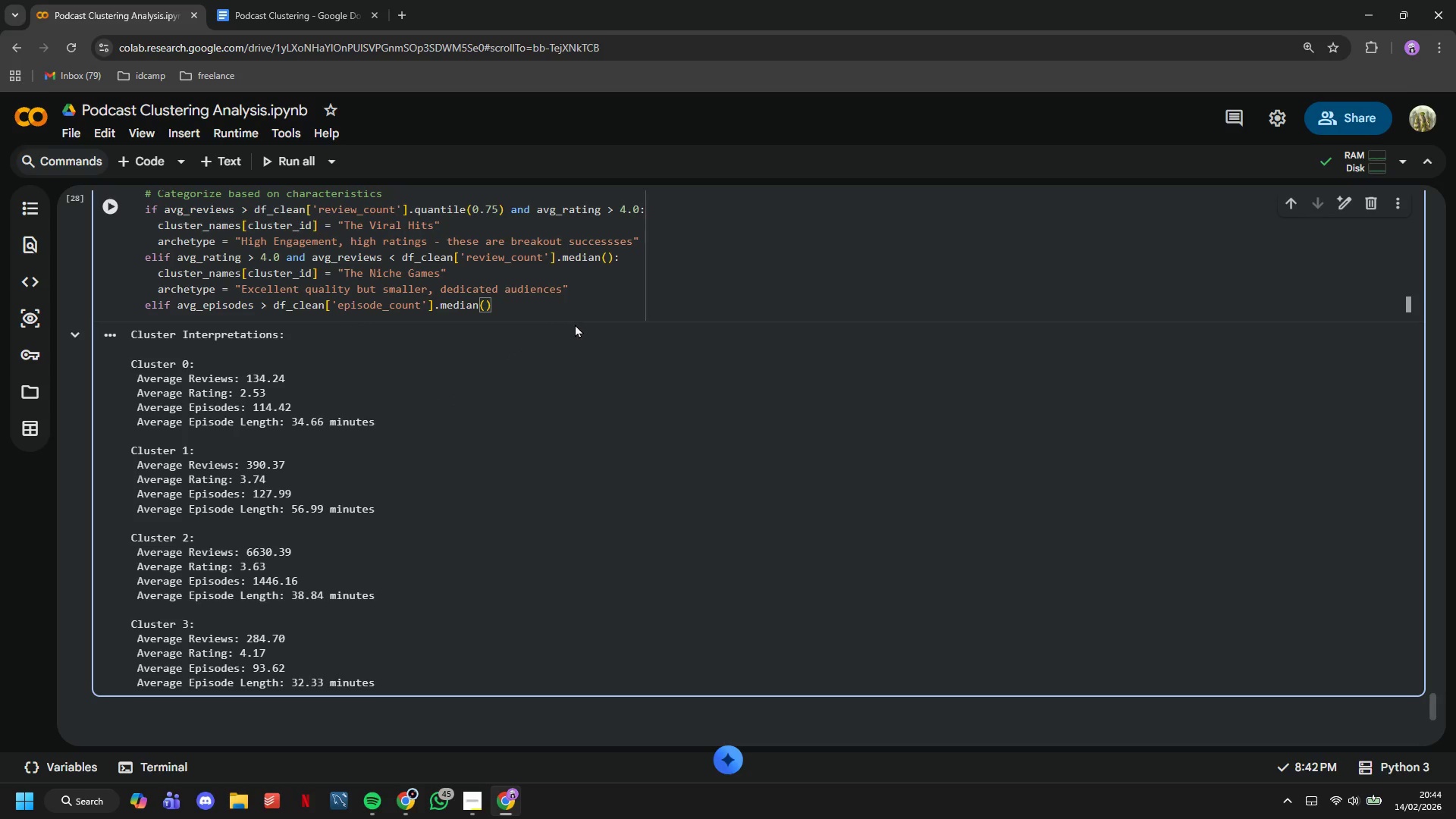 
key(ArrowRight)
 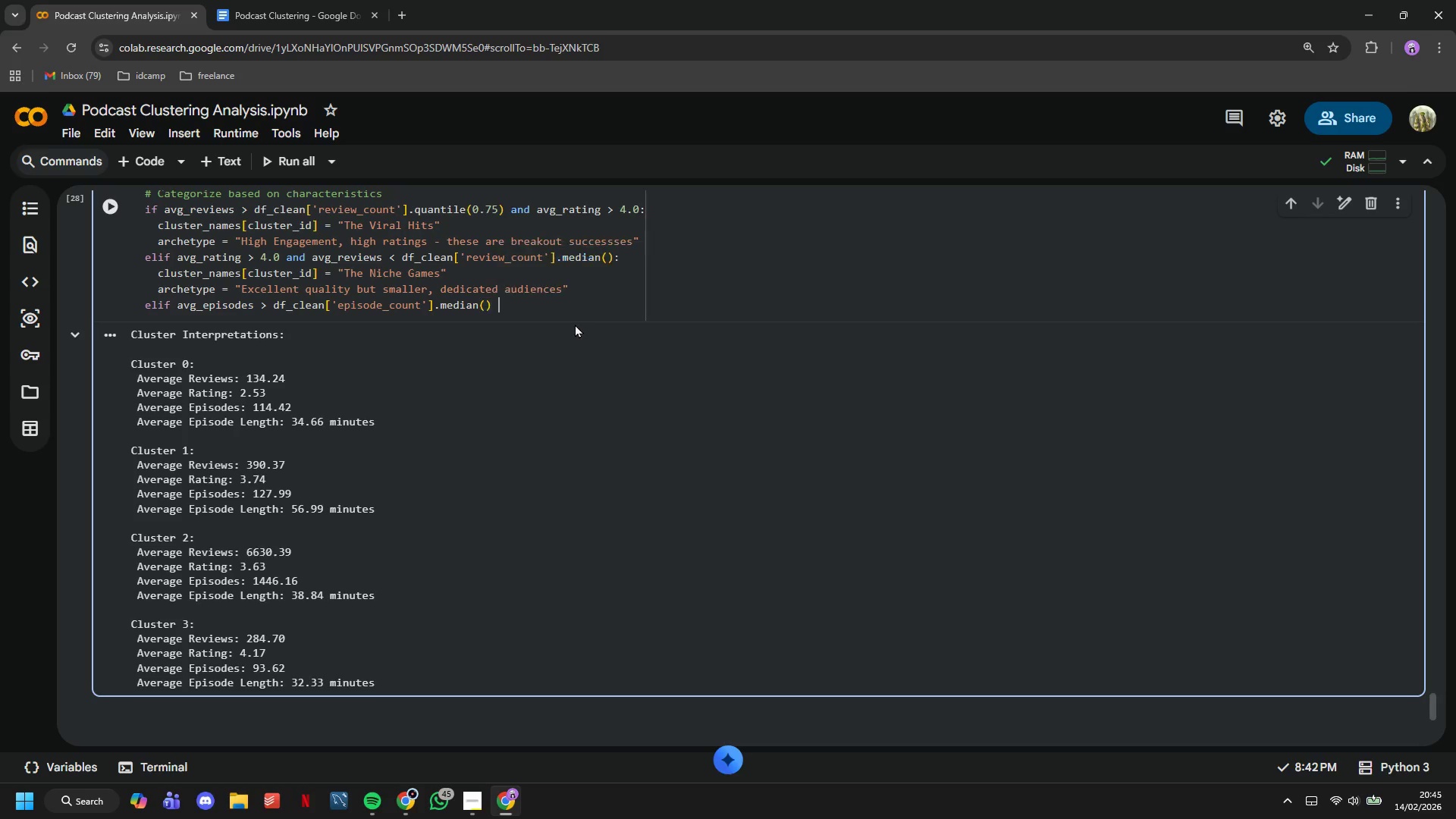 
type( and 3.5 <= avg_rating <= 4.5:)
 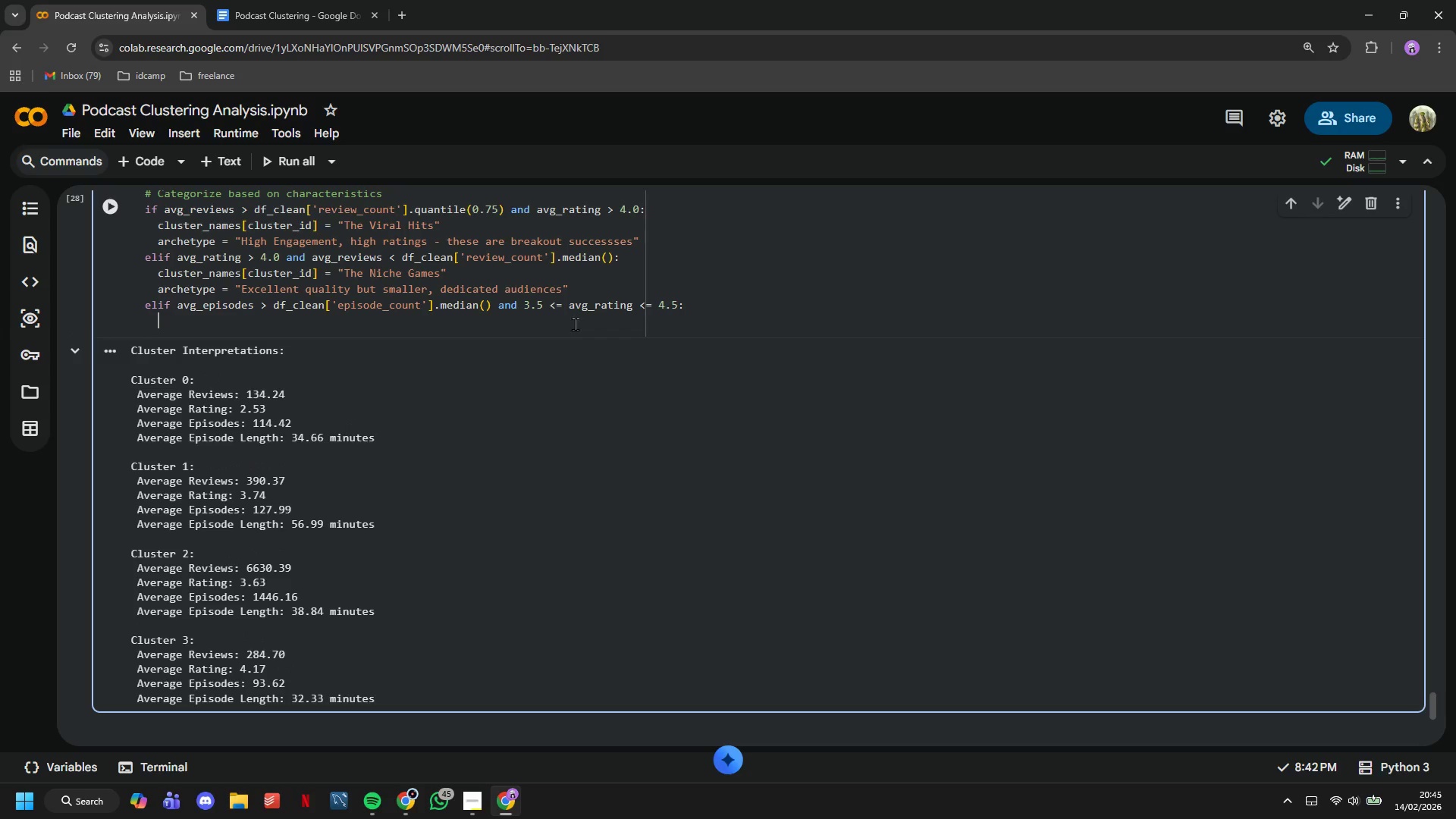 
 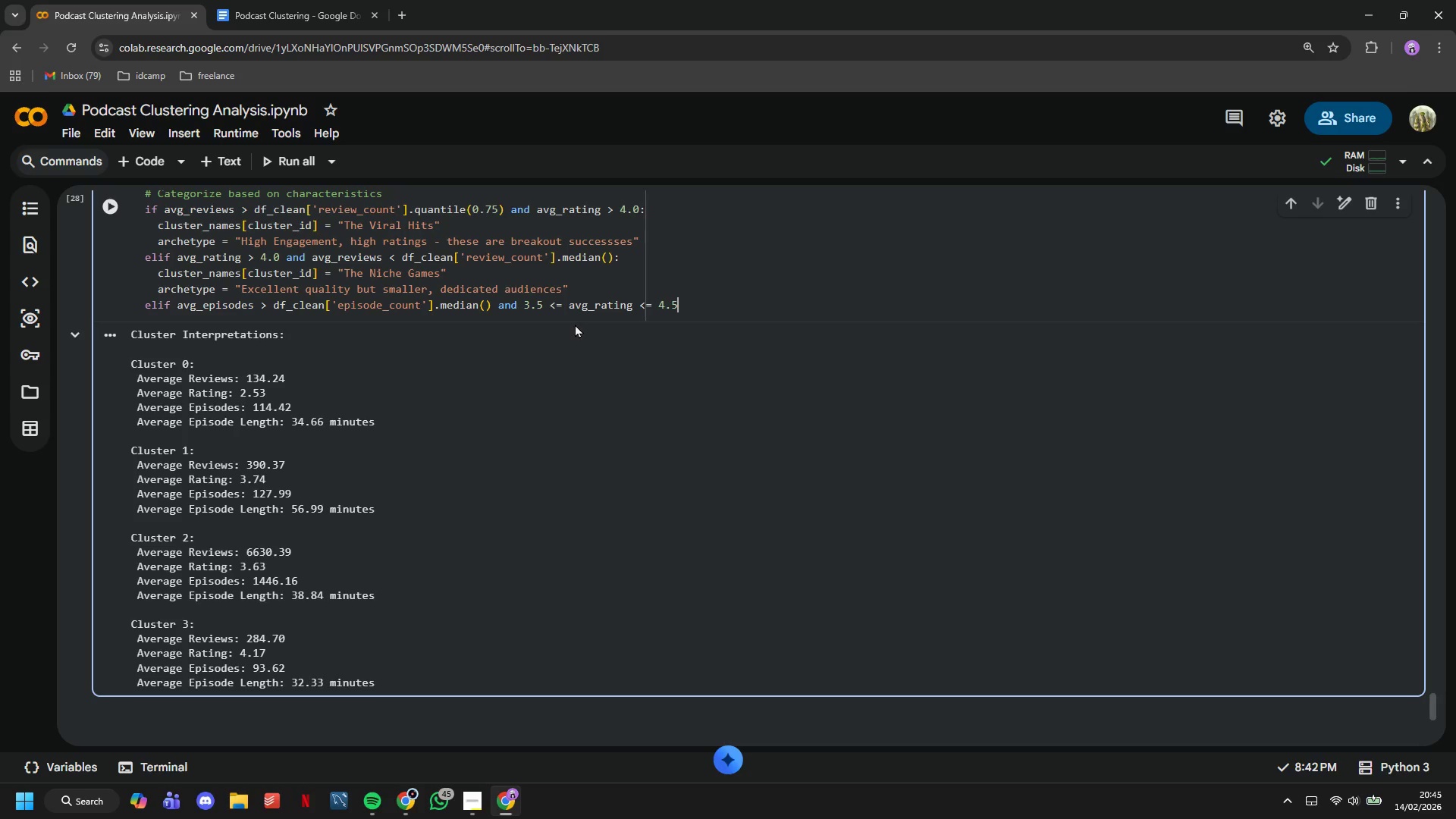 
key(Enter)
 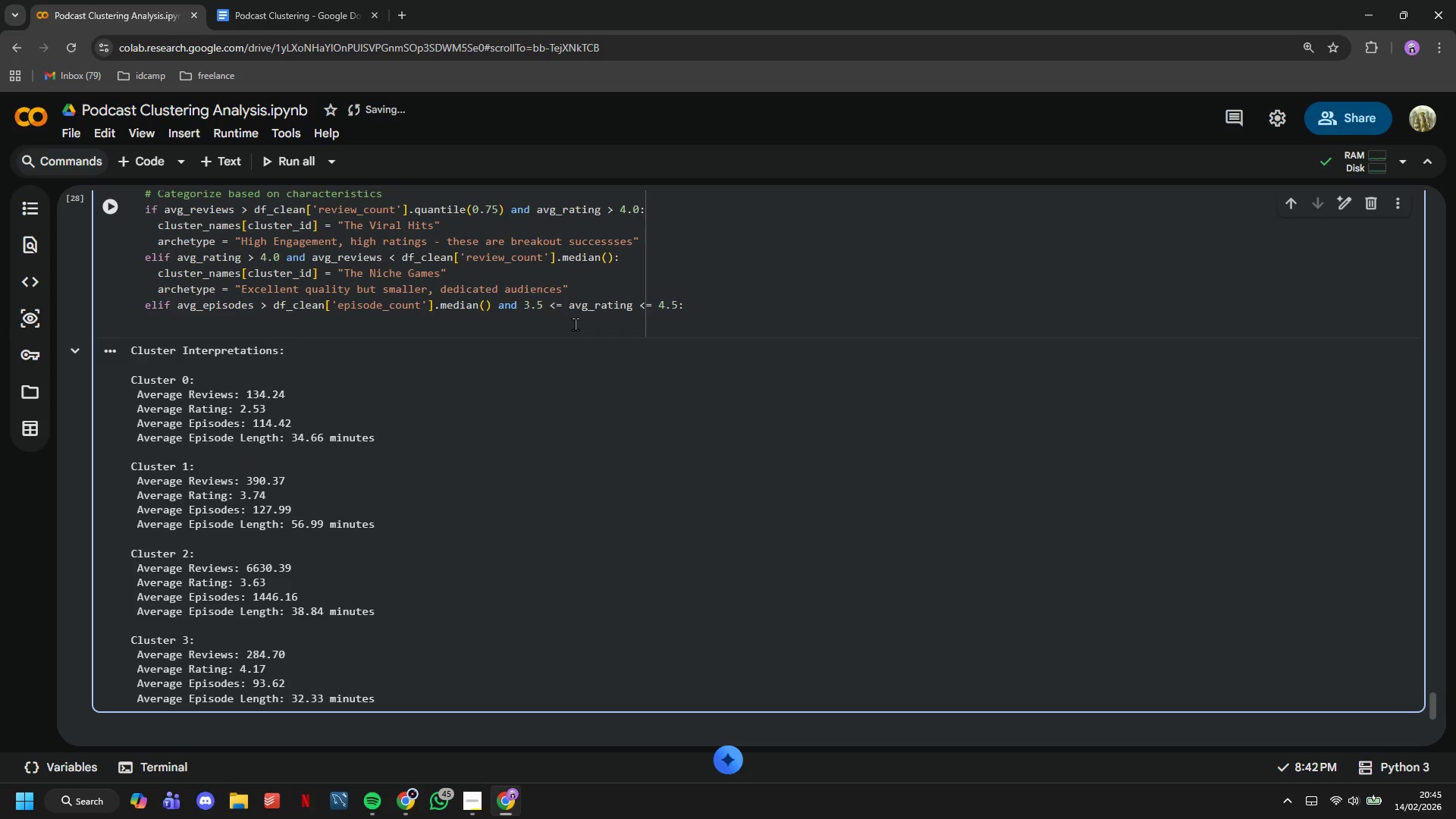 
type(cluster_names[ck)
key(Backspace)
type(luster_id)
 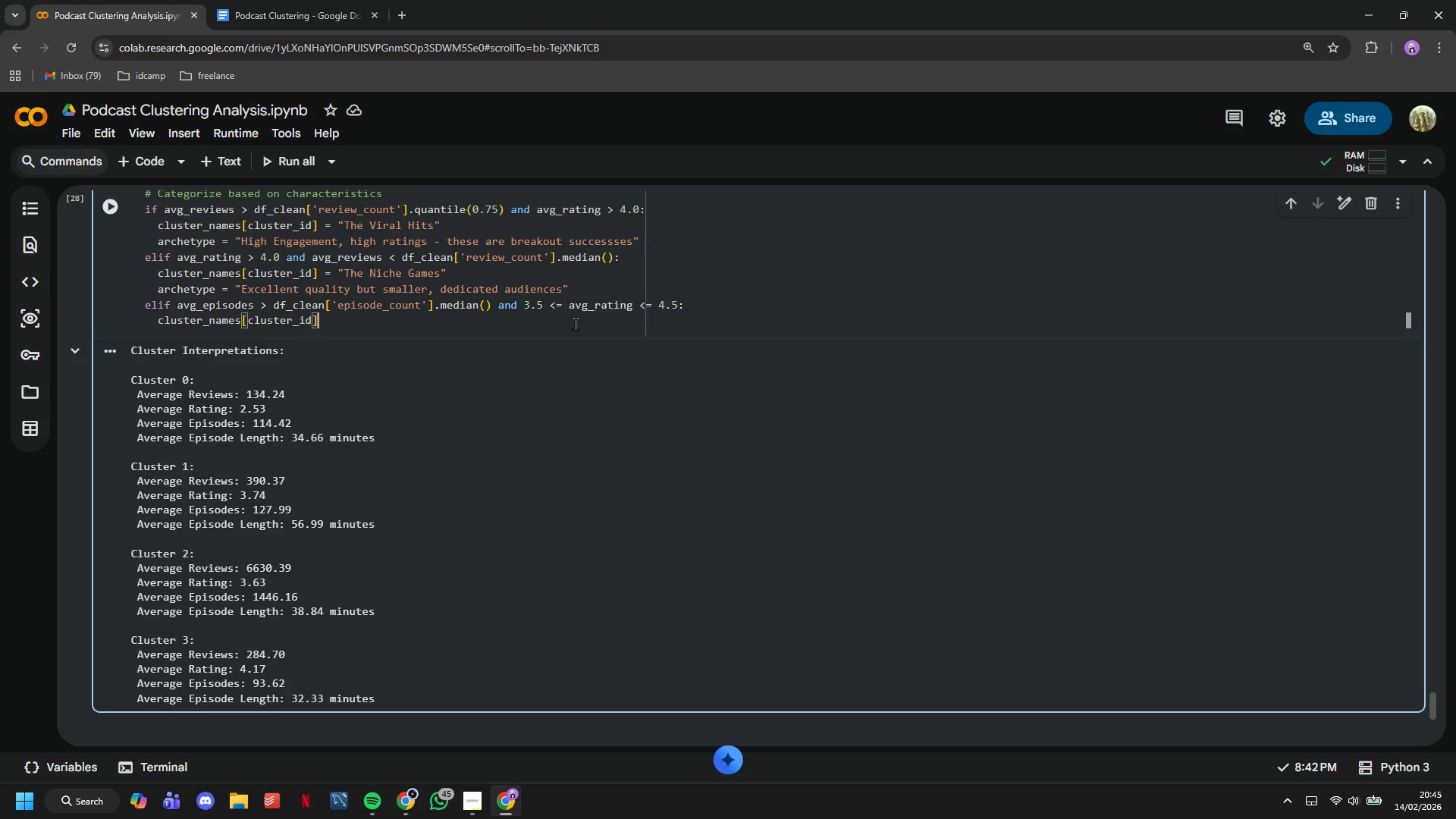 
 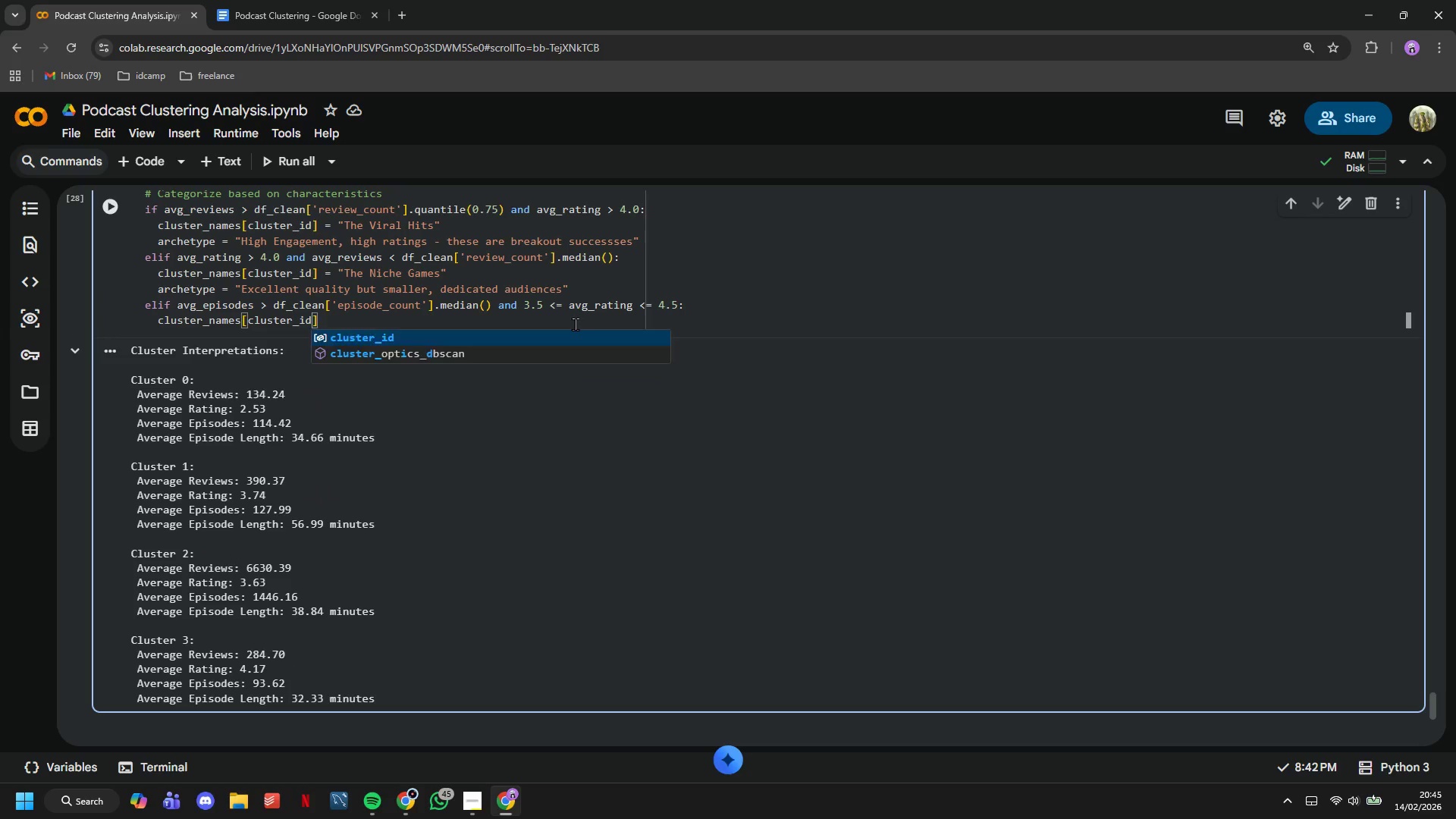 
key(ArrowRight)
 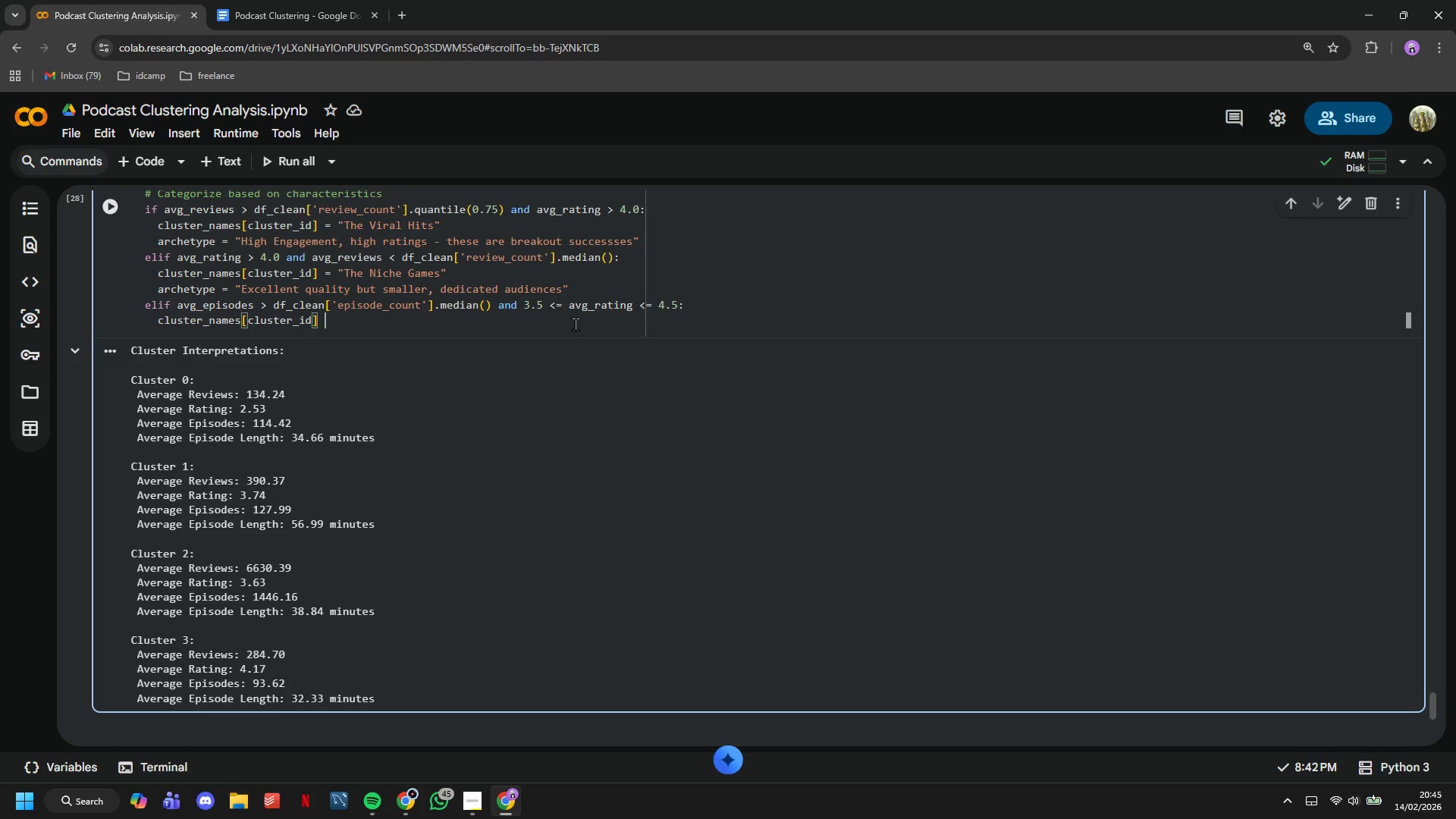 
type( = "The Consistent)
 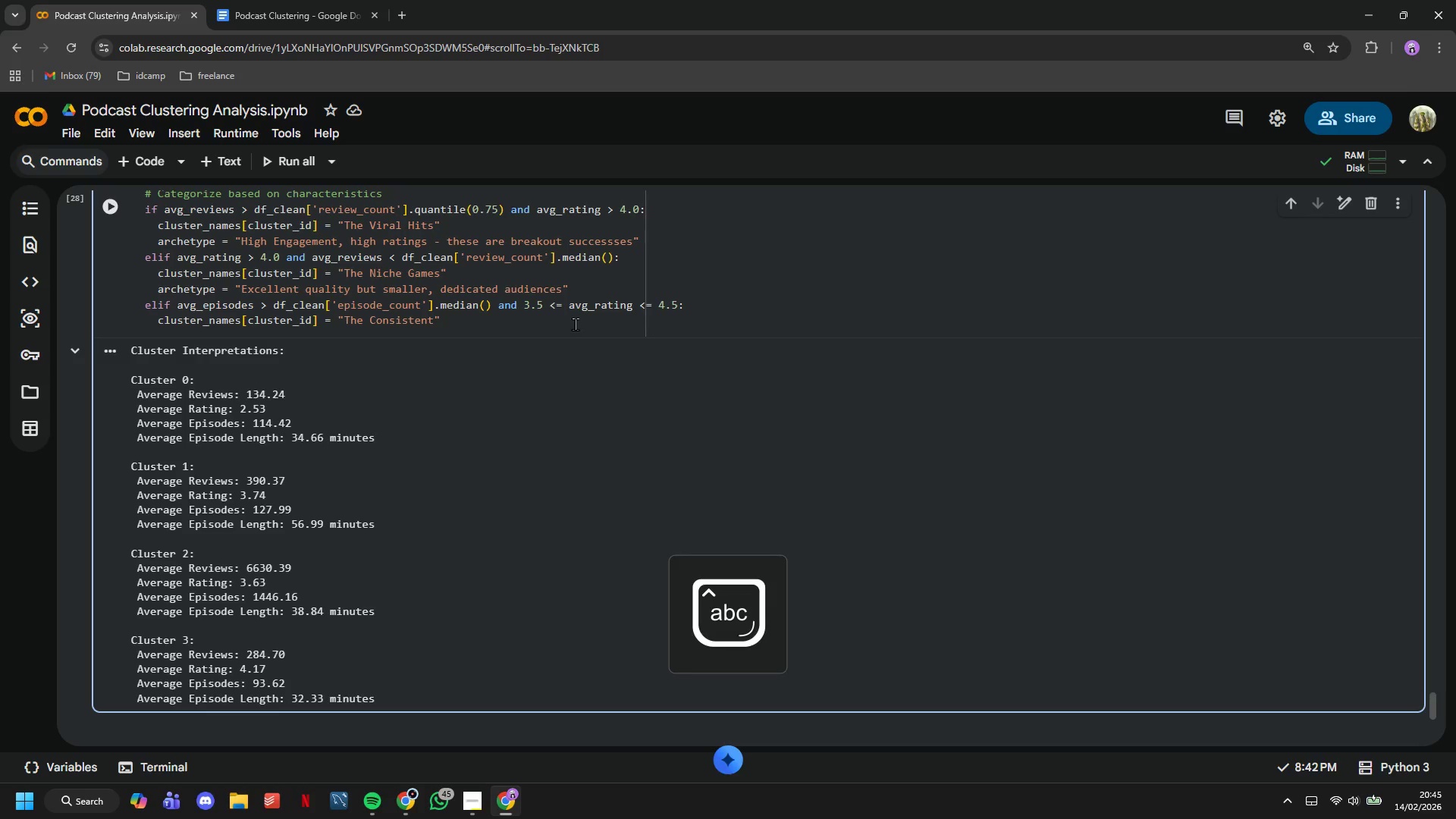 
wait(38.58)
 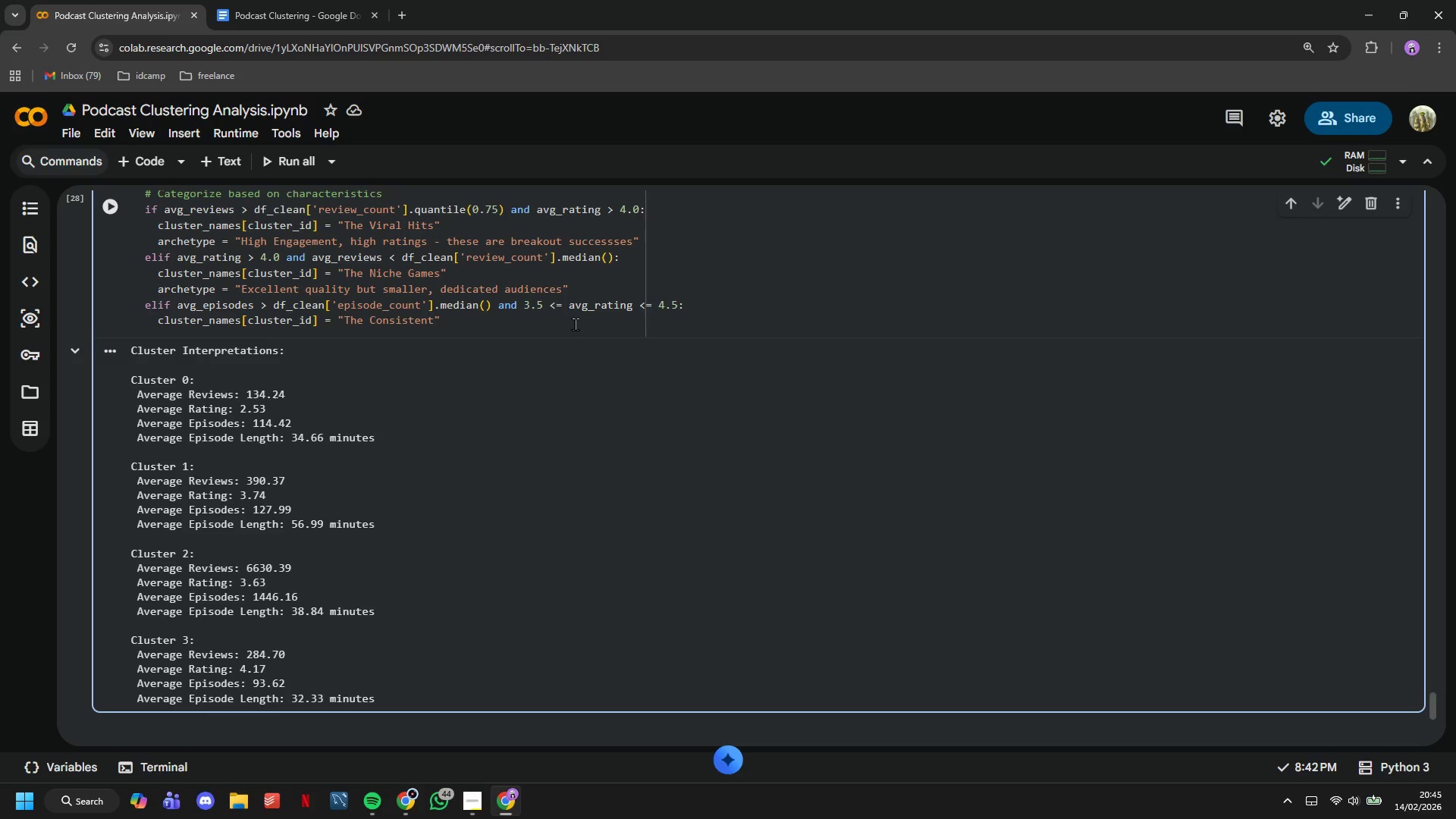 
type( Performers)
 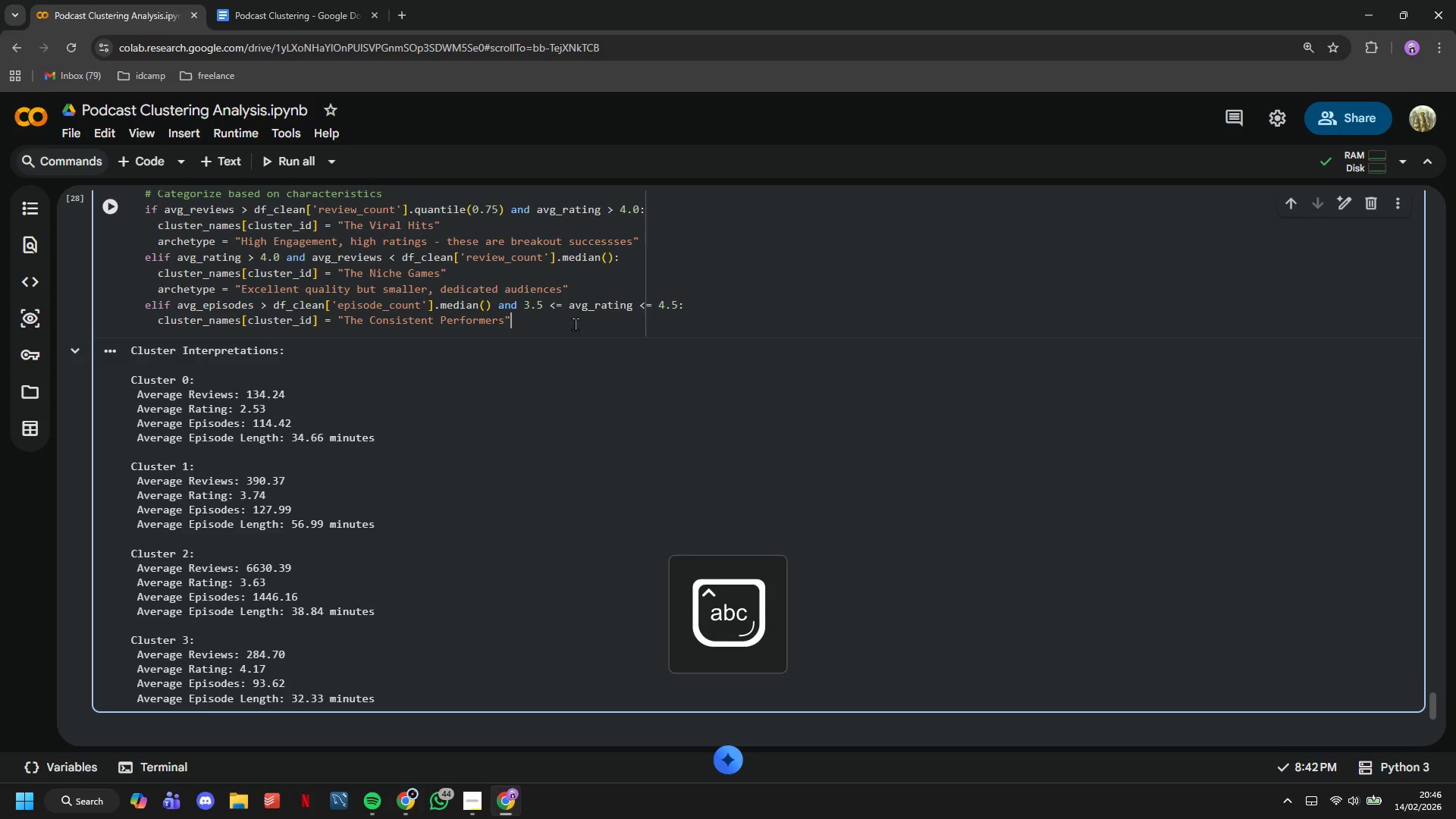 
key(ArrowRight)
 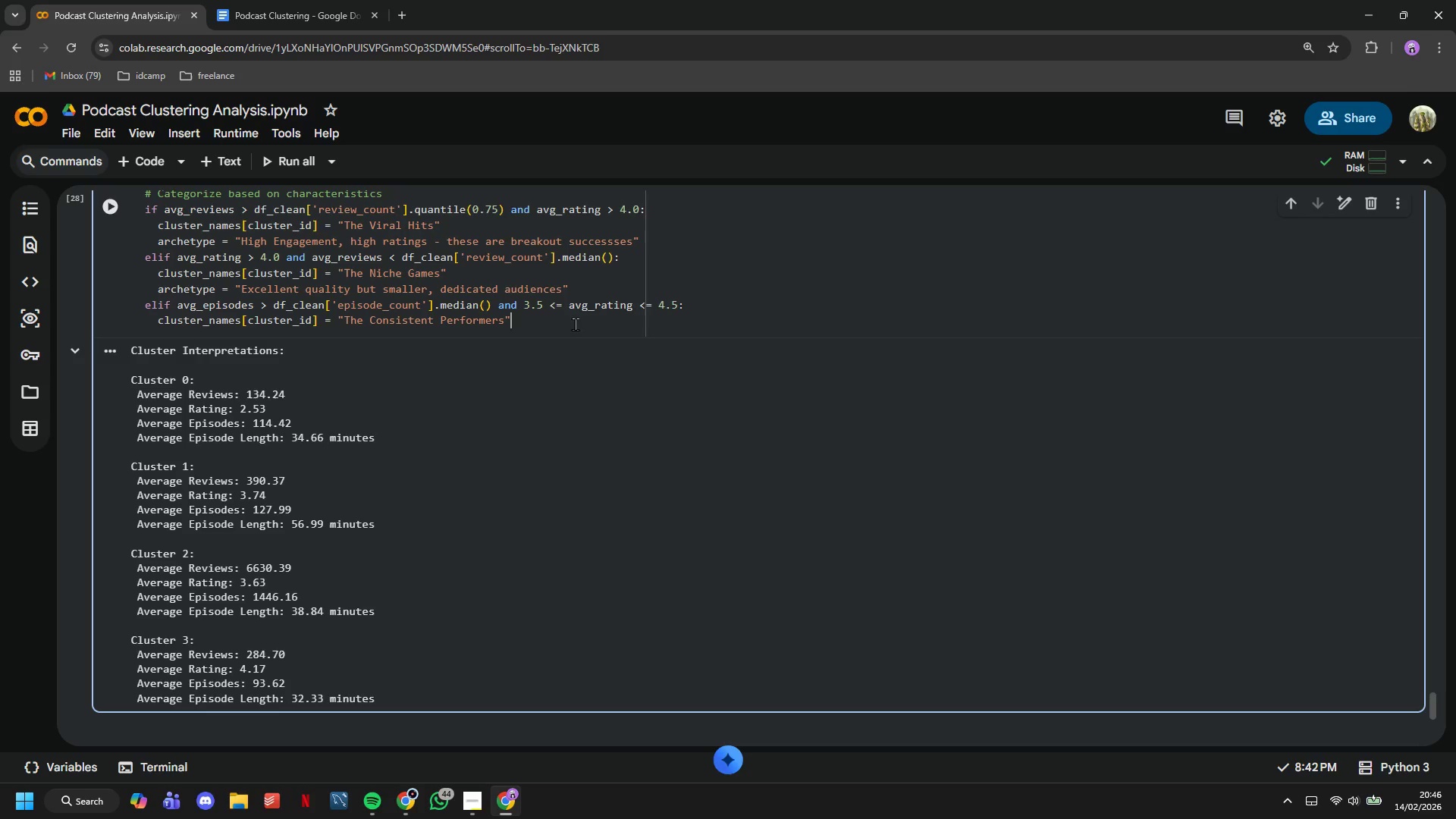 
key(Enter)
 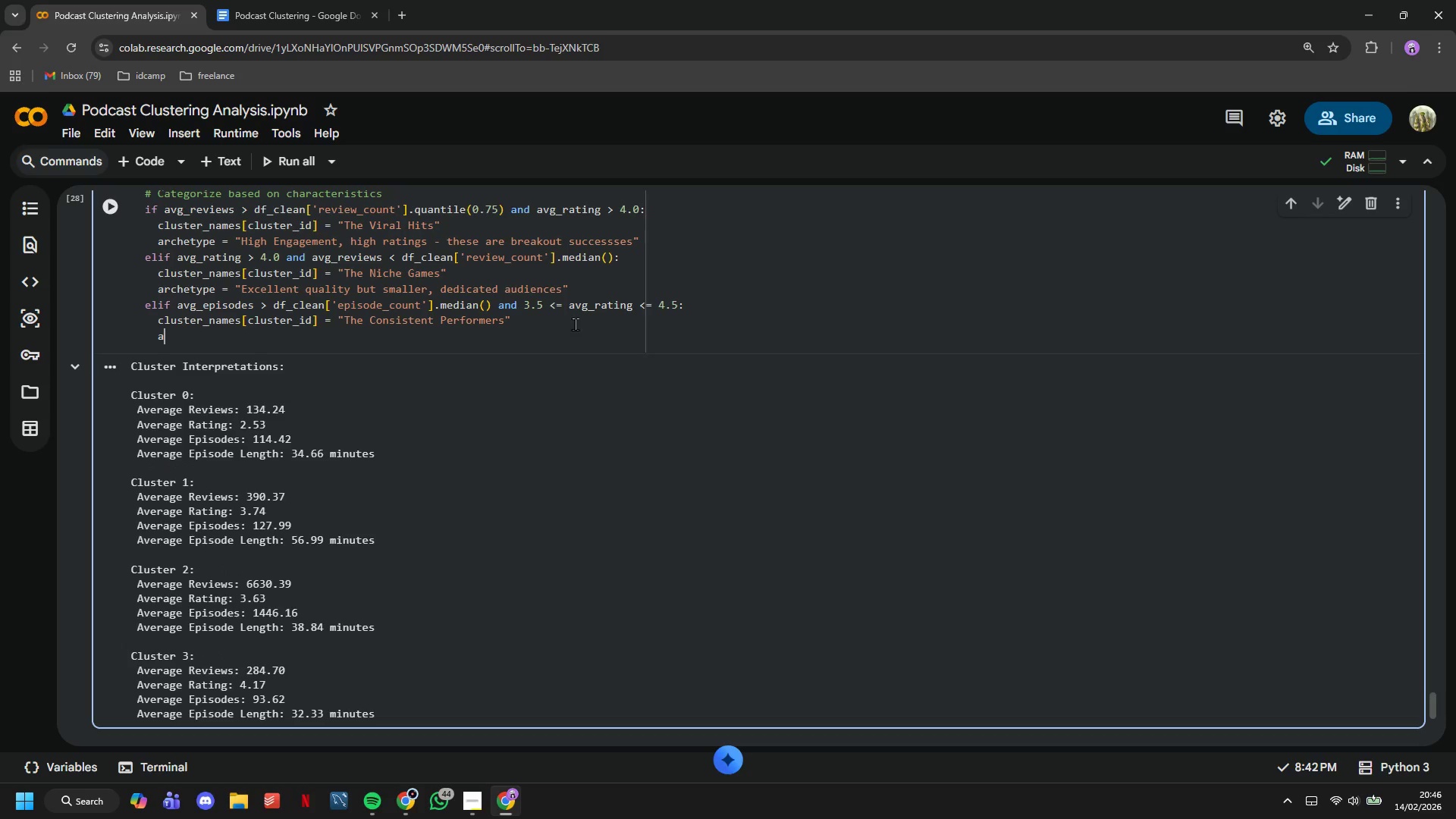 
type(arch)
key(Tab)
type( = "Establisged sh)
key(Backspace)
key(Backspace)
key(Backspace)
key(Backspace)
key(Backspace)
key(Backspace)
type(hed shows with steady, reliable enagg)
key(Backspace)
key(Backspace)
key(Backspace)
type(gaeg)
key(Backspace)
key(Backspace)
type(gement)
 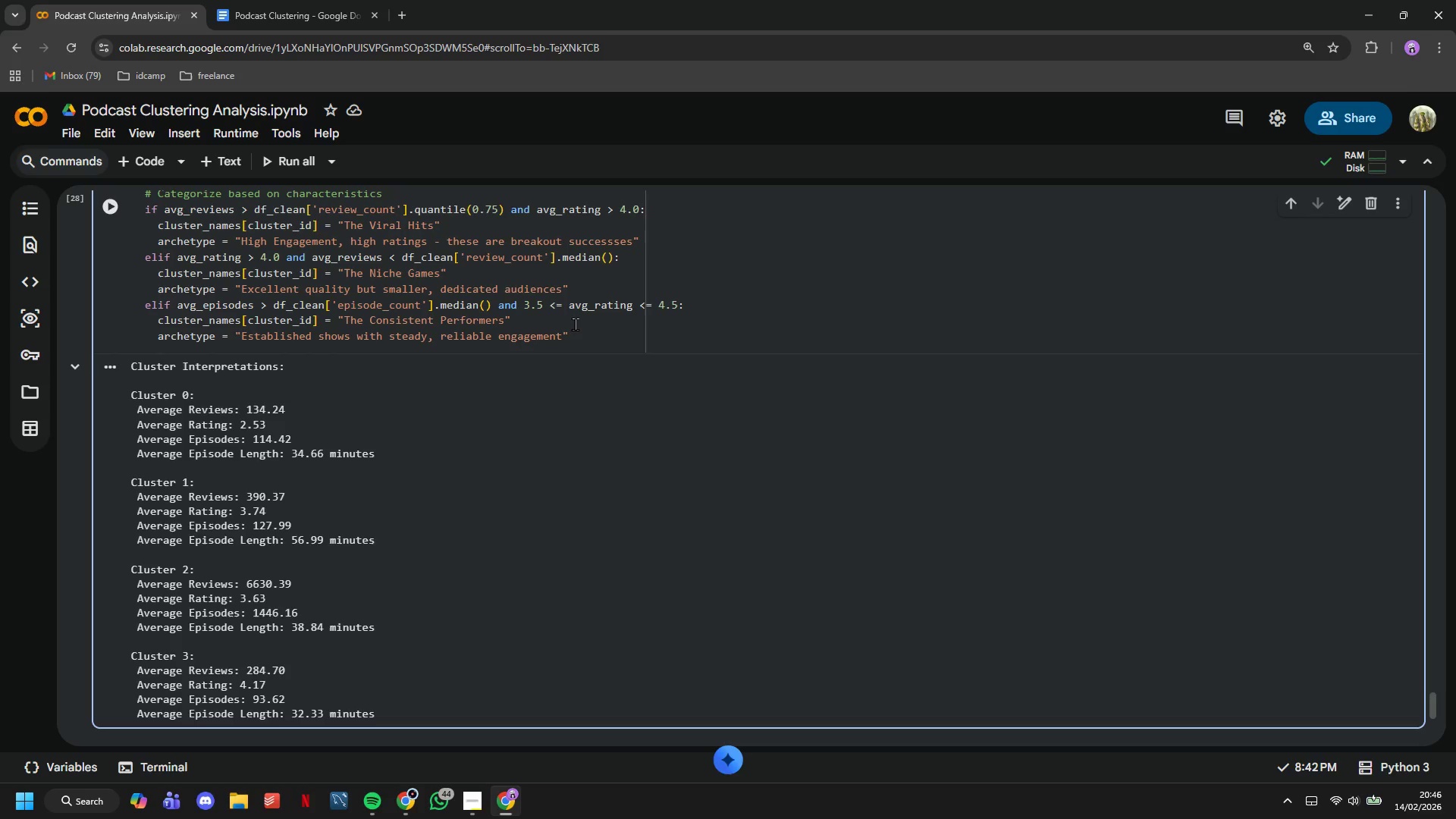 
key(ArrowRight)
 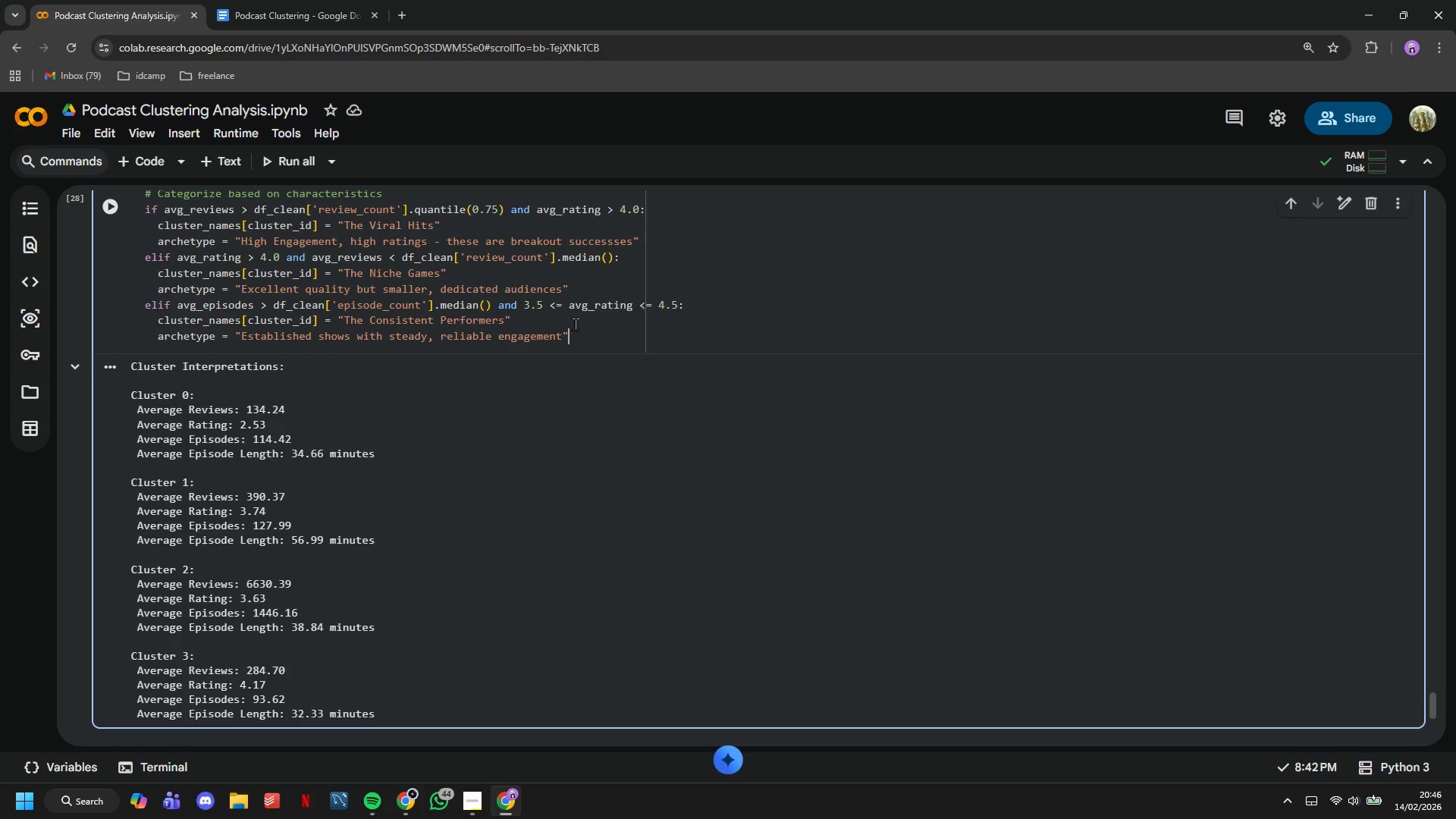 
key(Shift+ShiftRight)
 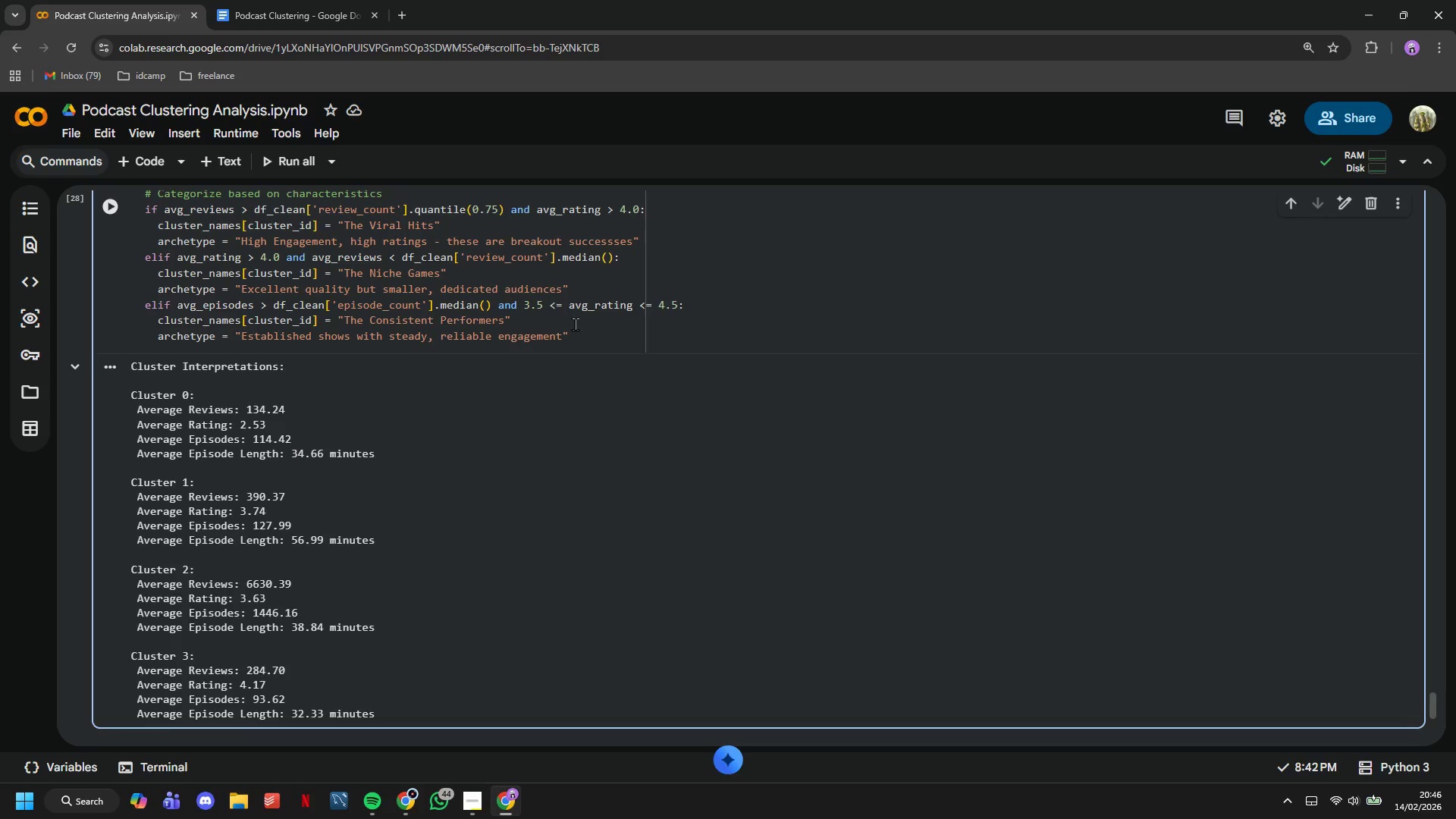 
key(Enter)
 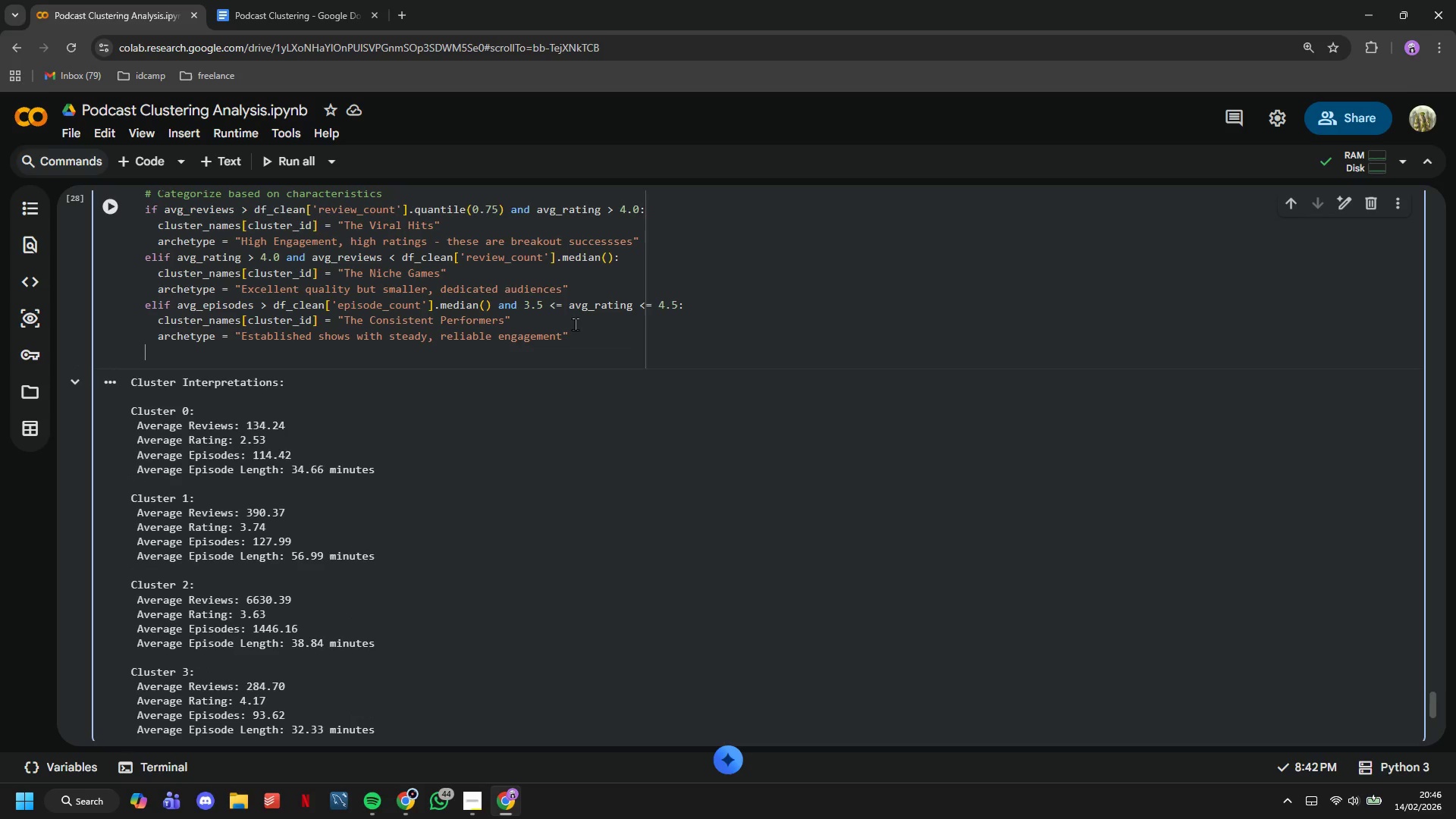 
key(Backspace)
type(else:)
 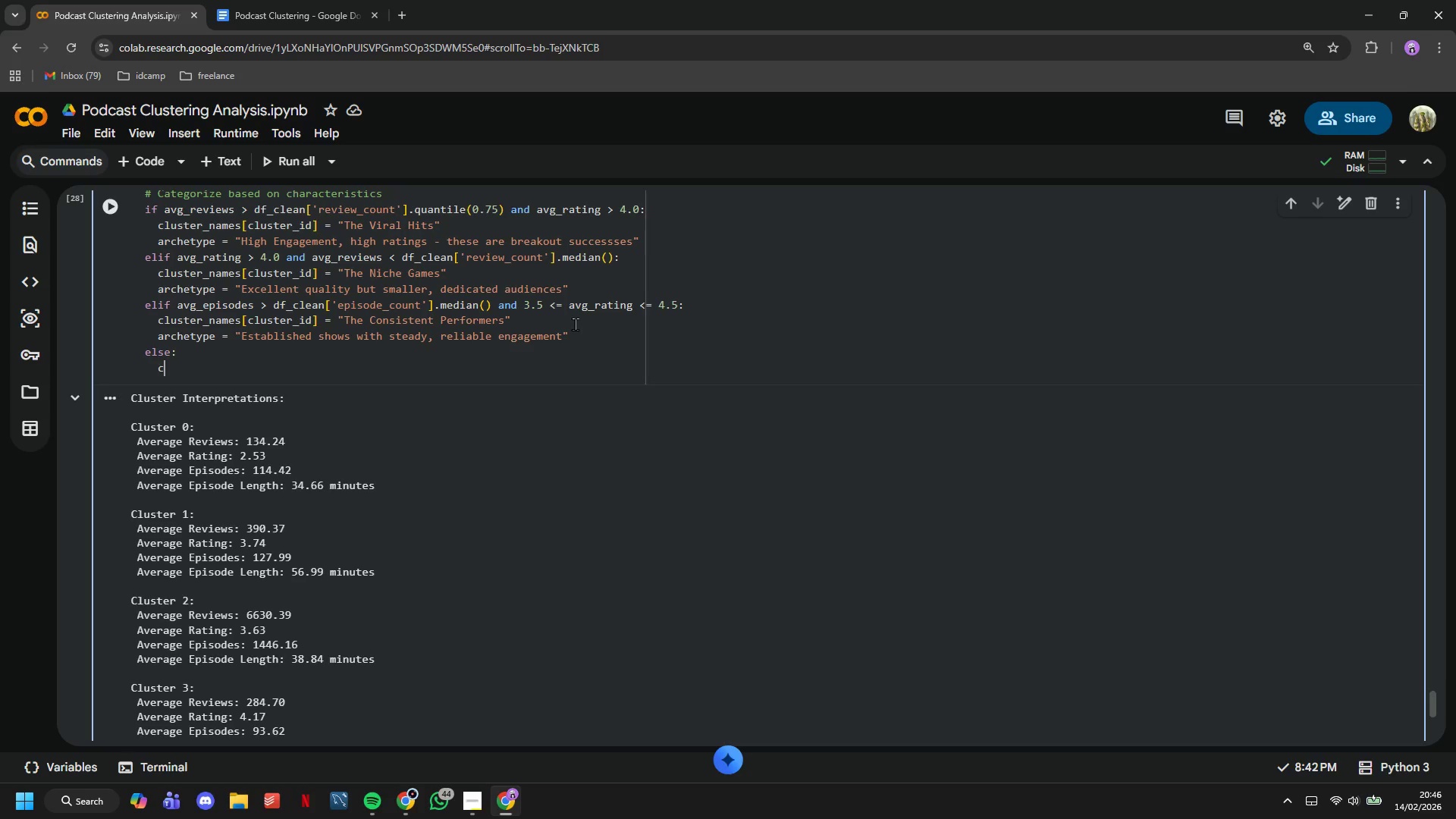 
 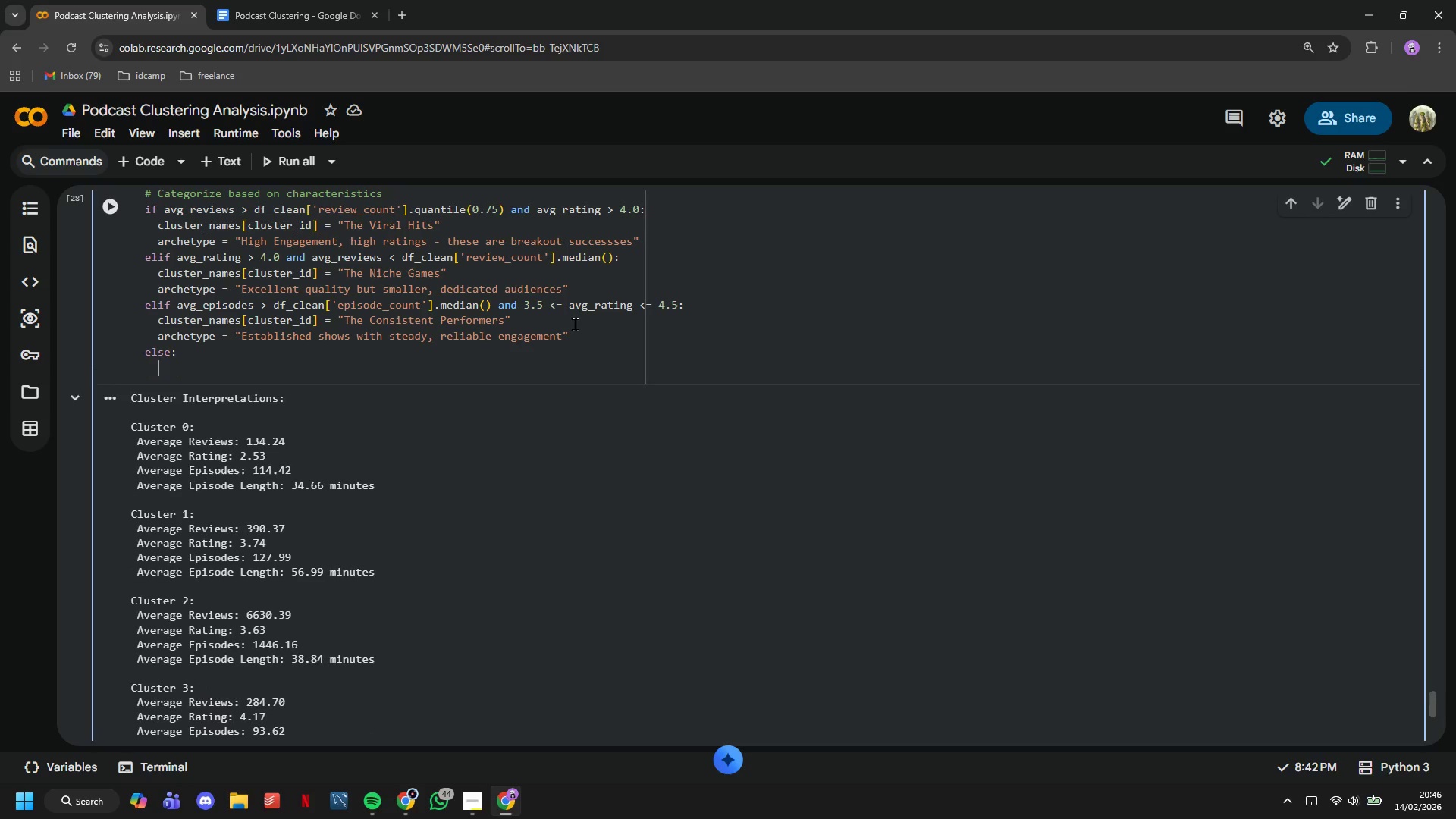 
key(Enter)
 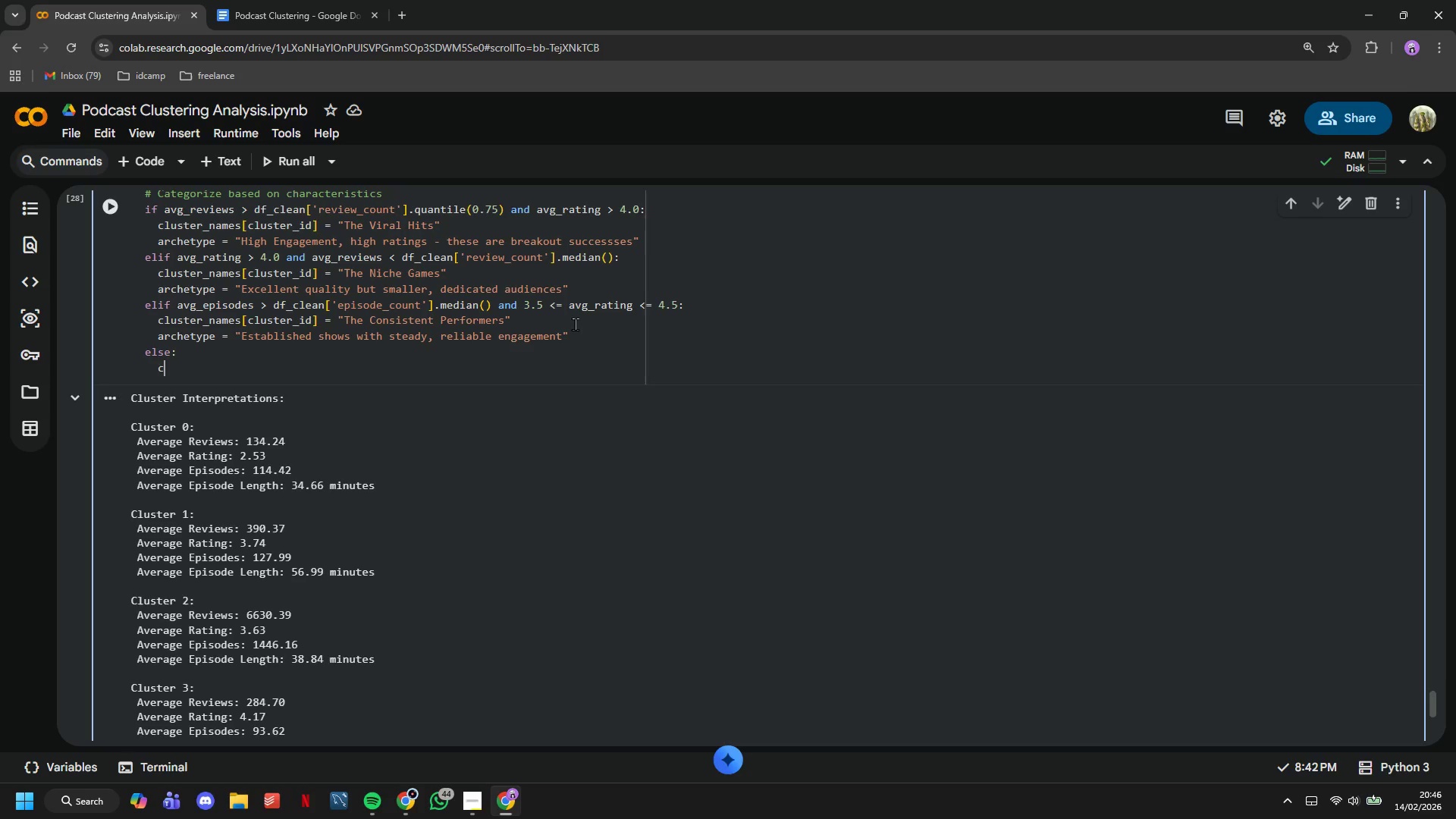 
type(cluster_names[cluster_id)
 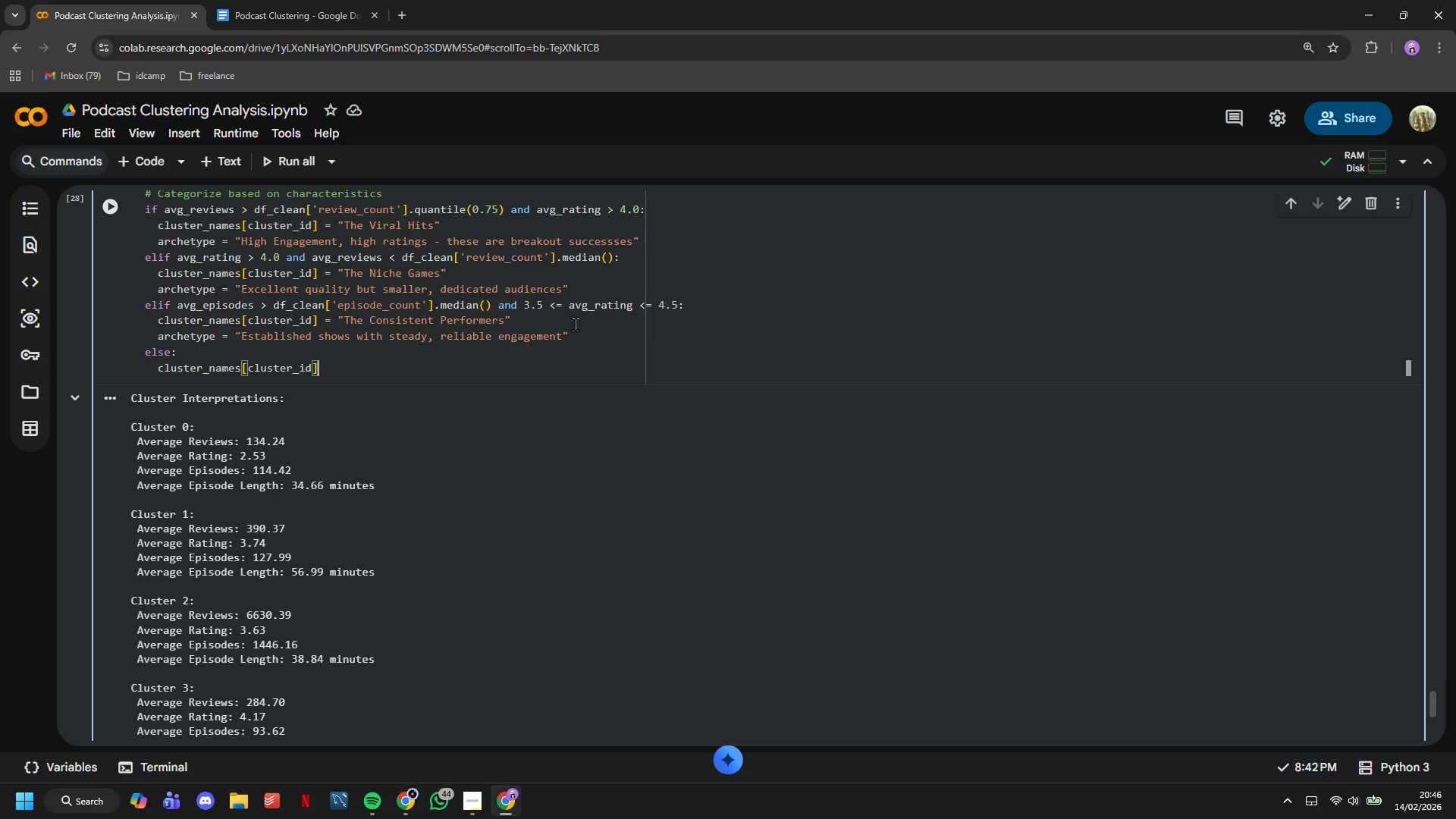 
key(ArrowRight)
 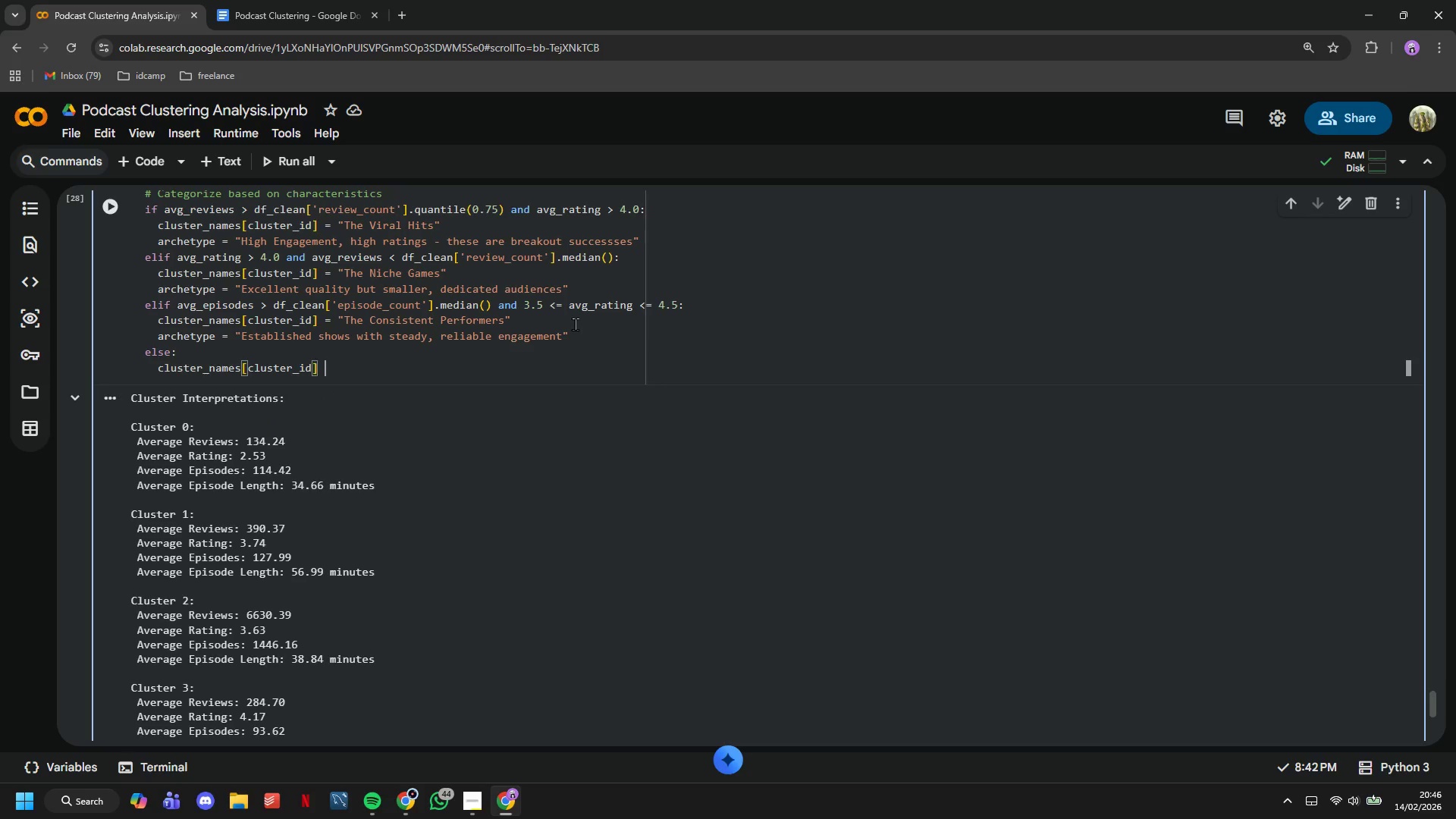 
type( = "The Developing Shows)
 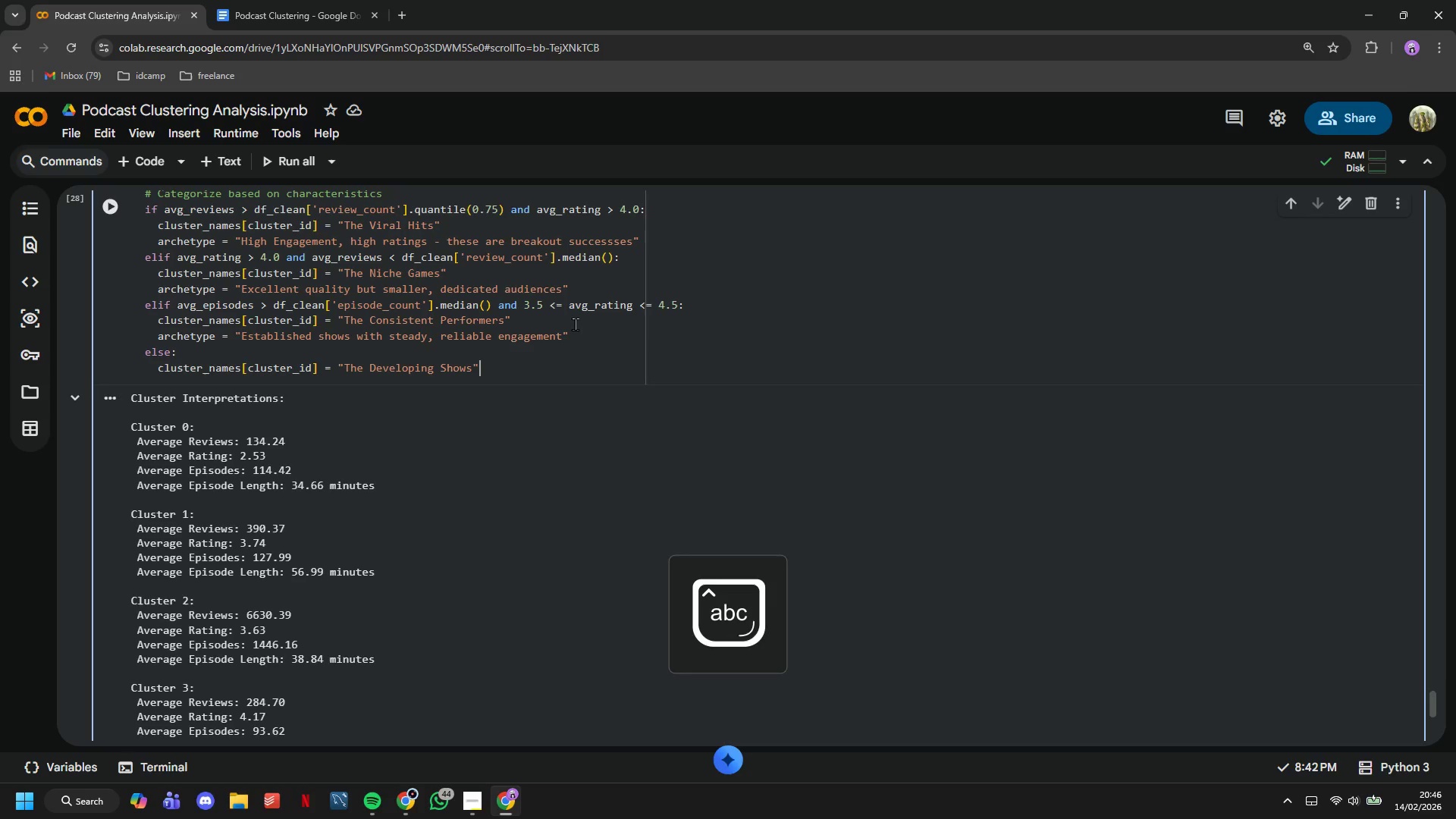 
key(ArrowRight)
 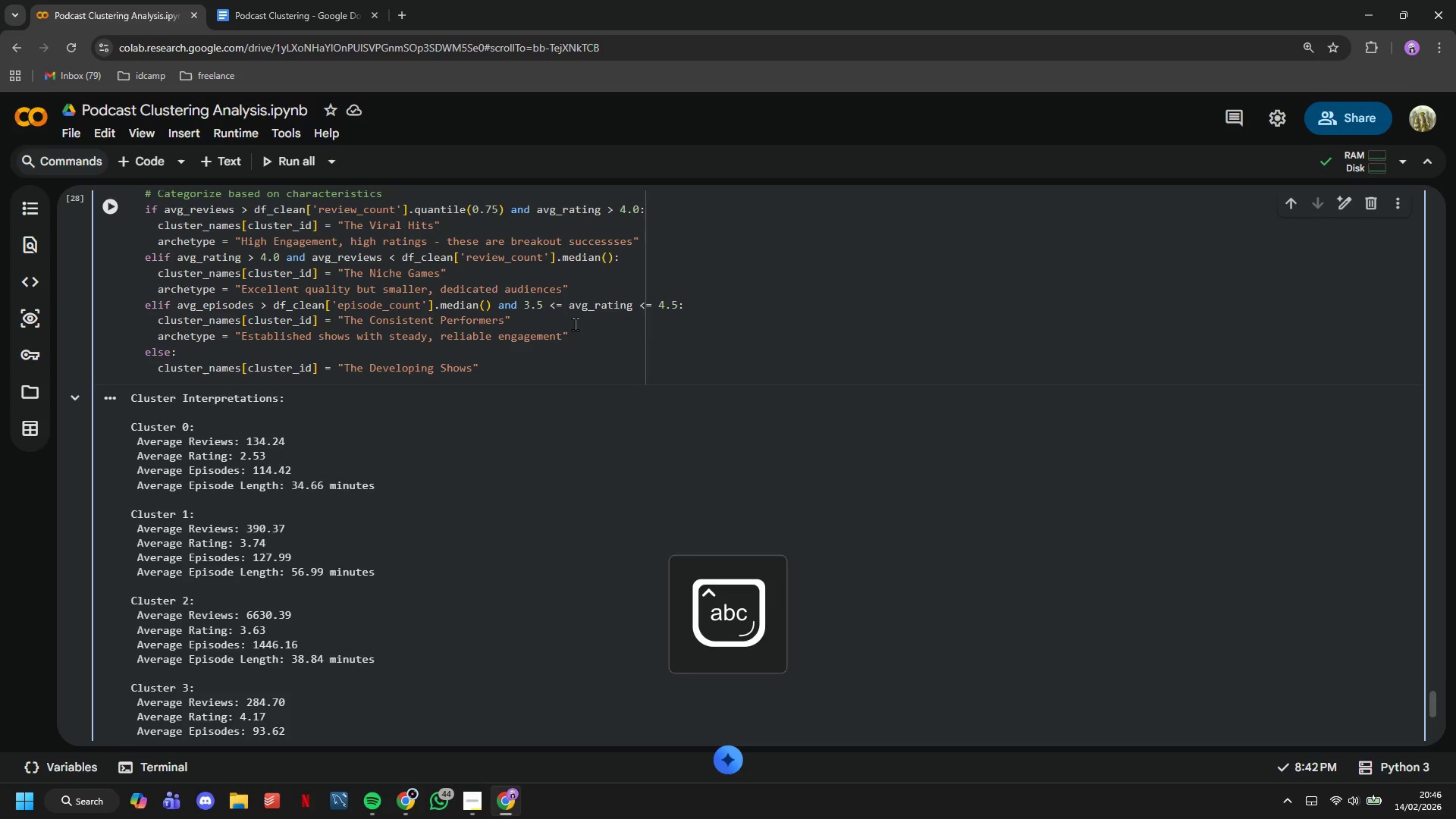 
key(Enter)
 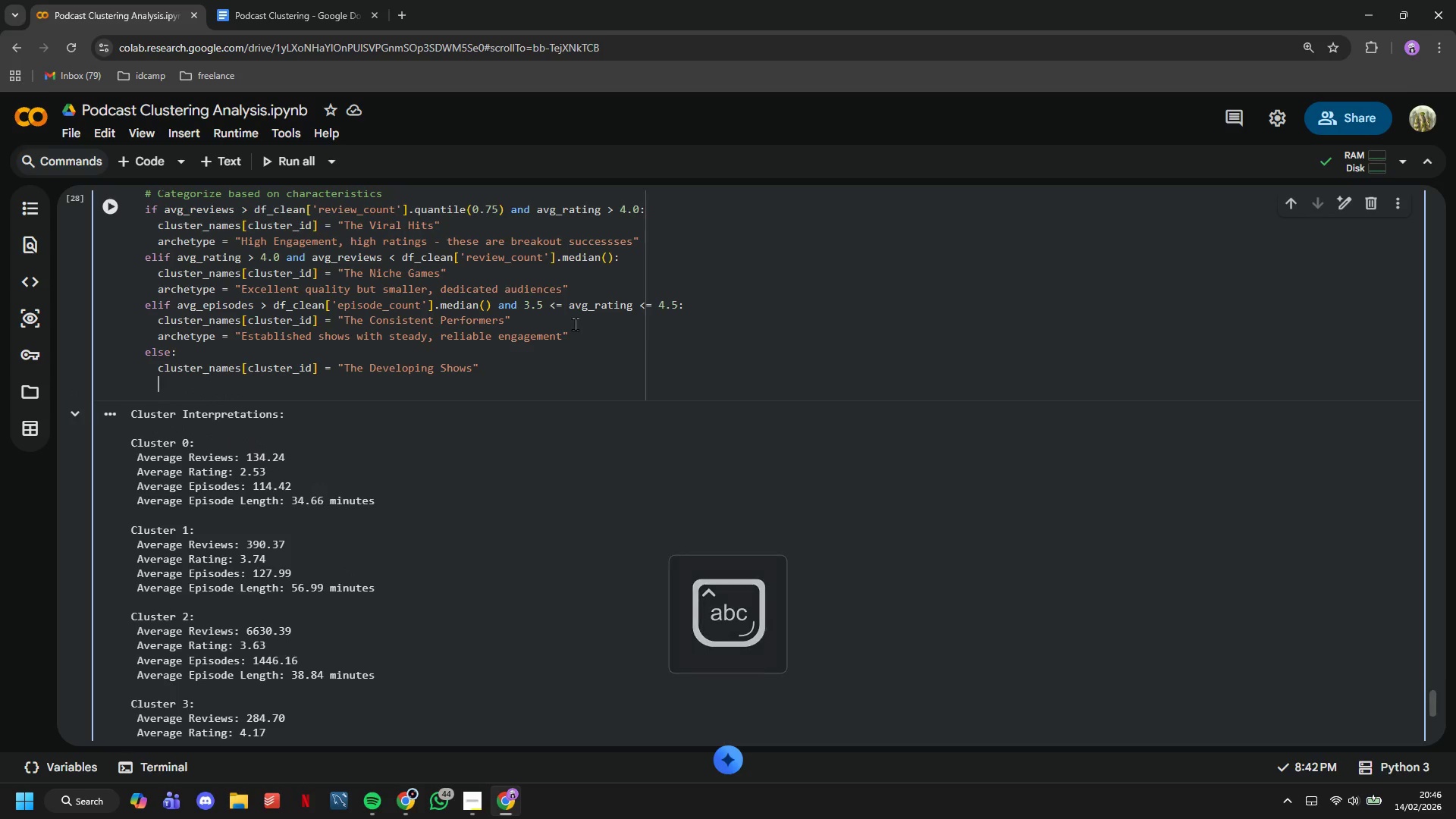 
type(aechetype)
key(Backspace)
type(r)
 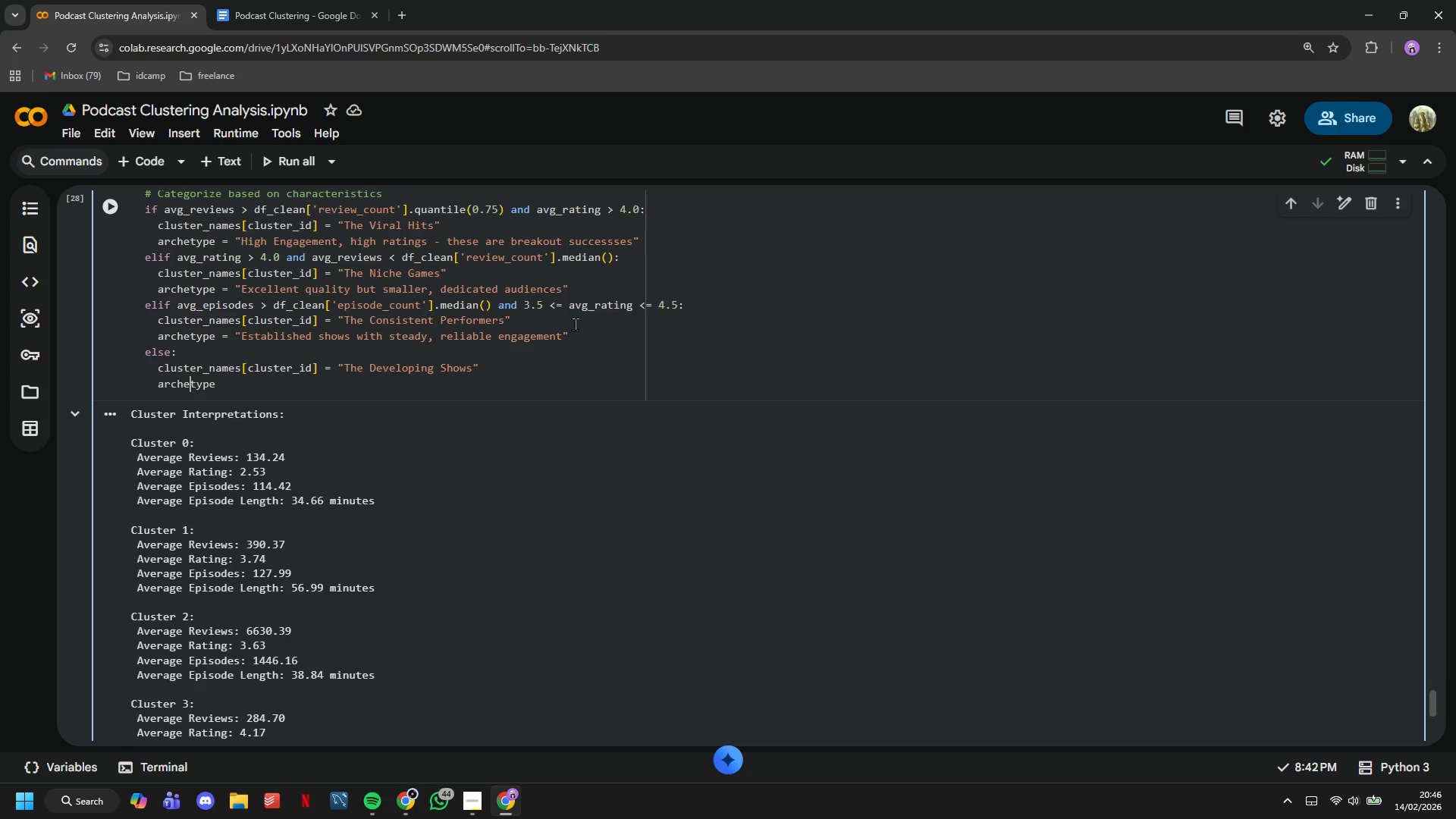 
hold_key(key=ArrowLeft, duration=0.67)
 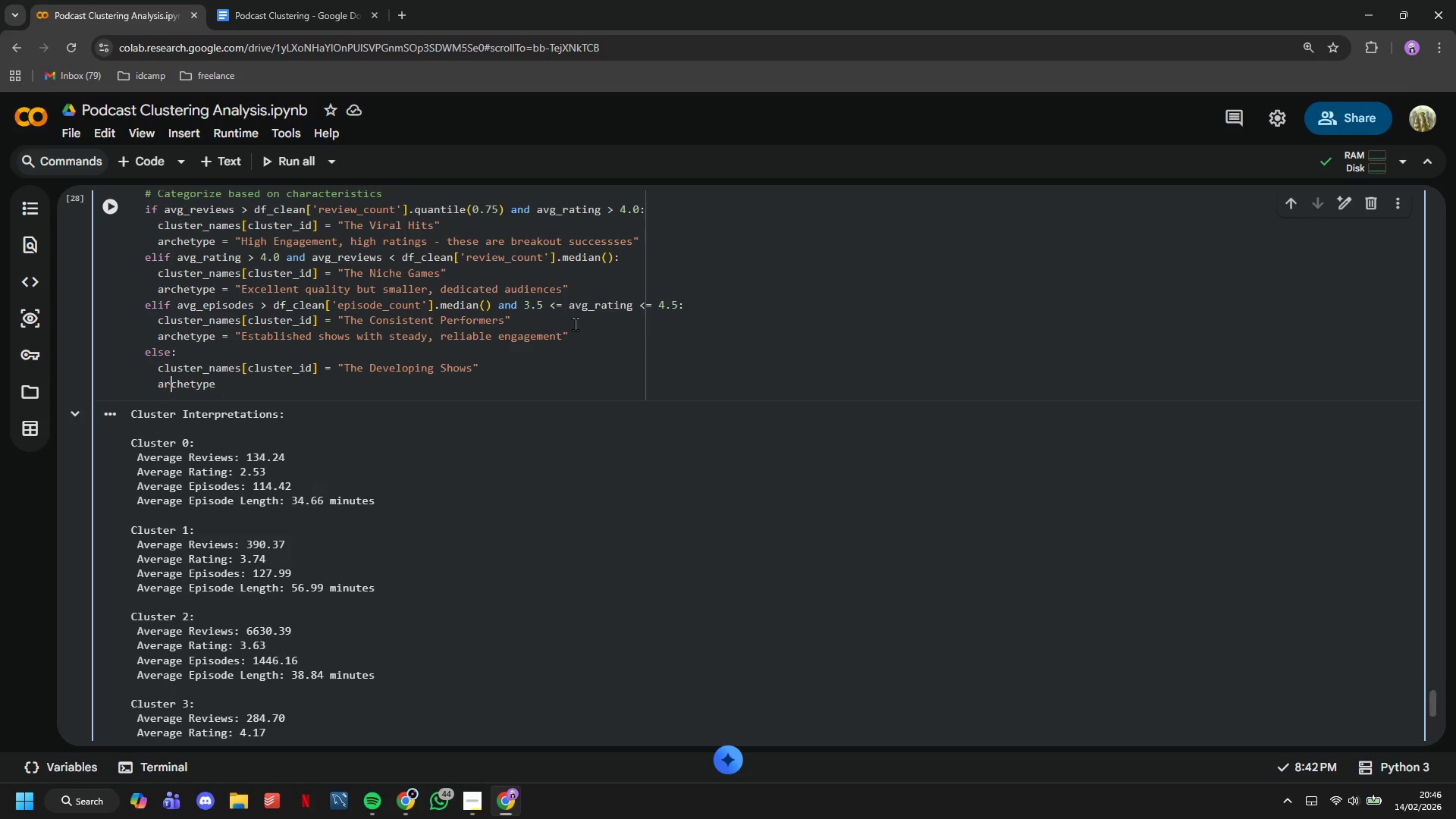 
key(ArrowRight)
 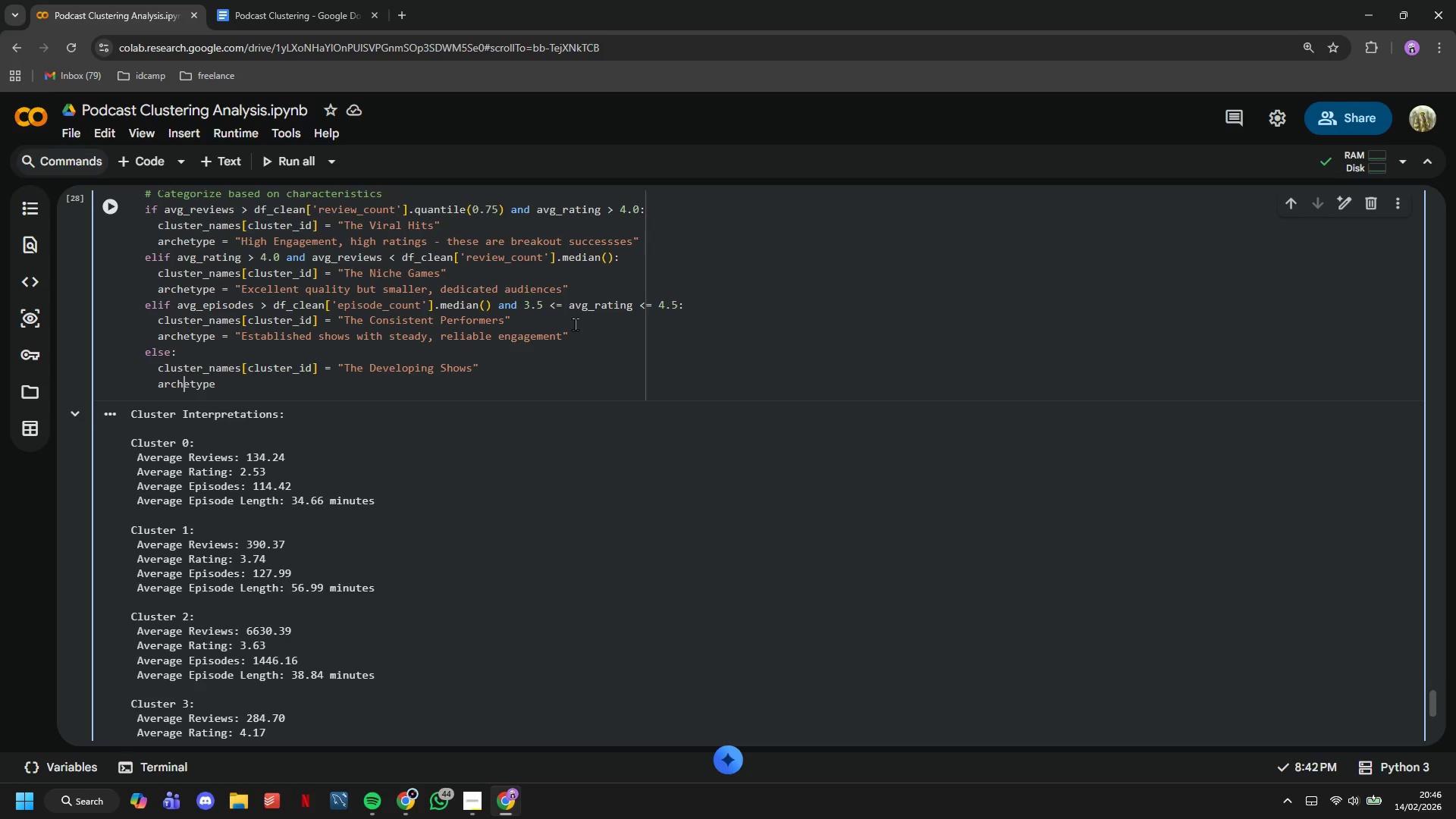 
key(ArrowRight)
 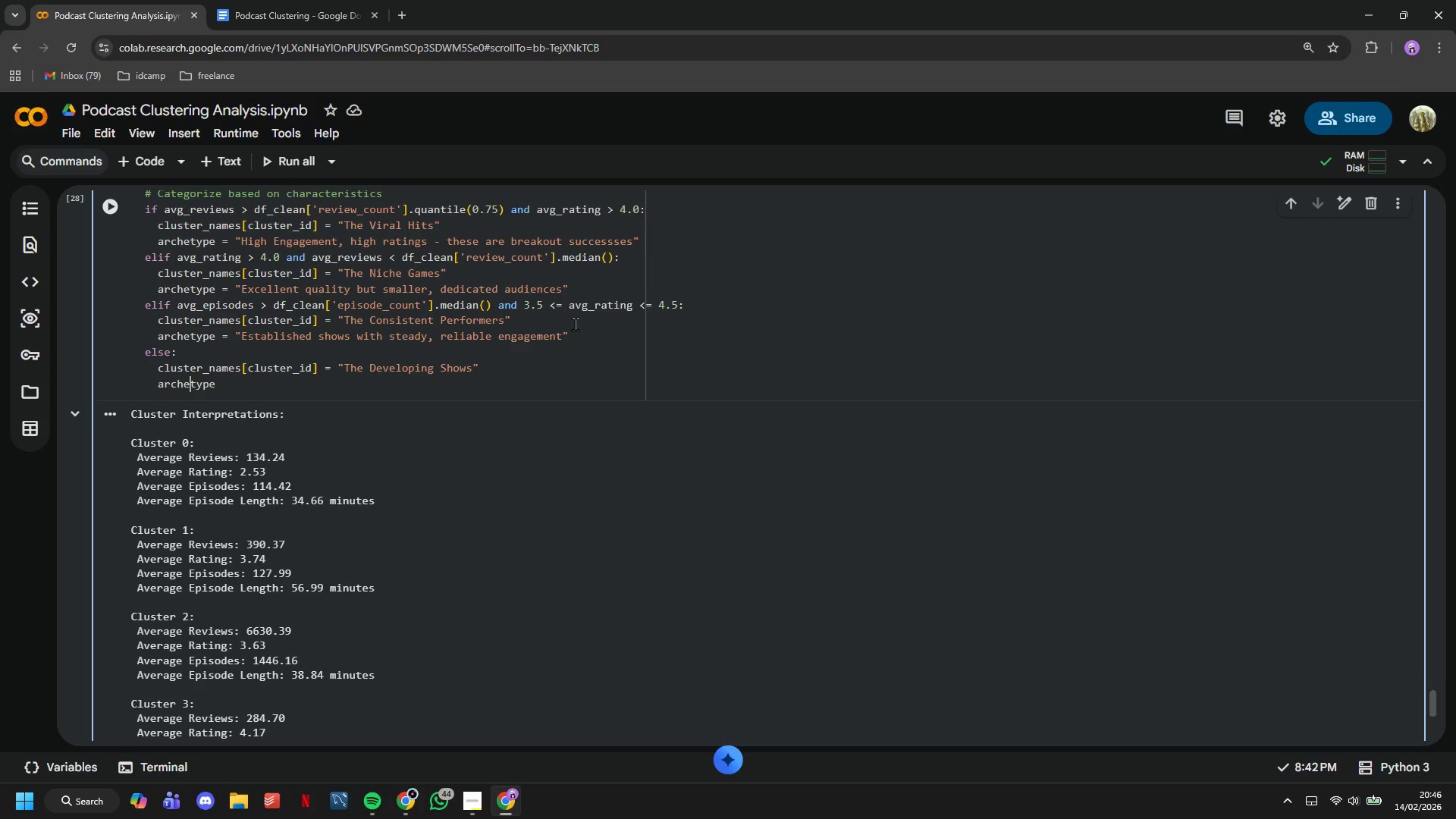 
key(ArrowRight)
 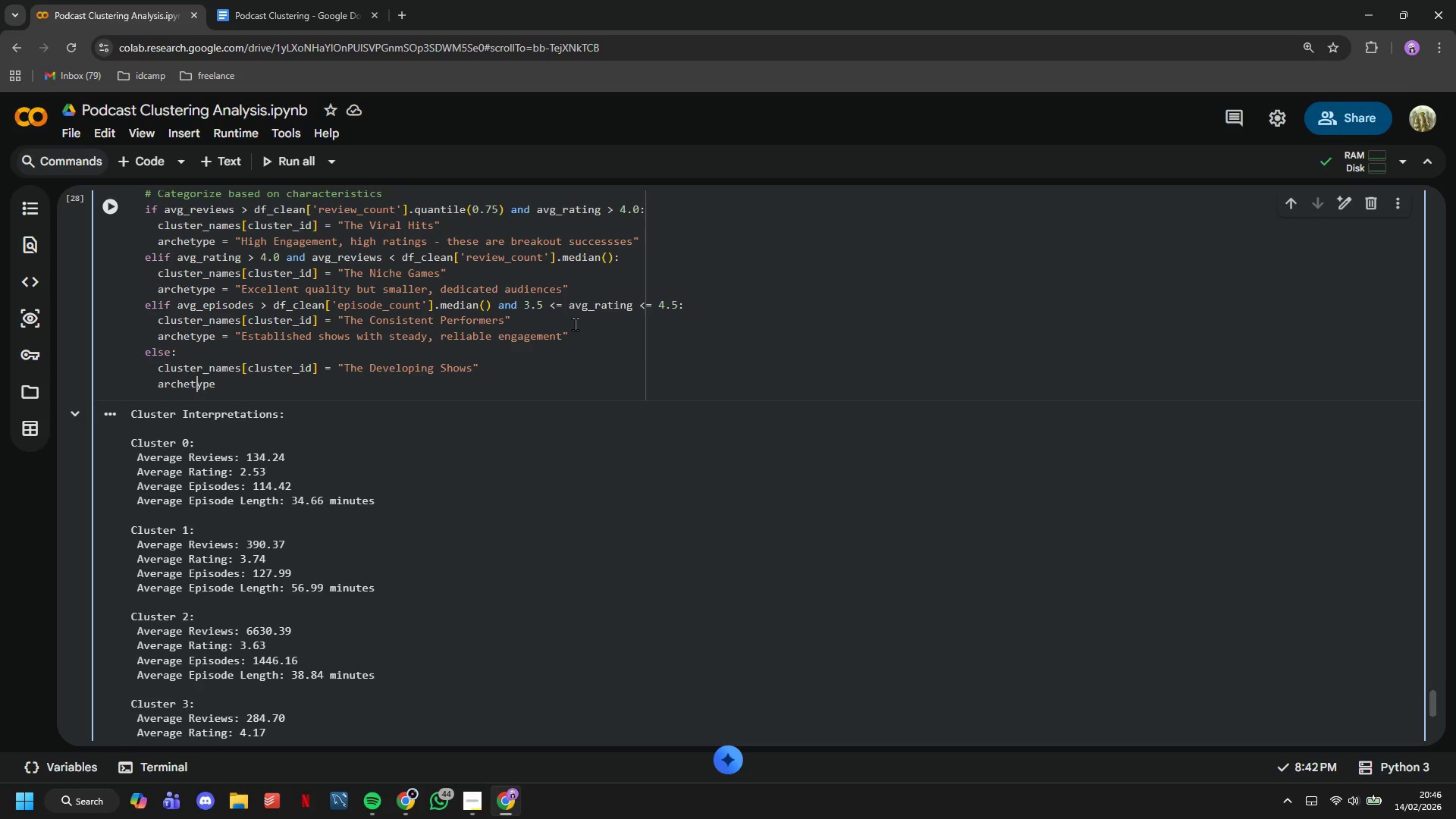 
key(ArrowRight)
 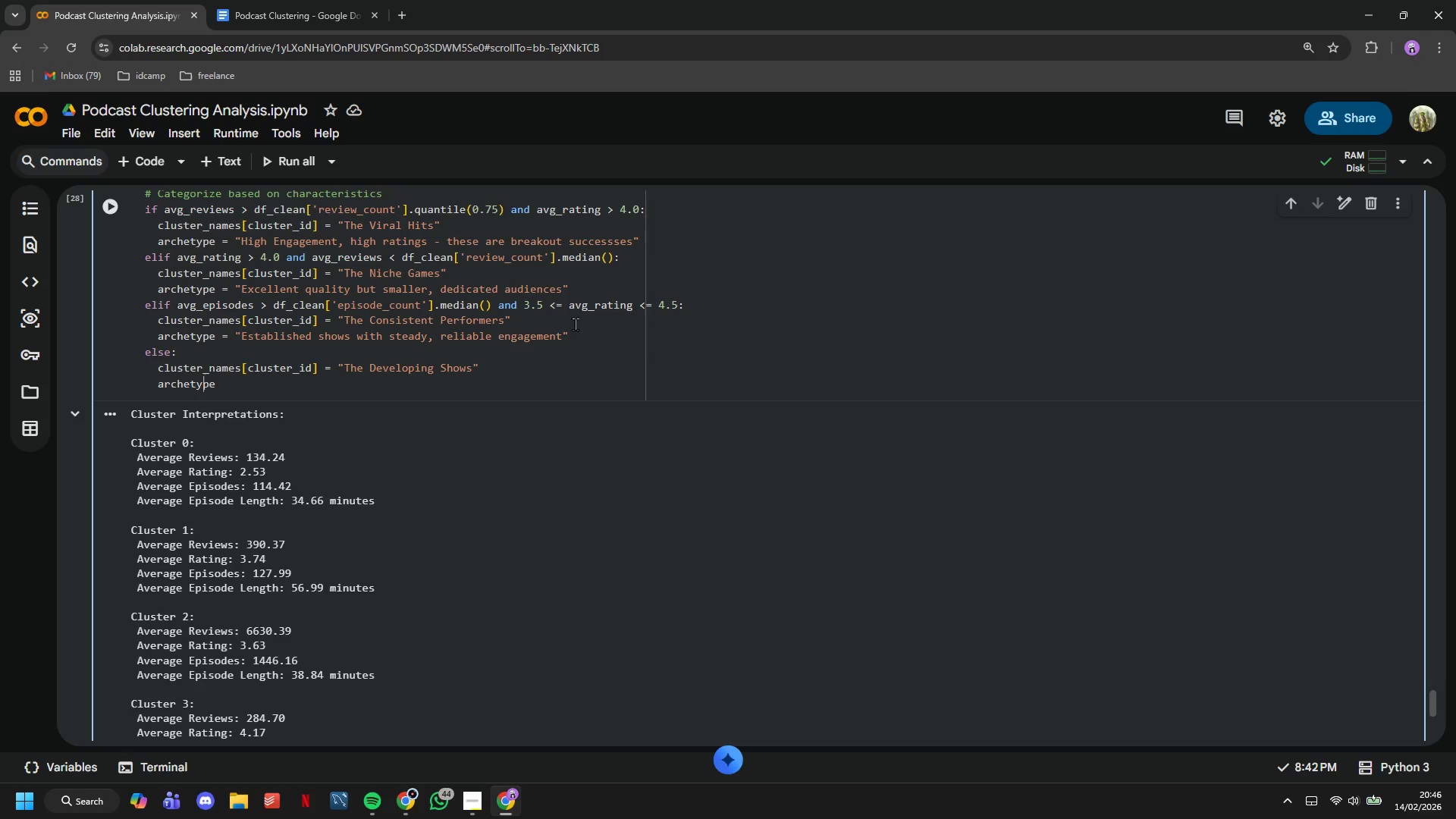 
key(ArrowRight)
 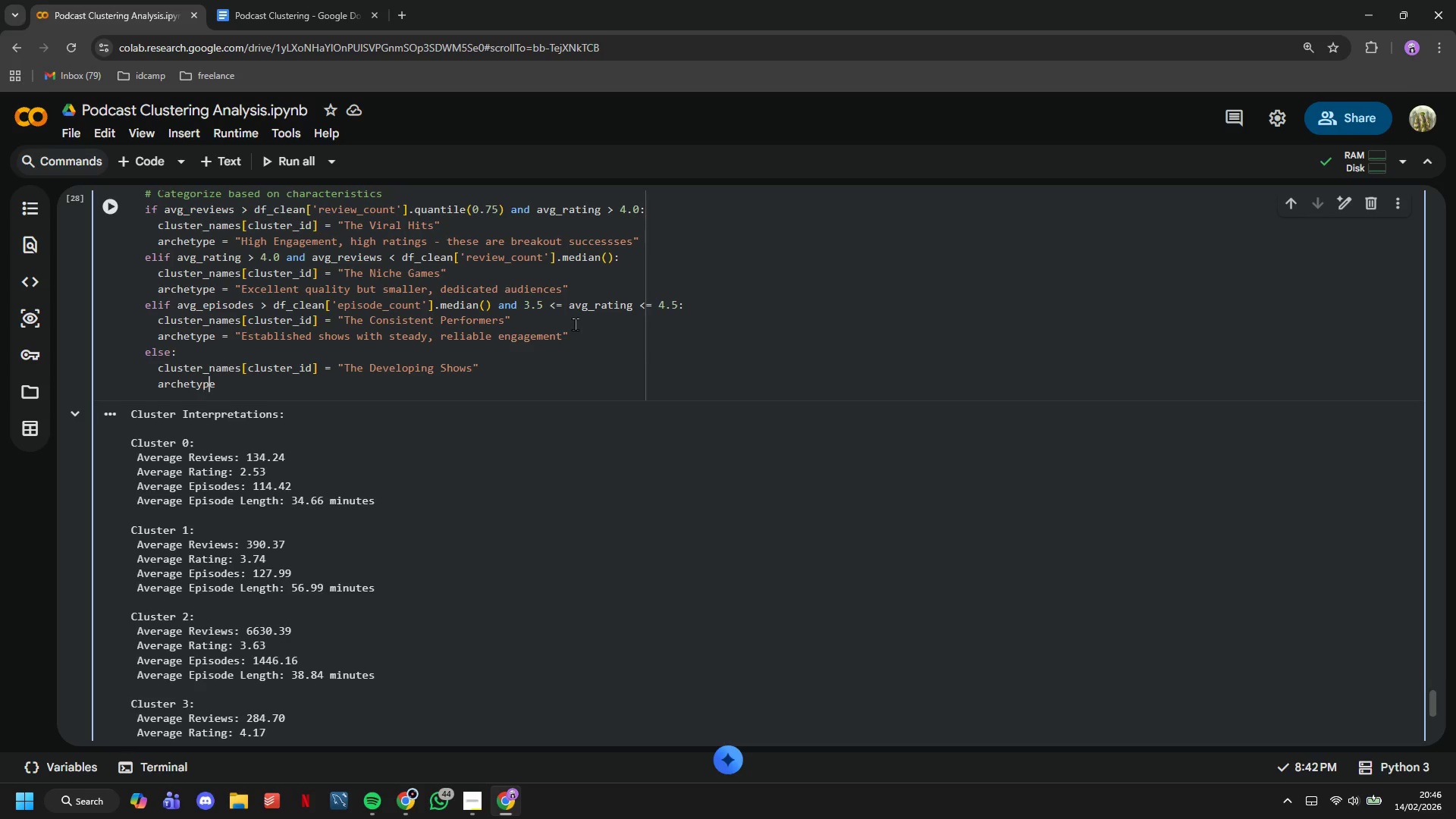 
key(ArrowRight)
 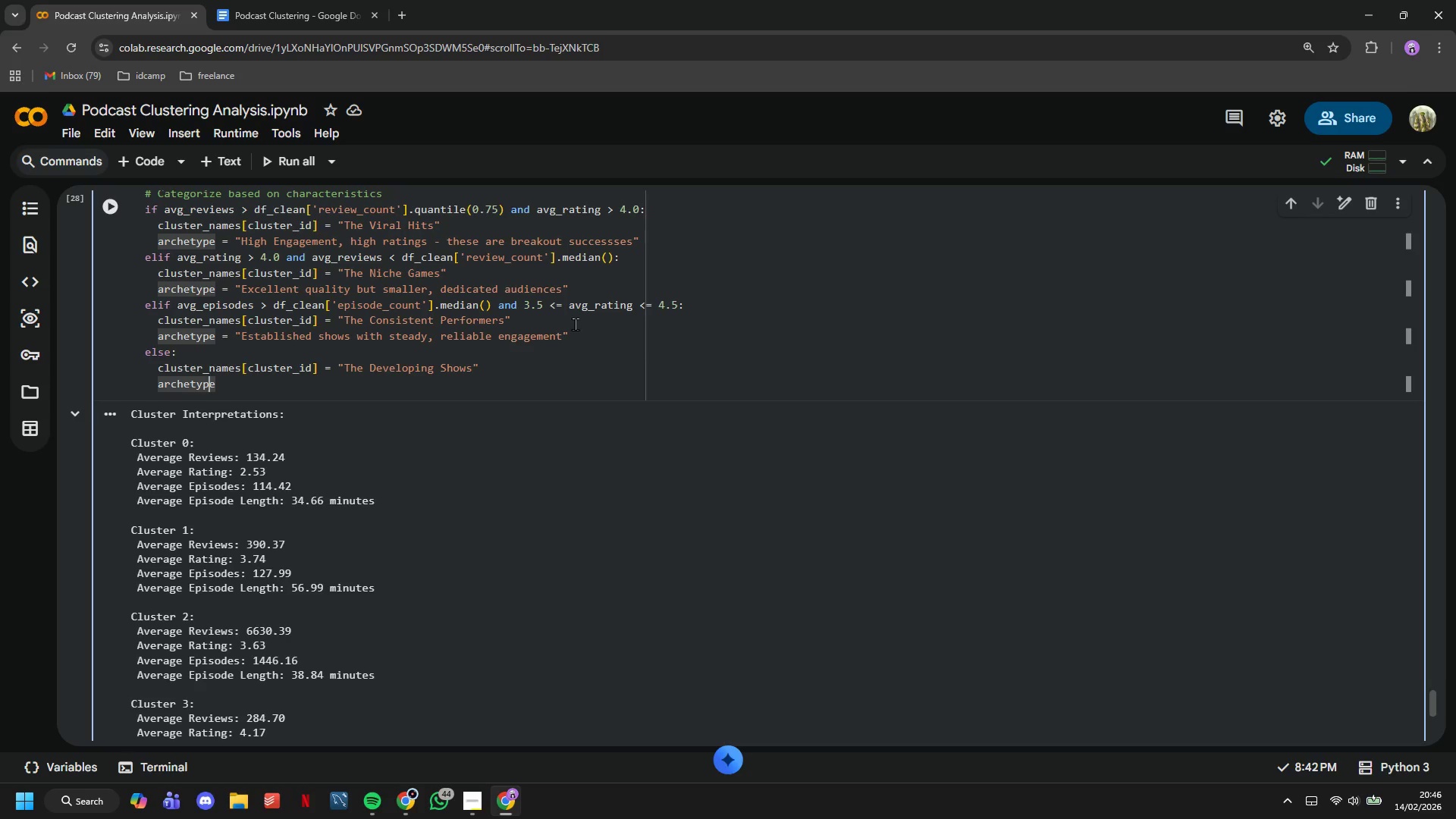 
key(ArrowRight)
 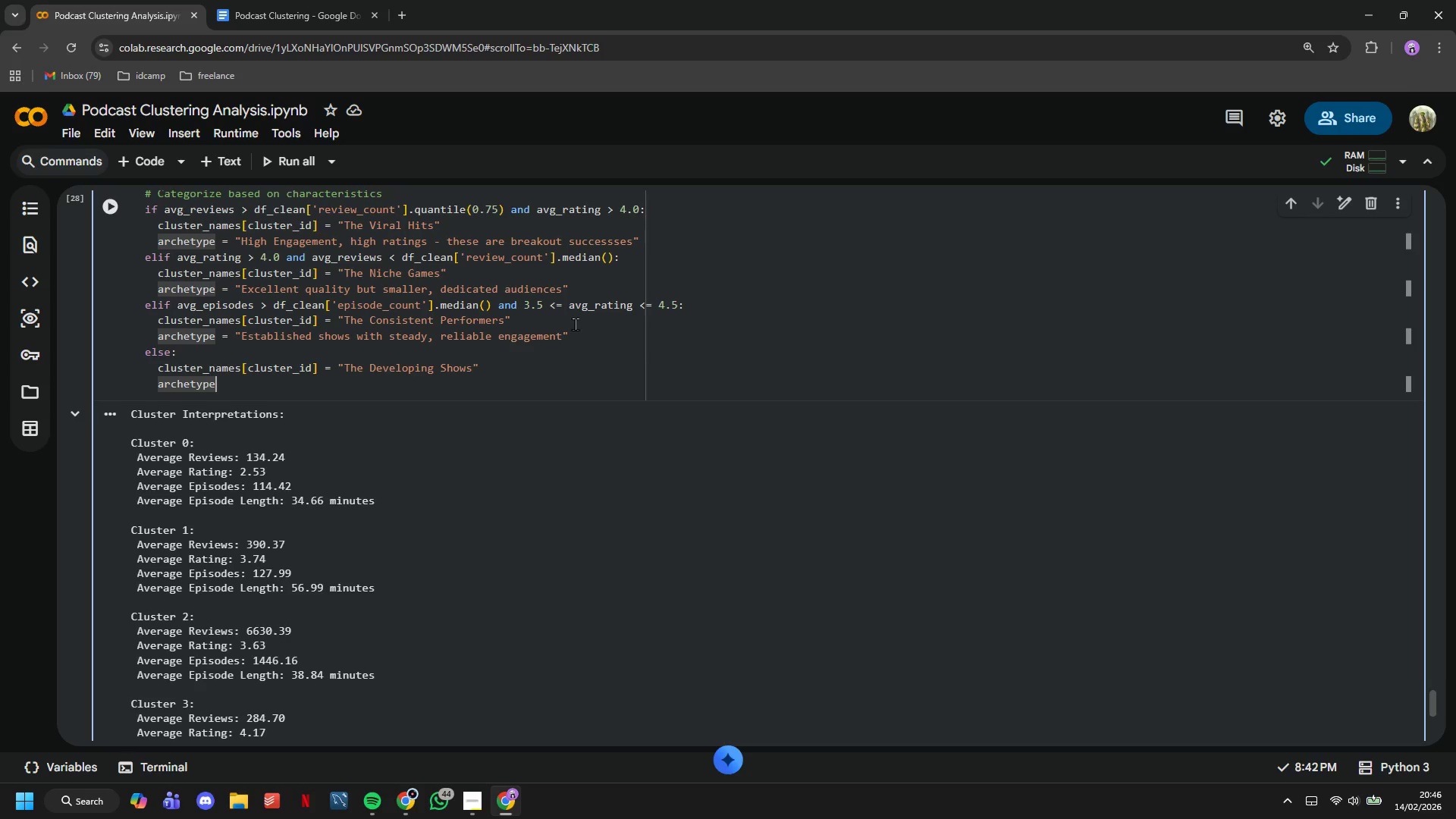 
type( = "Growing Podcasts building their audience base)
 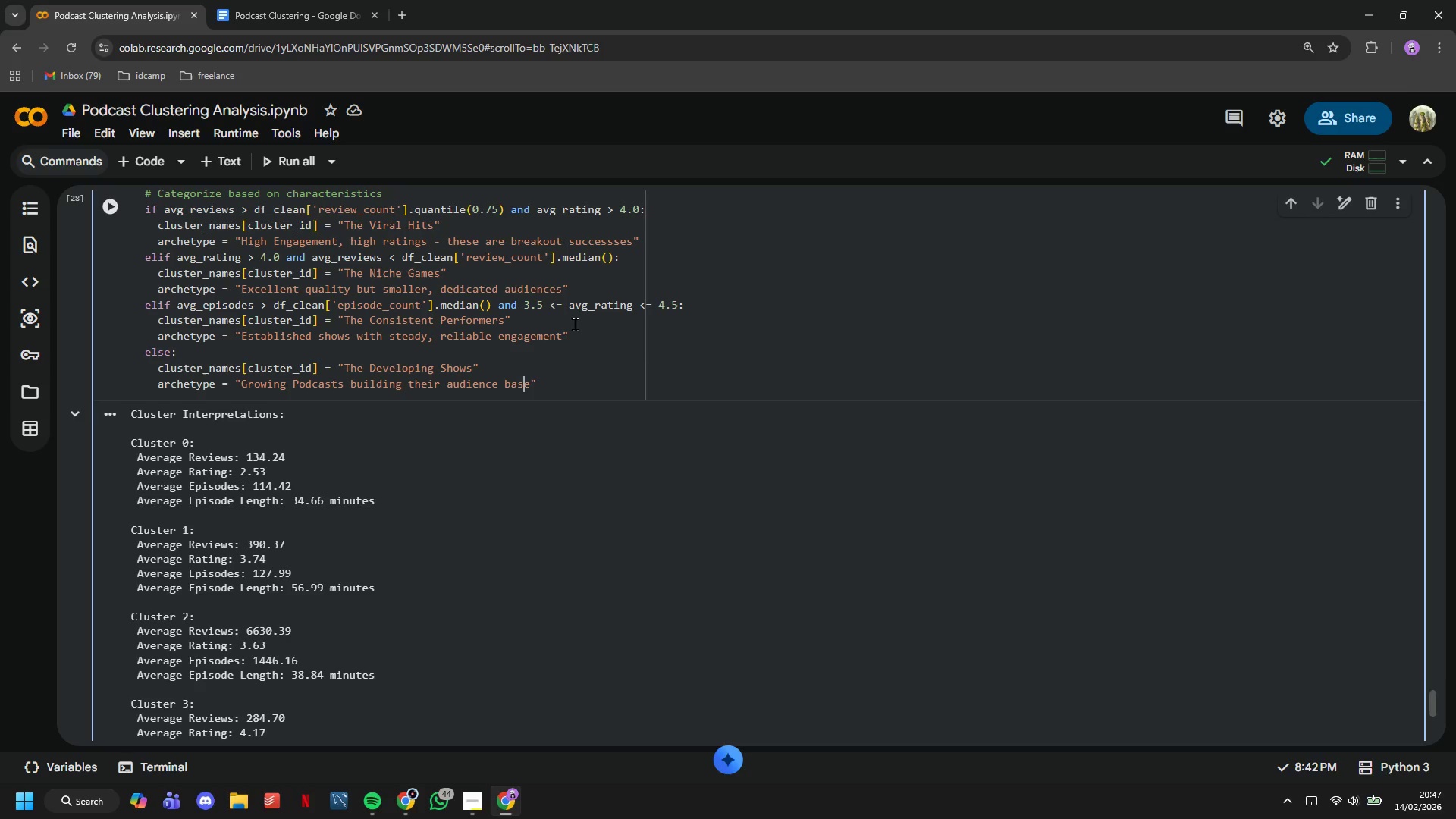 
hold_key(key=ArrowLeft, duration=1.51)
 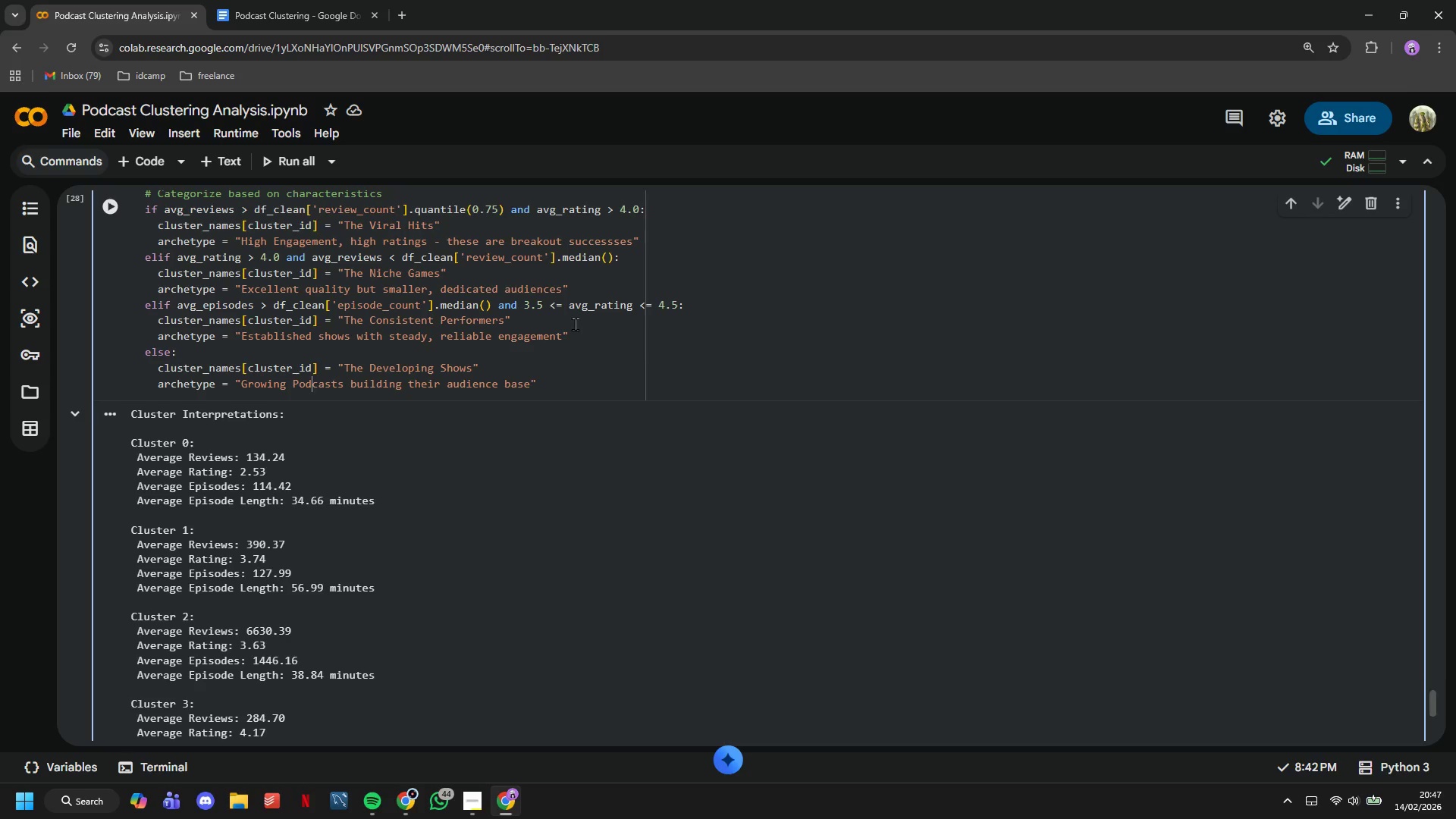 
key(ArrowLeft)
 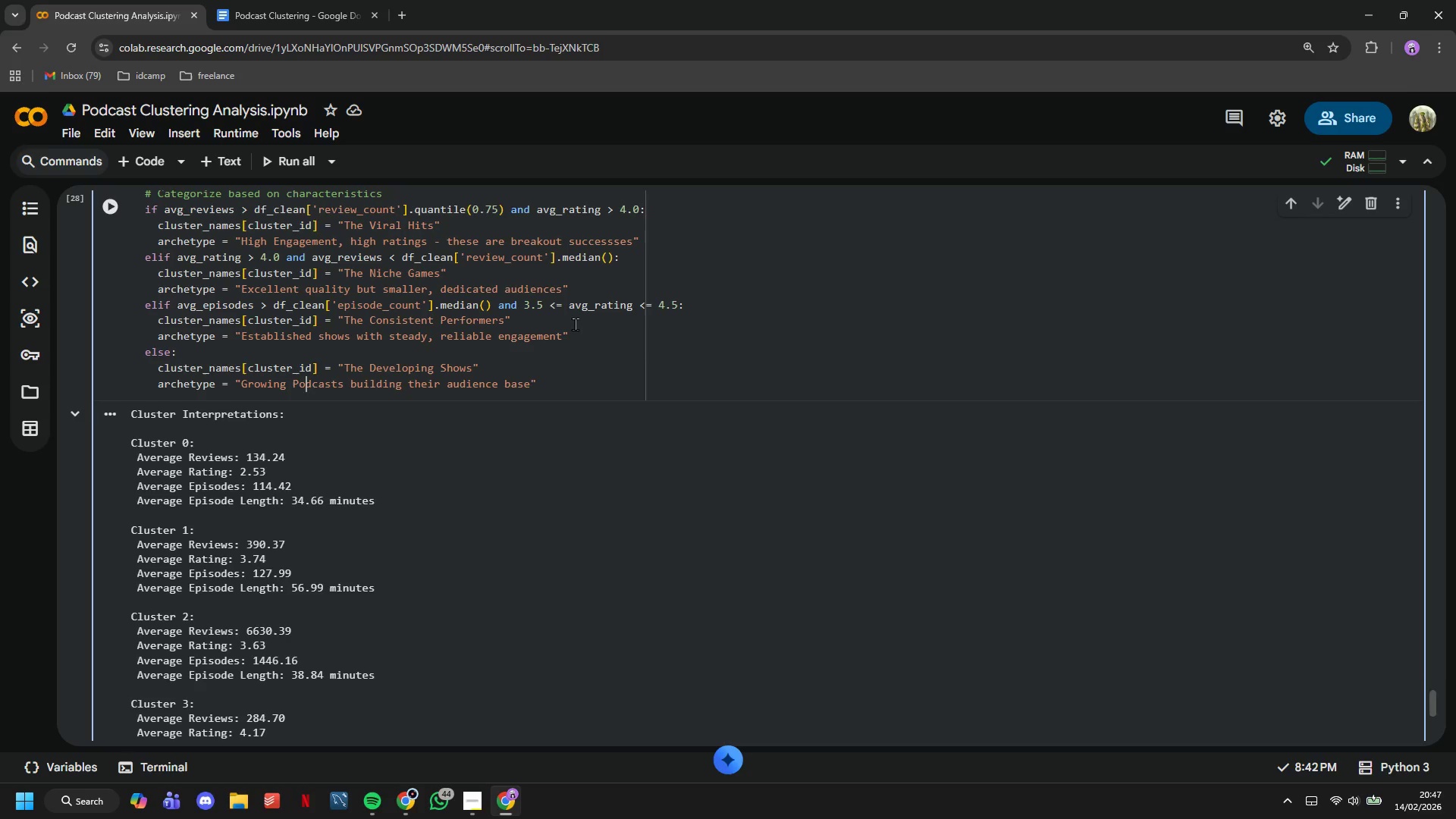 
key(ArrowLeft)
 